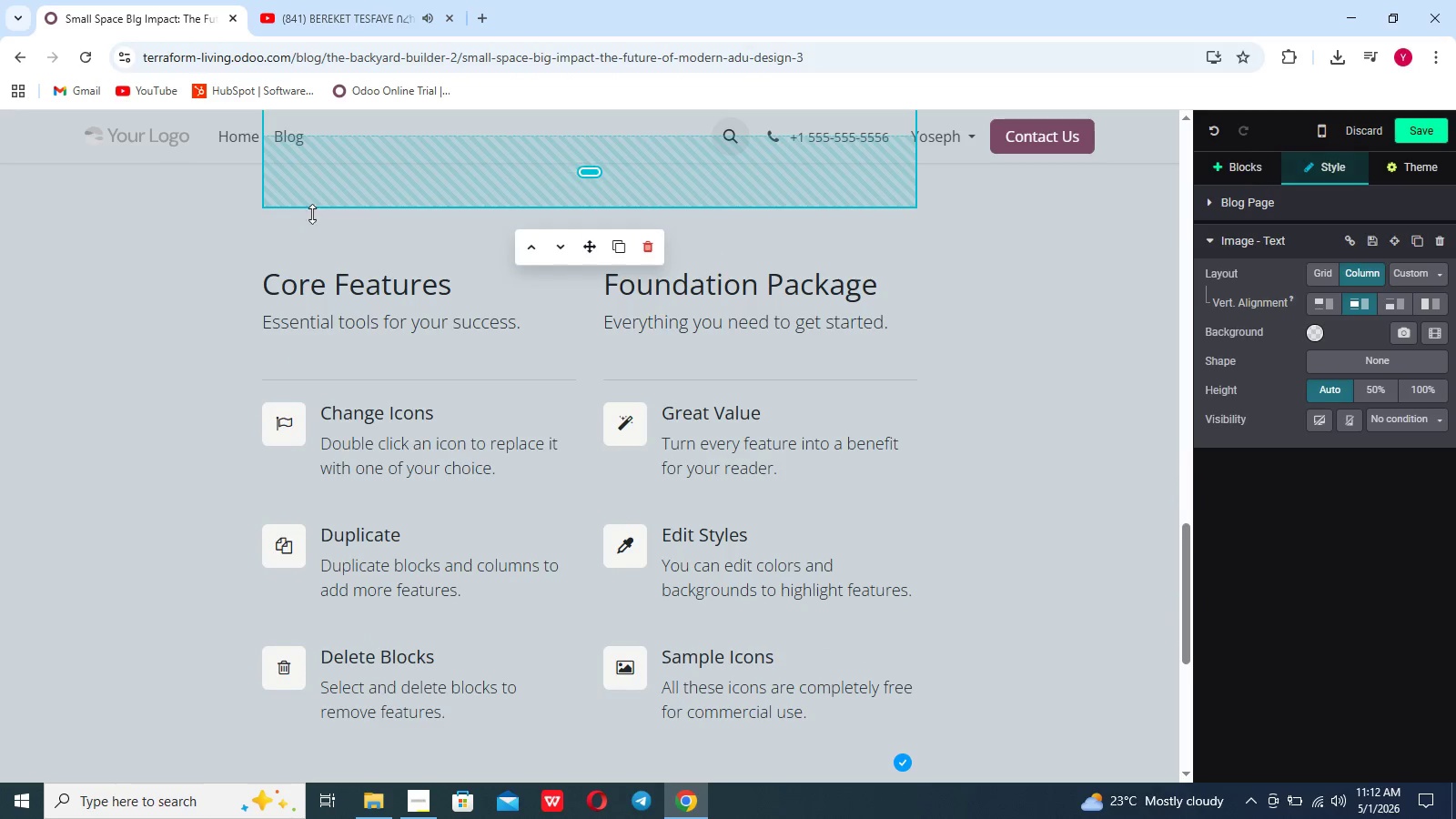 
left_click([309, 223])
 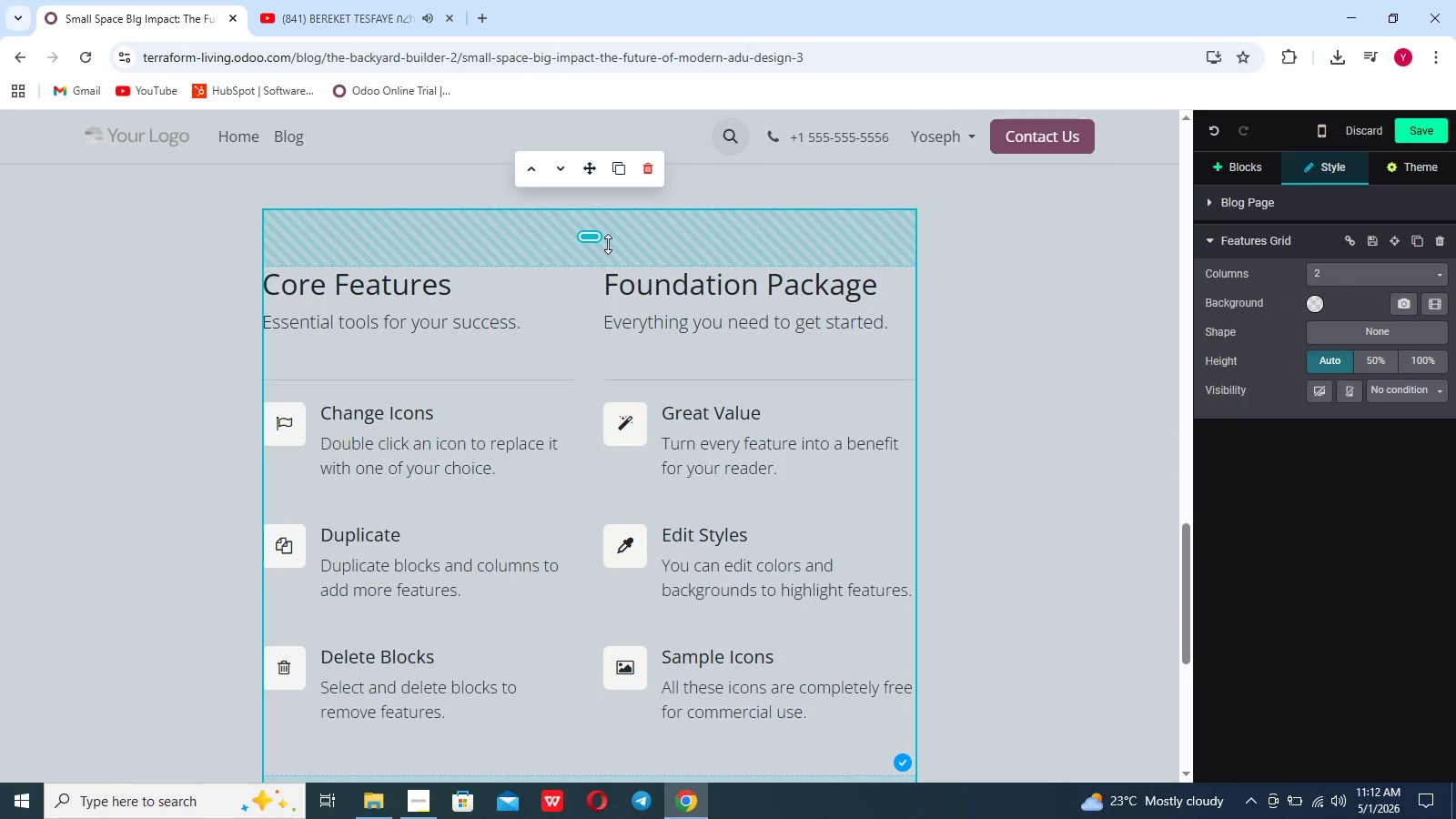 
left_click_drag(start_coordinate=[595, 236], to_coordinate=[588, 195])
 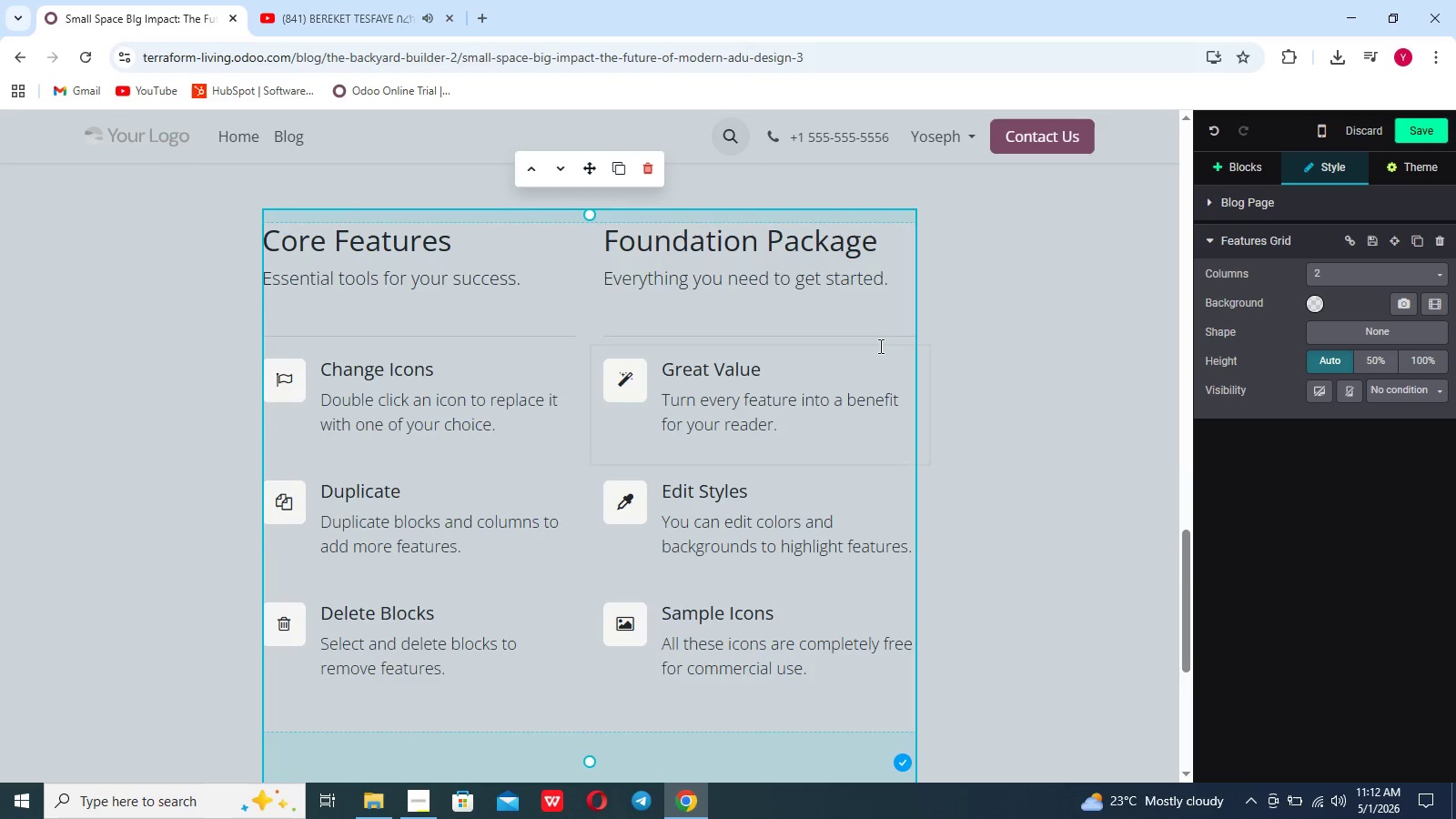 
left_click([879, 346])
 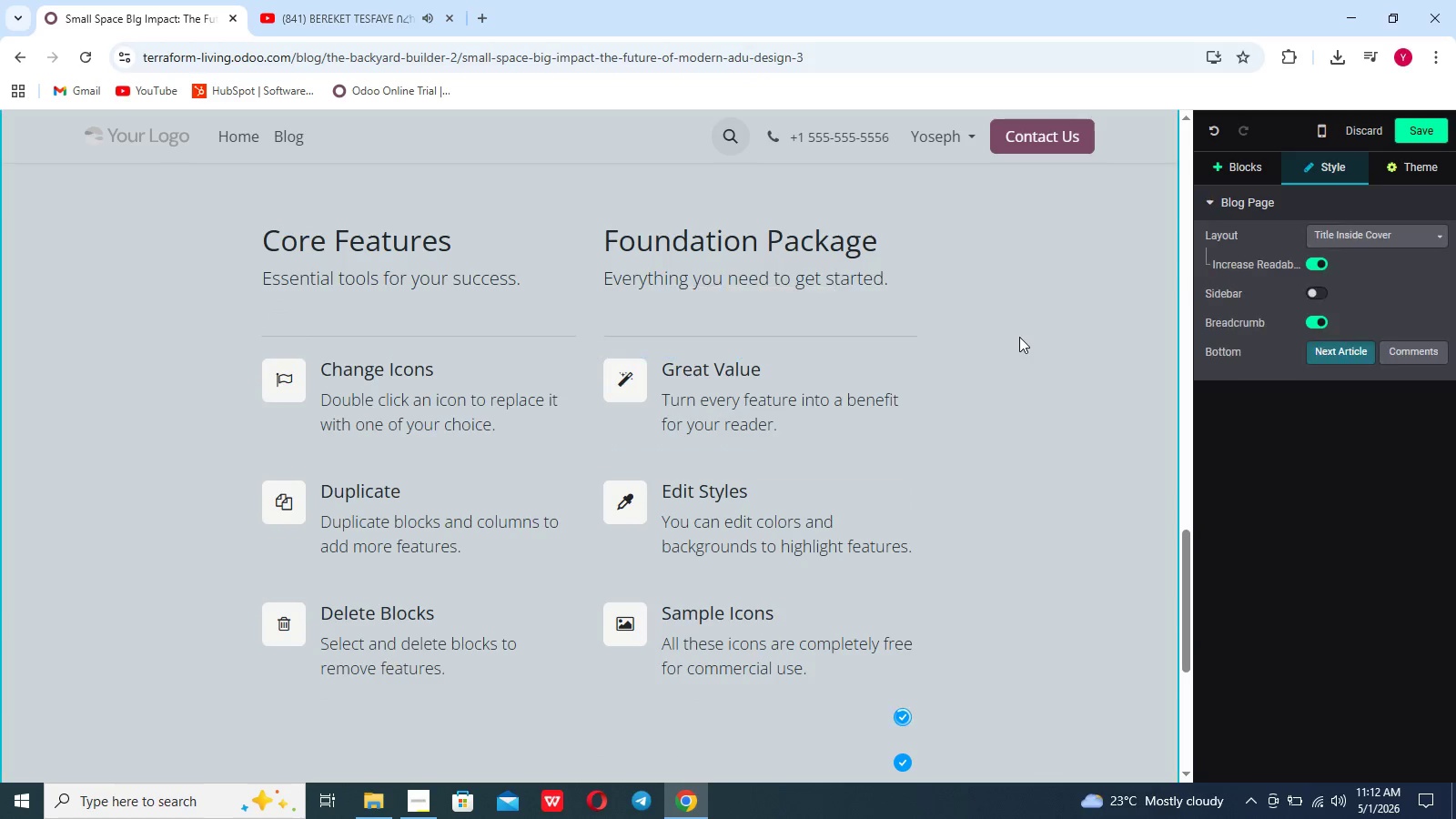 
scroll: coordinate [1019, 337], scroll_direction: up, amount: 8.0
 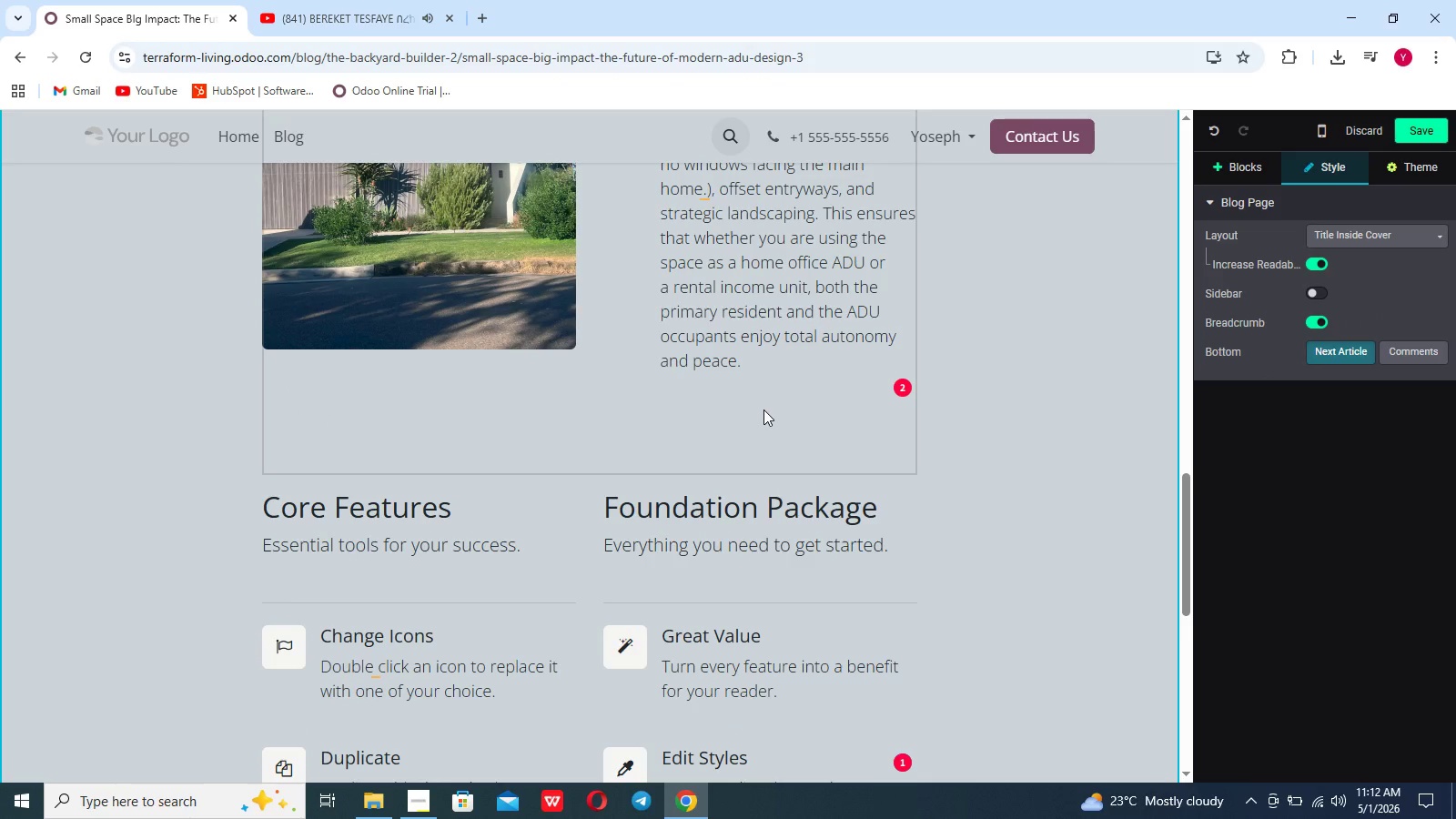 
left_click_drag(start_coordinate=[738, 410], to_coordinate=[736, 404])
 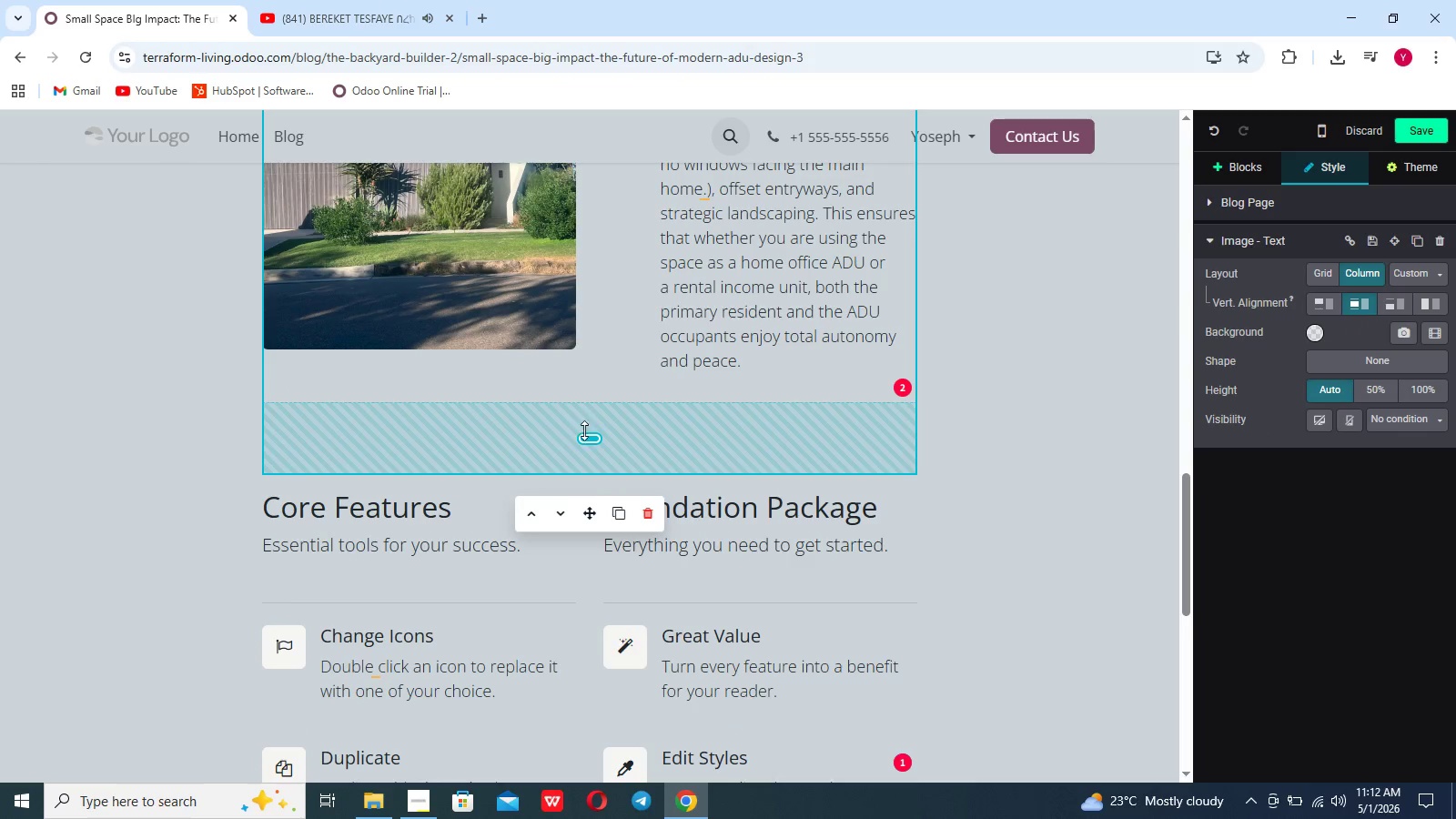 
left_click_drag(start_coordinate=[586, 440], to_coordinate=[588, 387])
 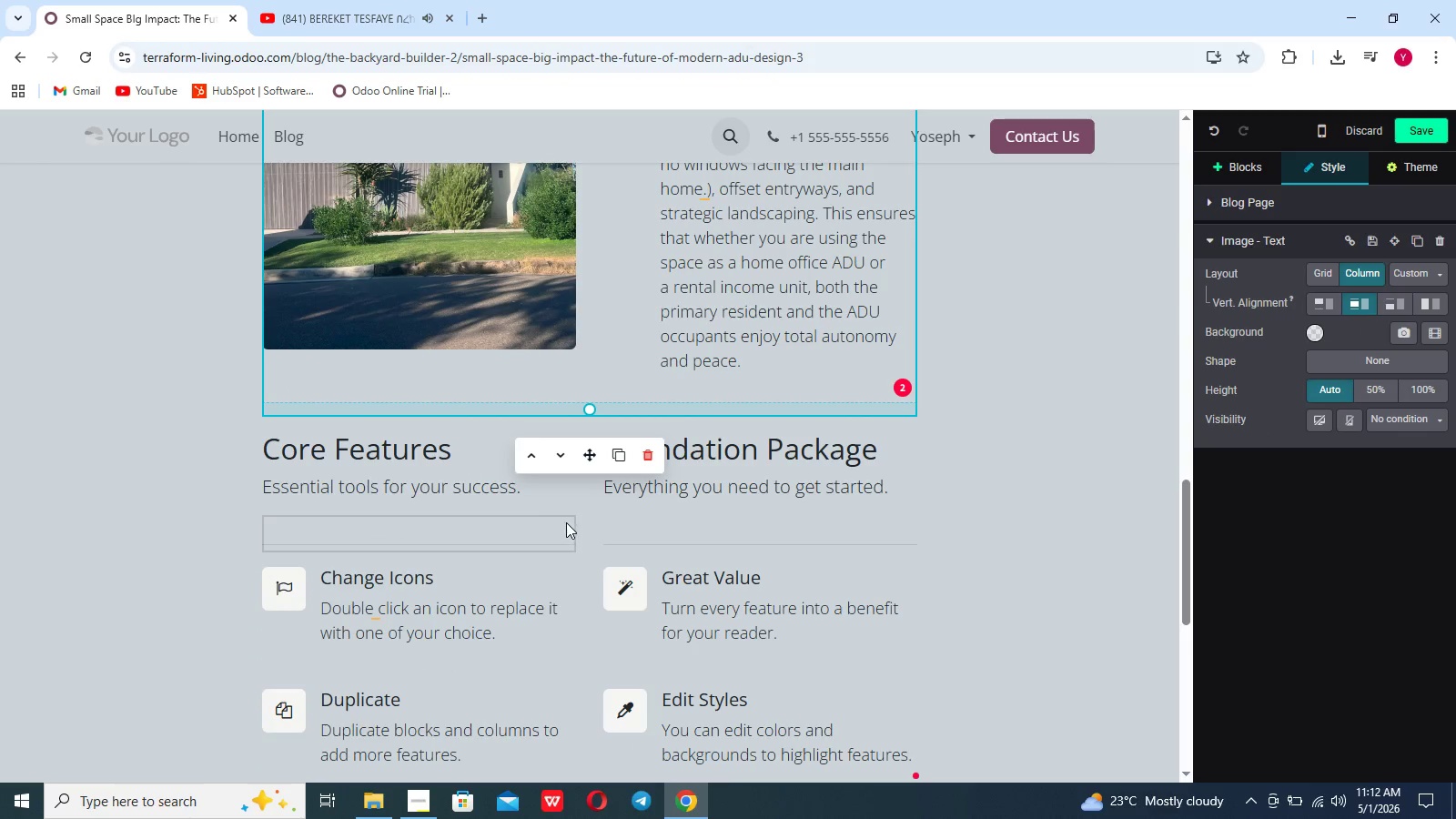 
left_click([584, 523])
 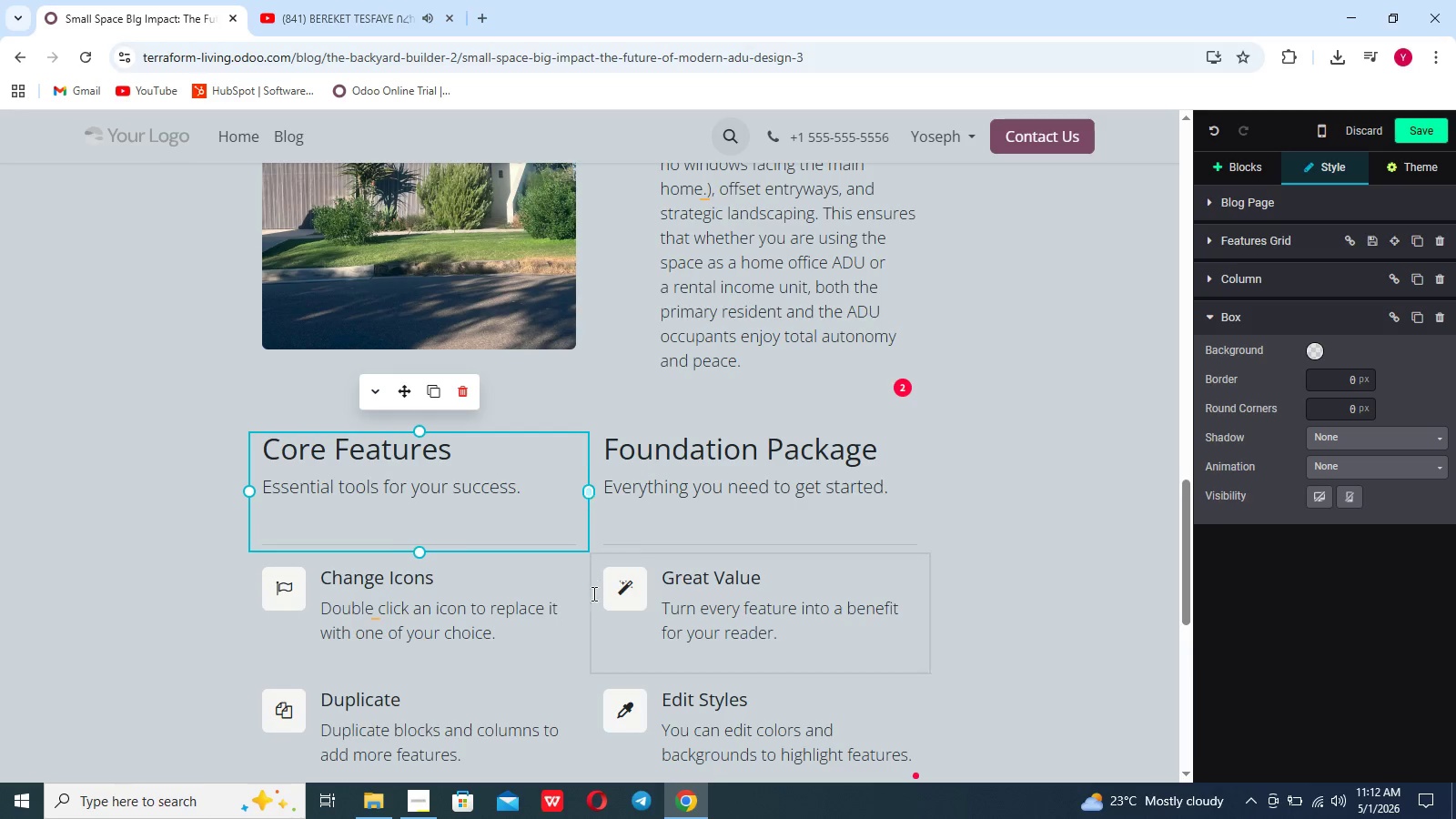 
left_click([593, 597])
 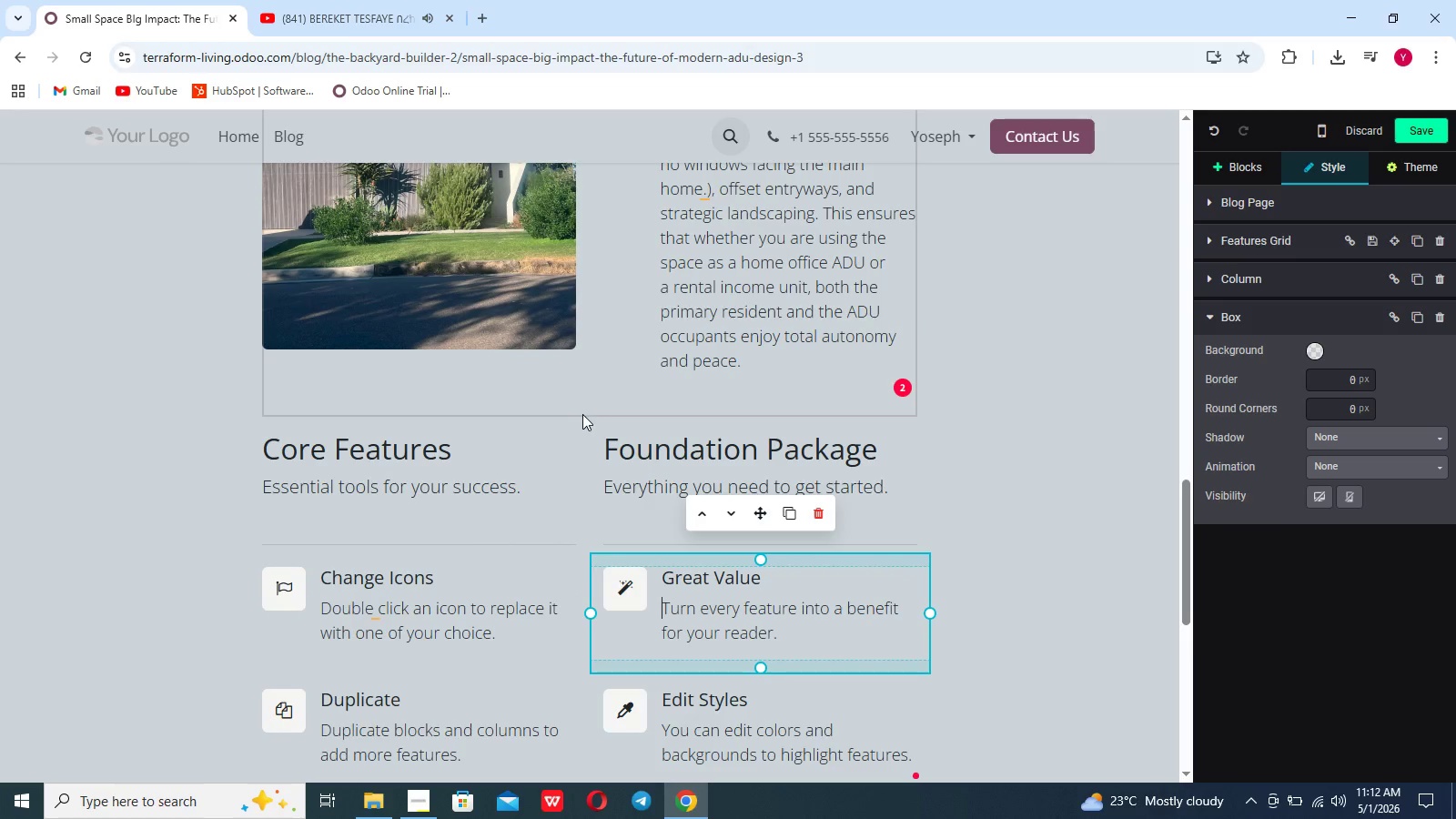 
left_click([573, 426])
 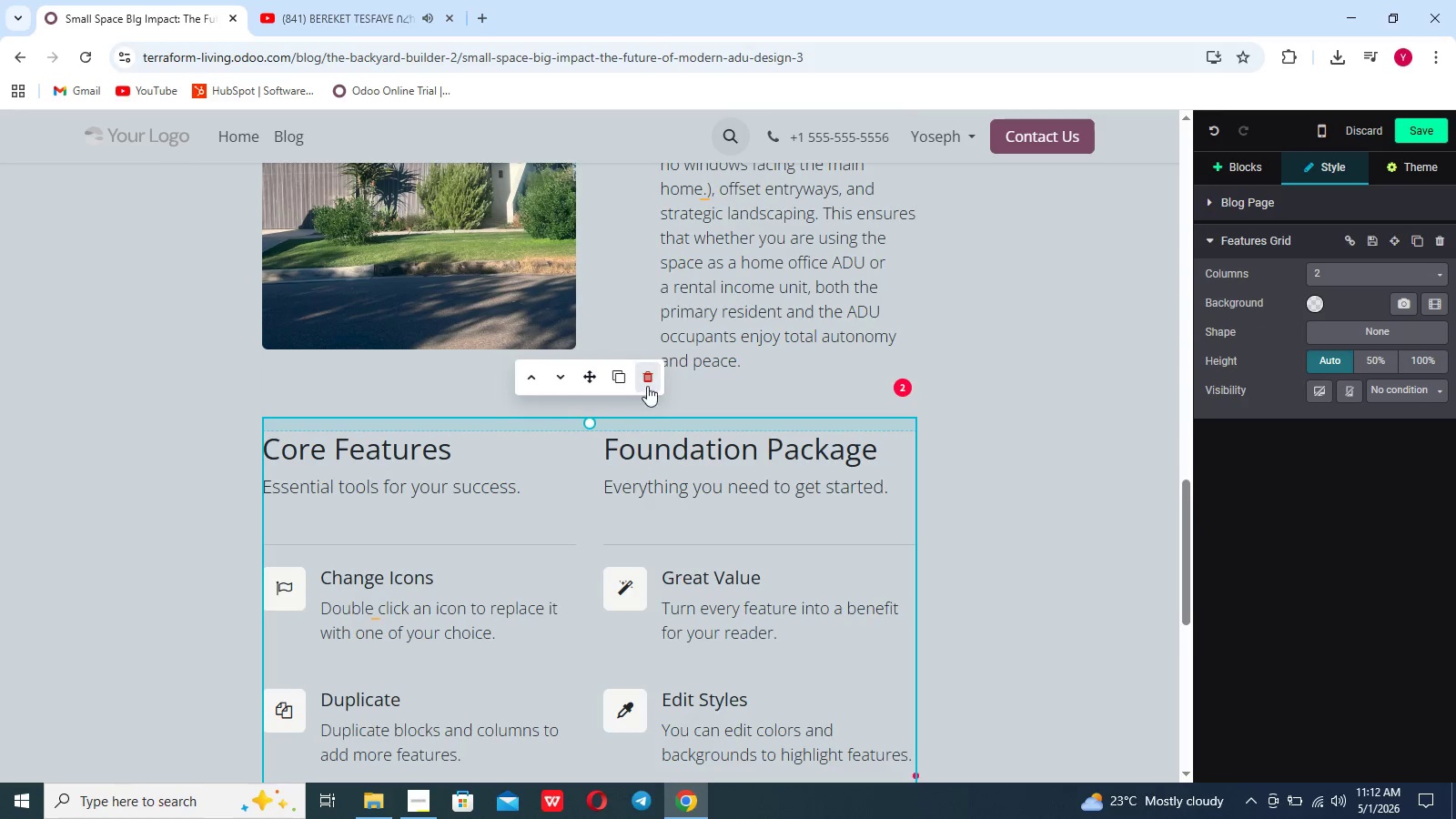 
left_click([654, 379])
 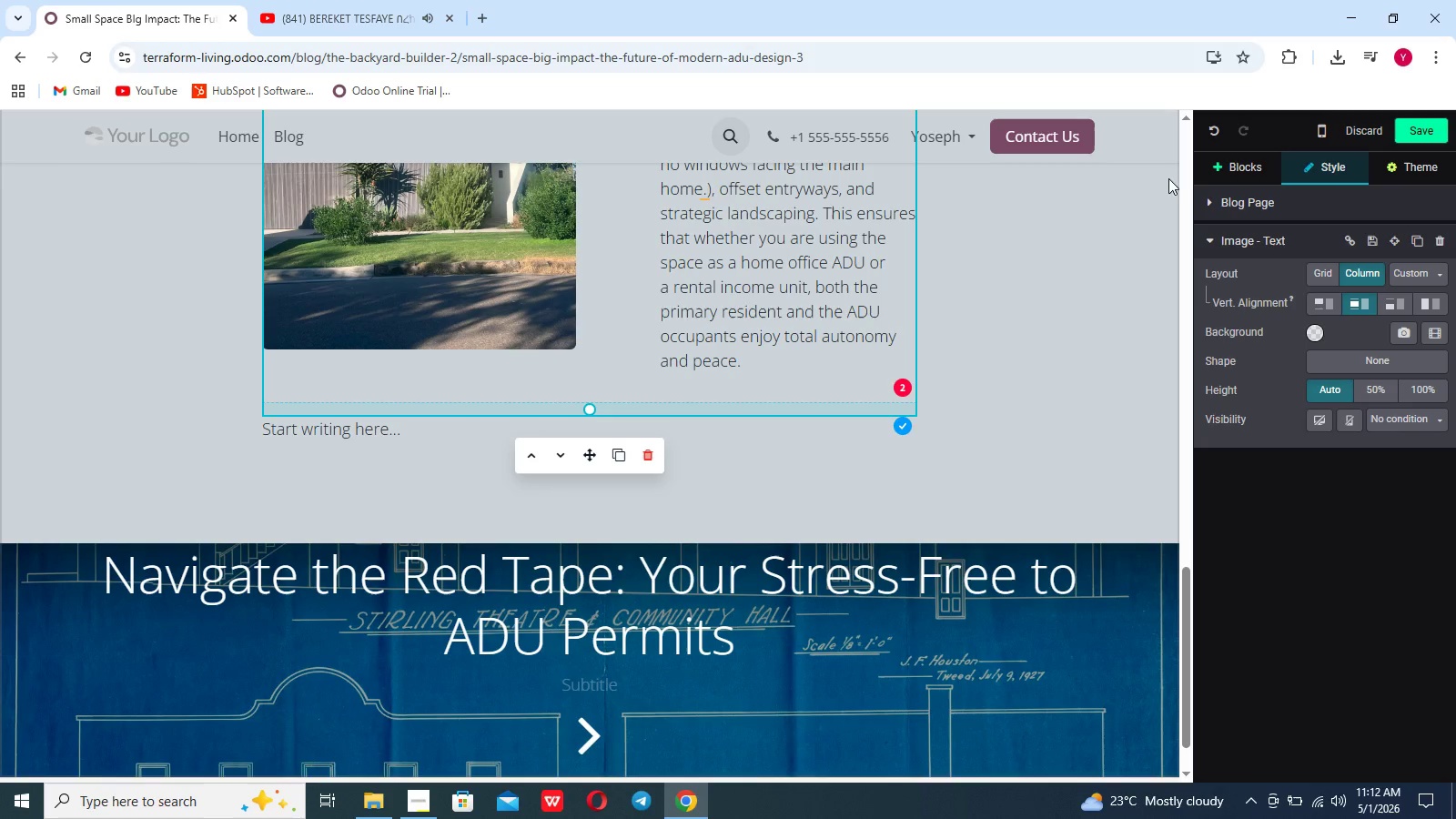 
left_click([1239, 163])
 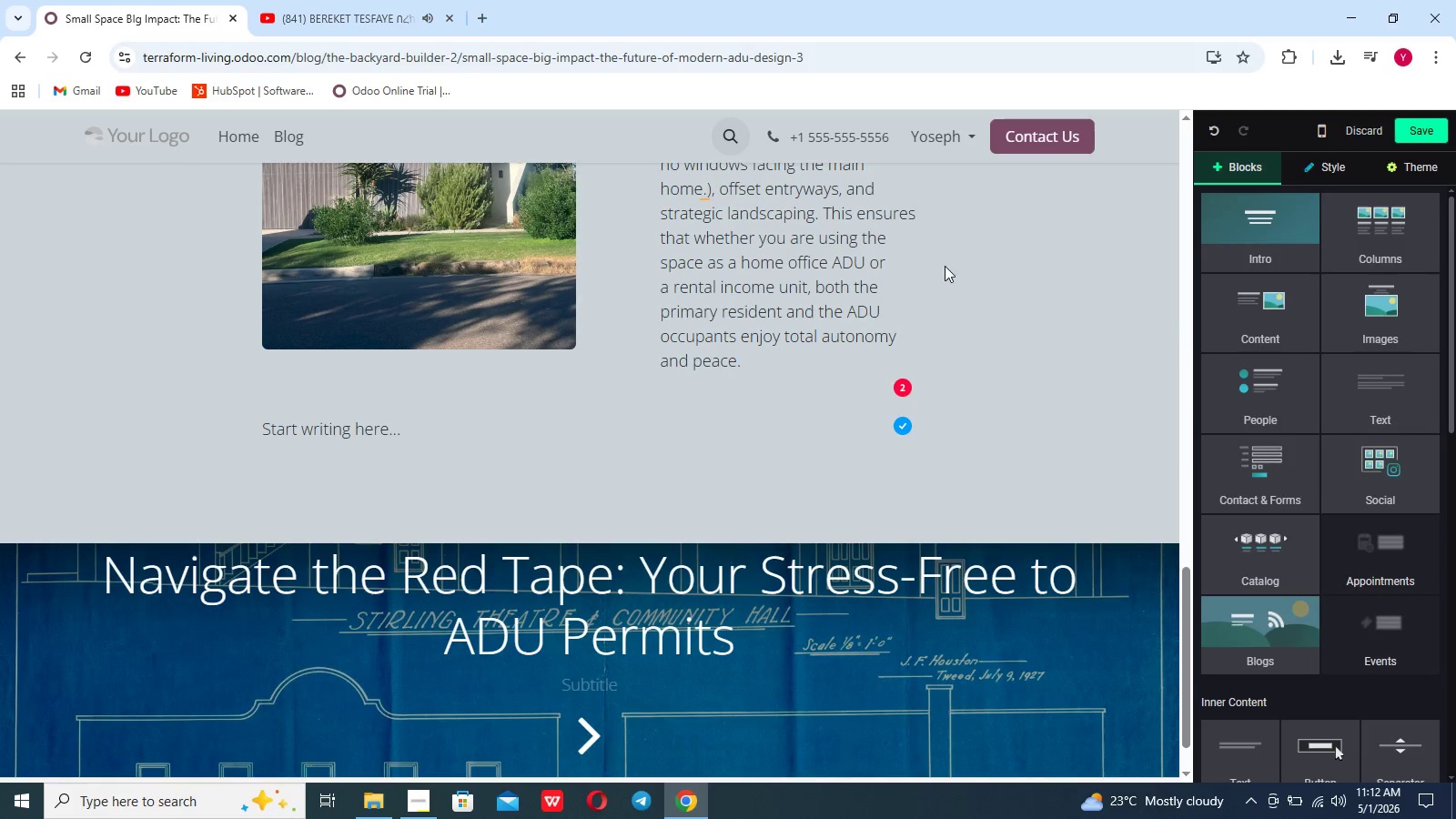 
left_click([344, 0])
 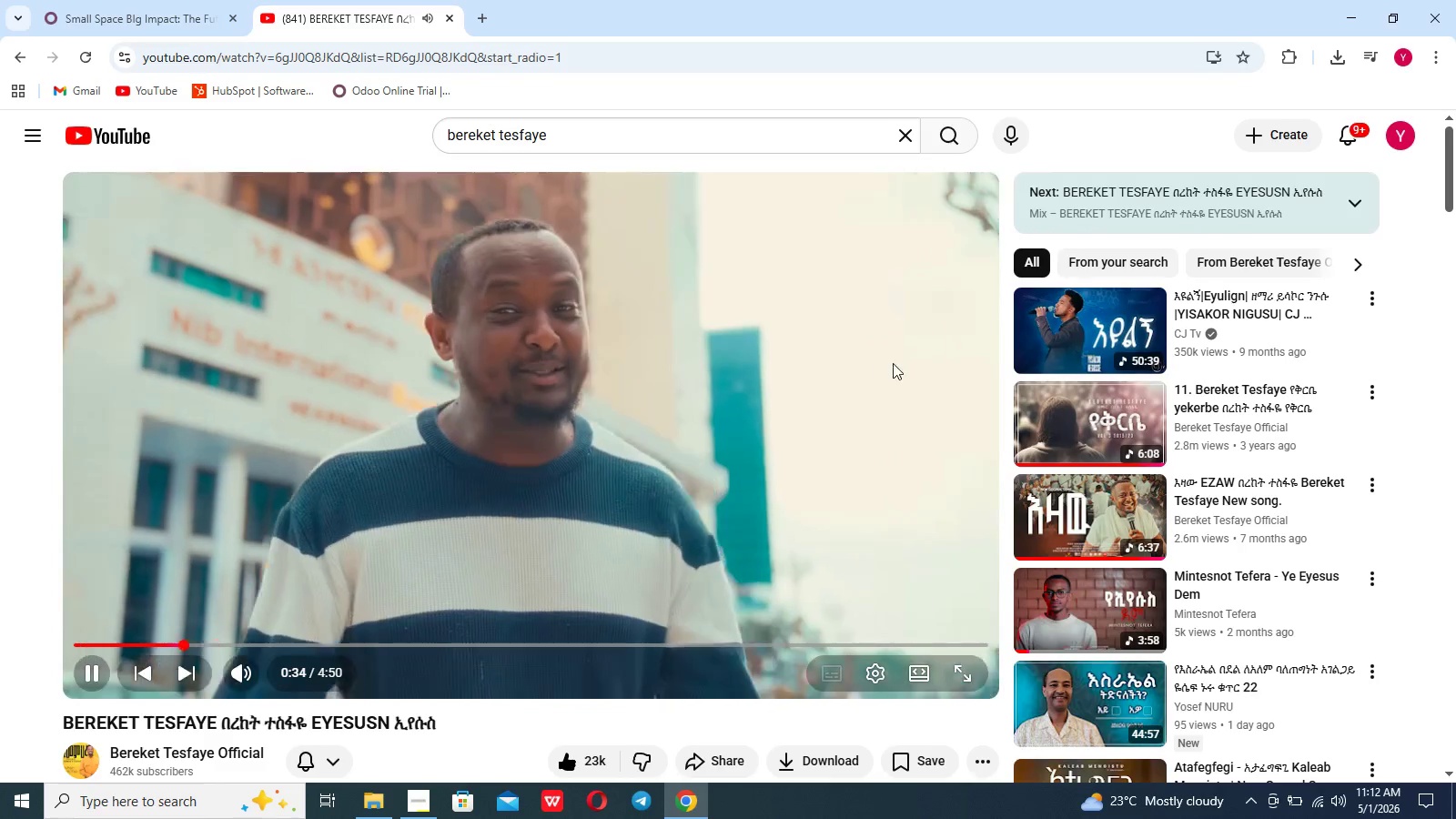 
wait(5.76)
 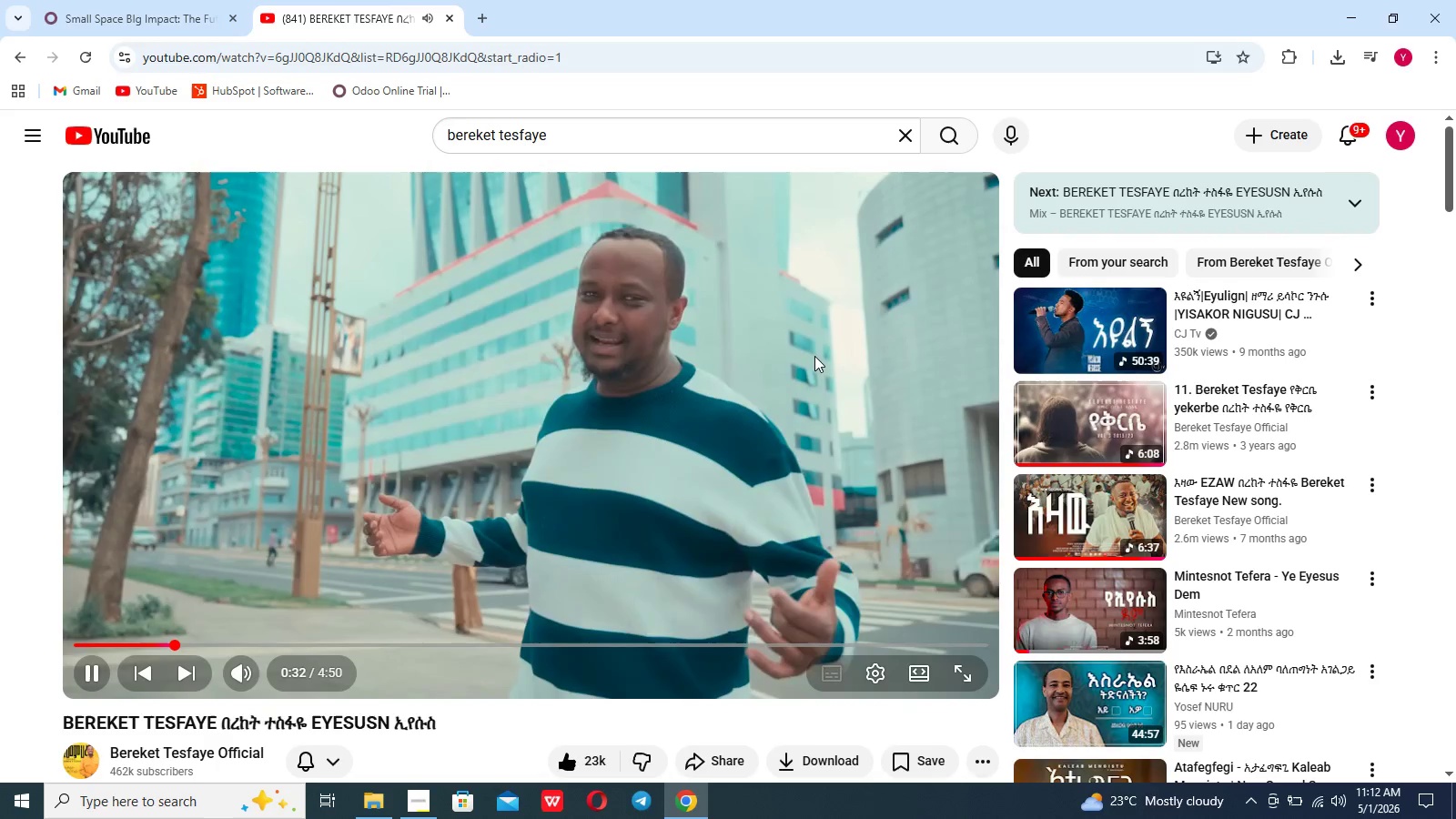 
scroll: coordinate [1087, 506], scroll_direction: down, amount: 3.0
 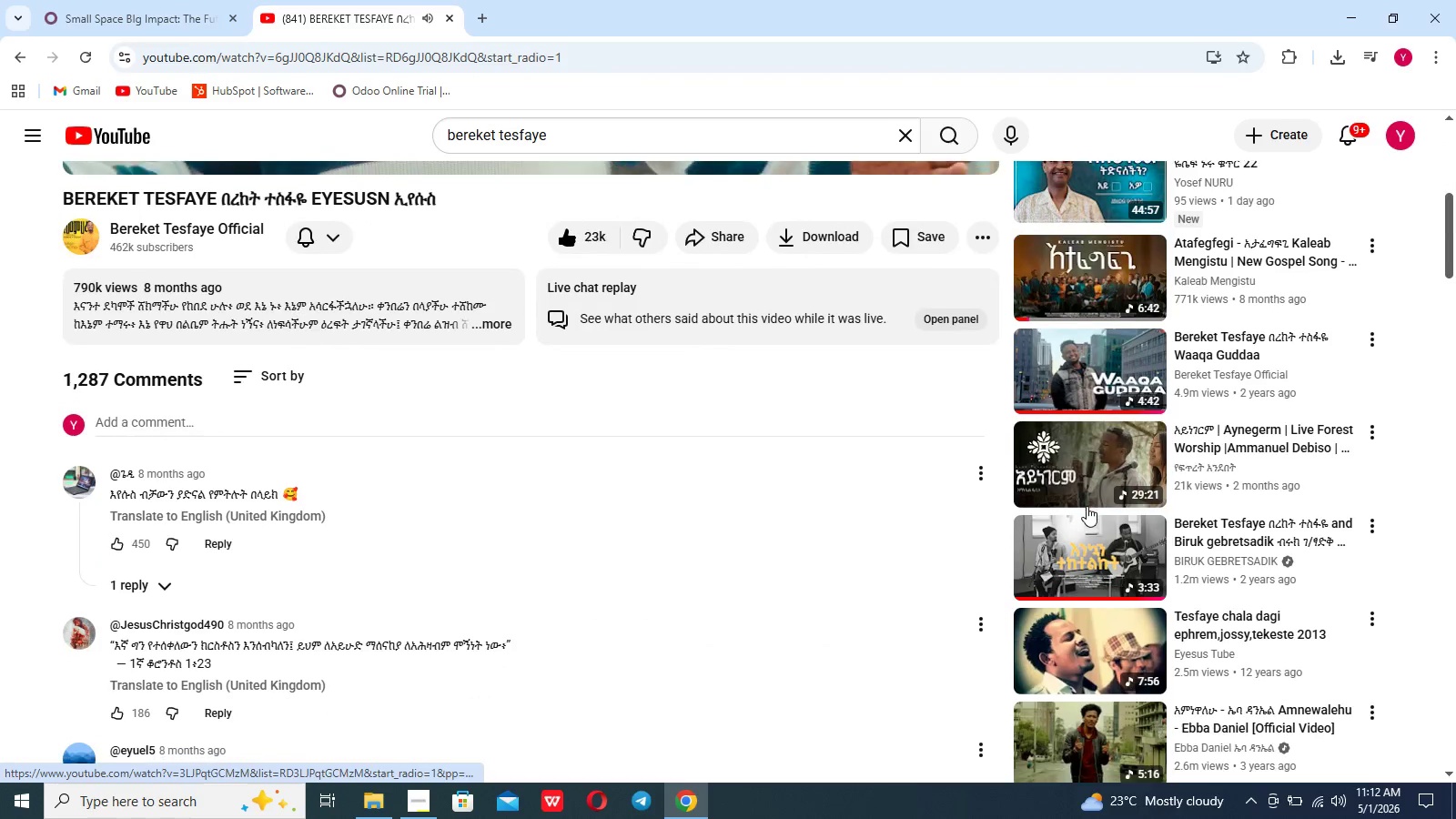 
scroll: coordinate [1087, 506], scroll_direction: none, amount: 0.0
 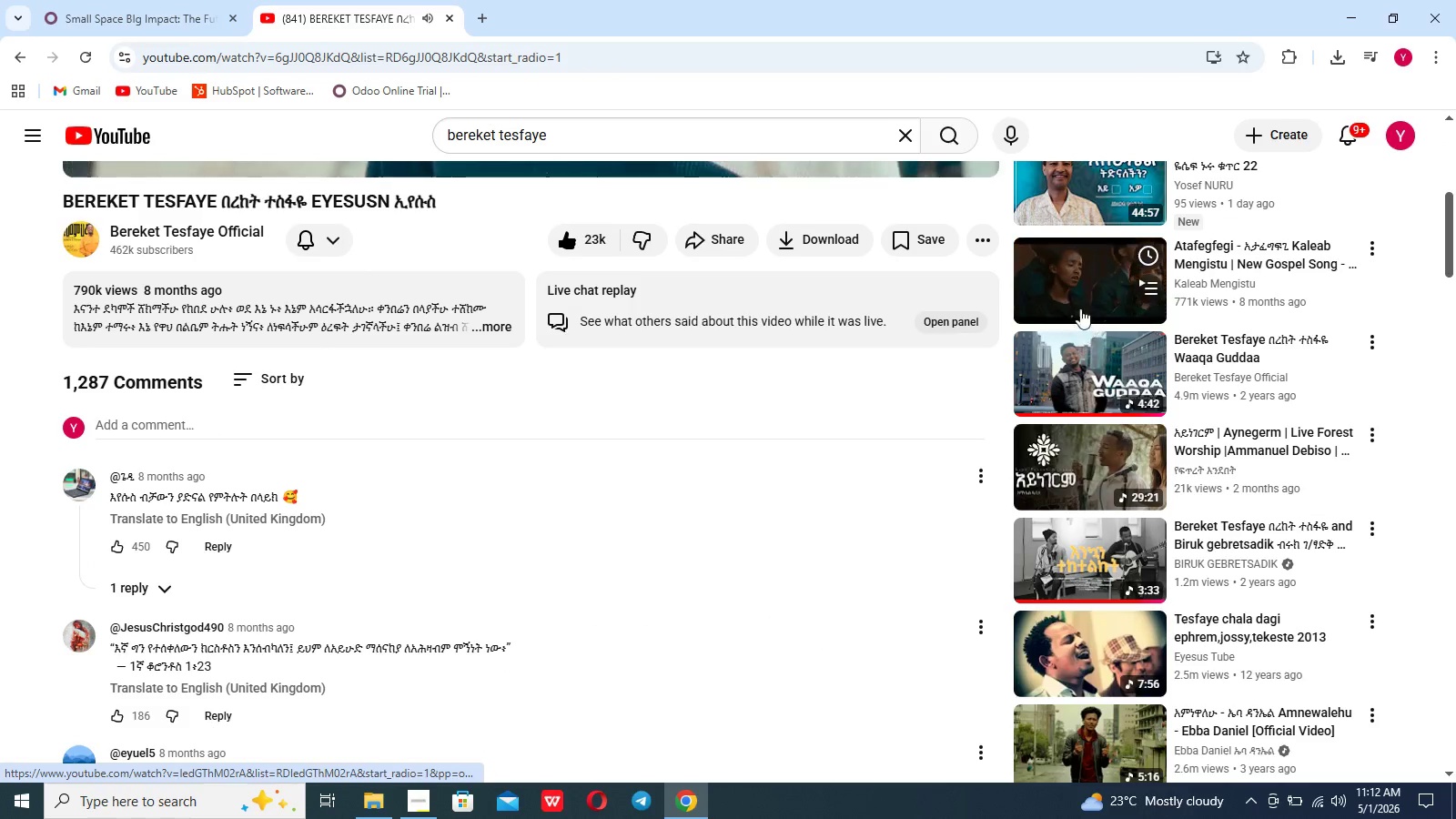 
left_click([1065, 273])
 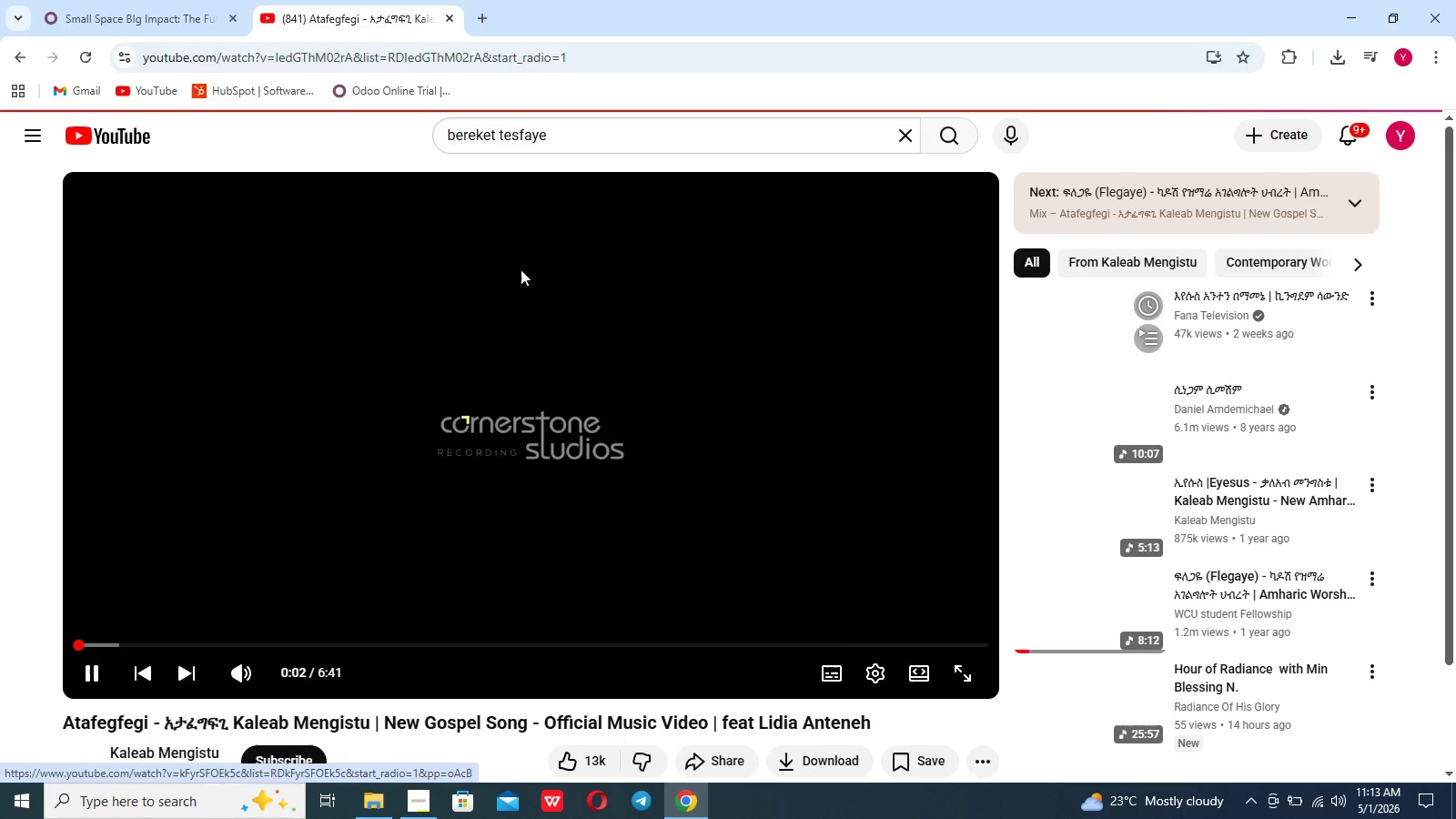 
wait(8.52)
 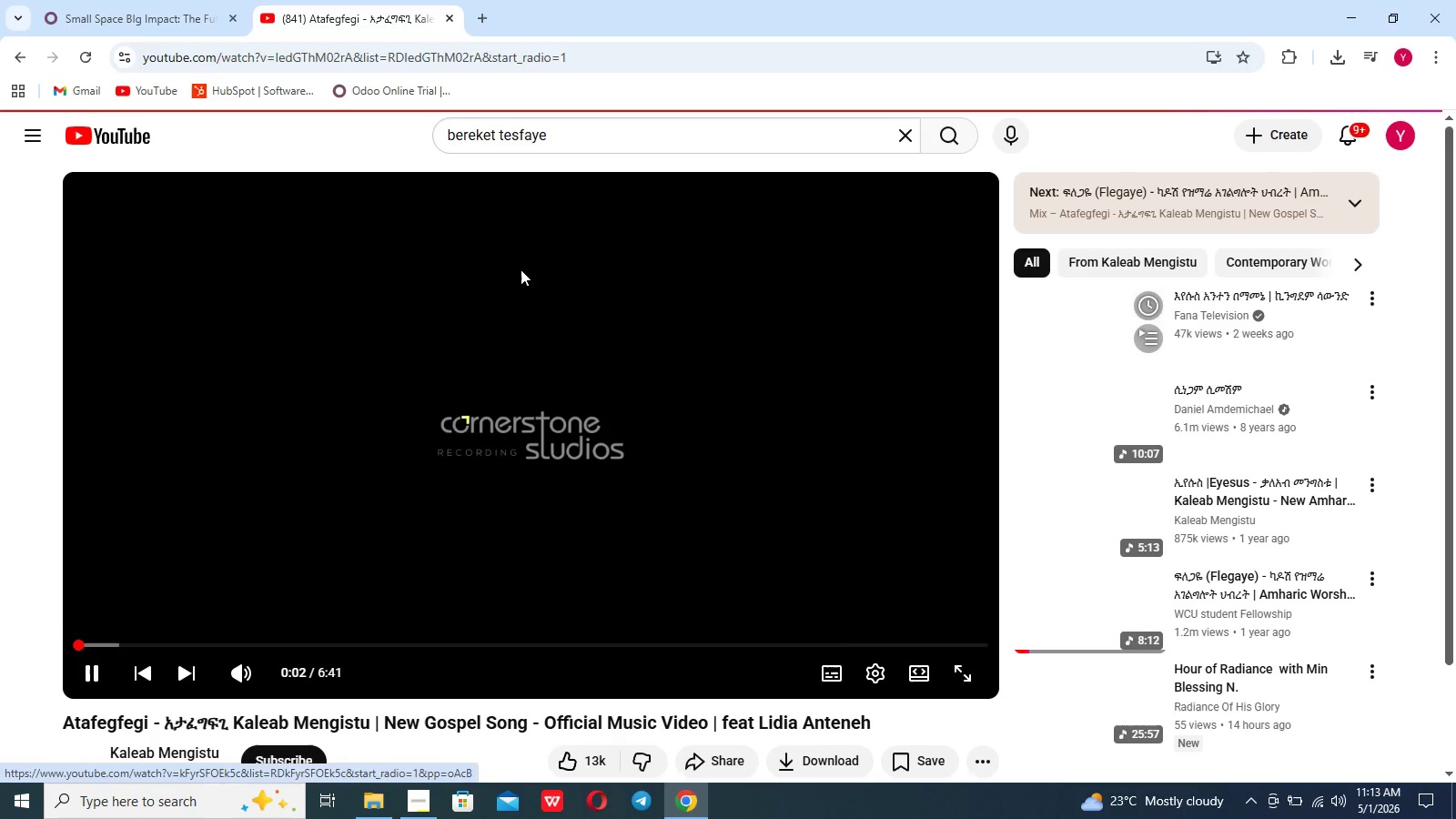 
left_click([159, 0])
 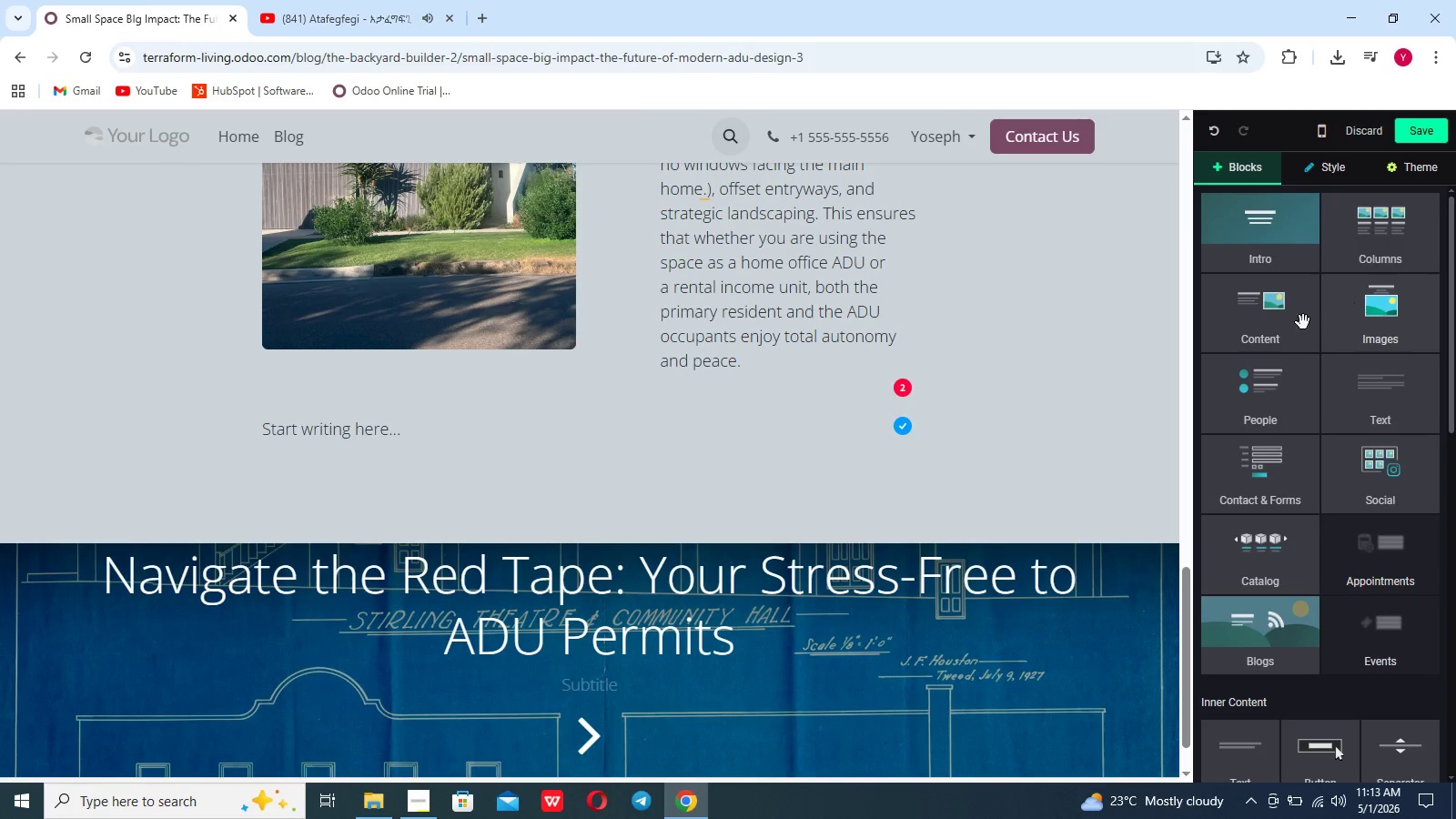 
left_click([1298, 322])
 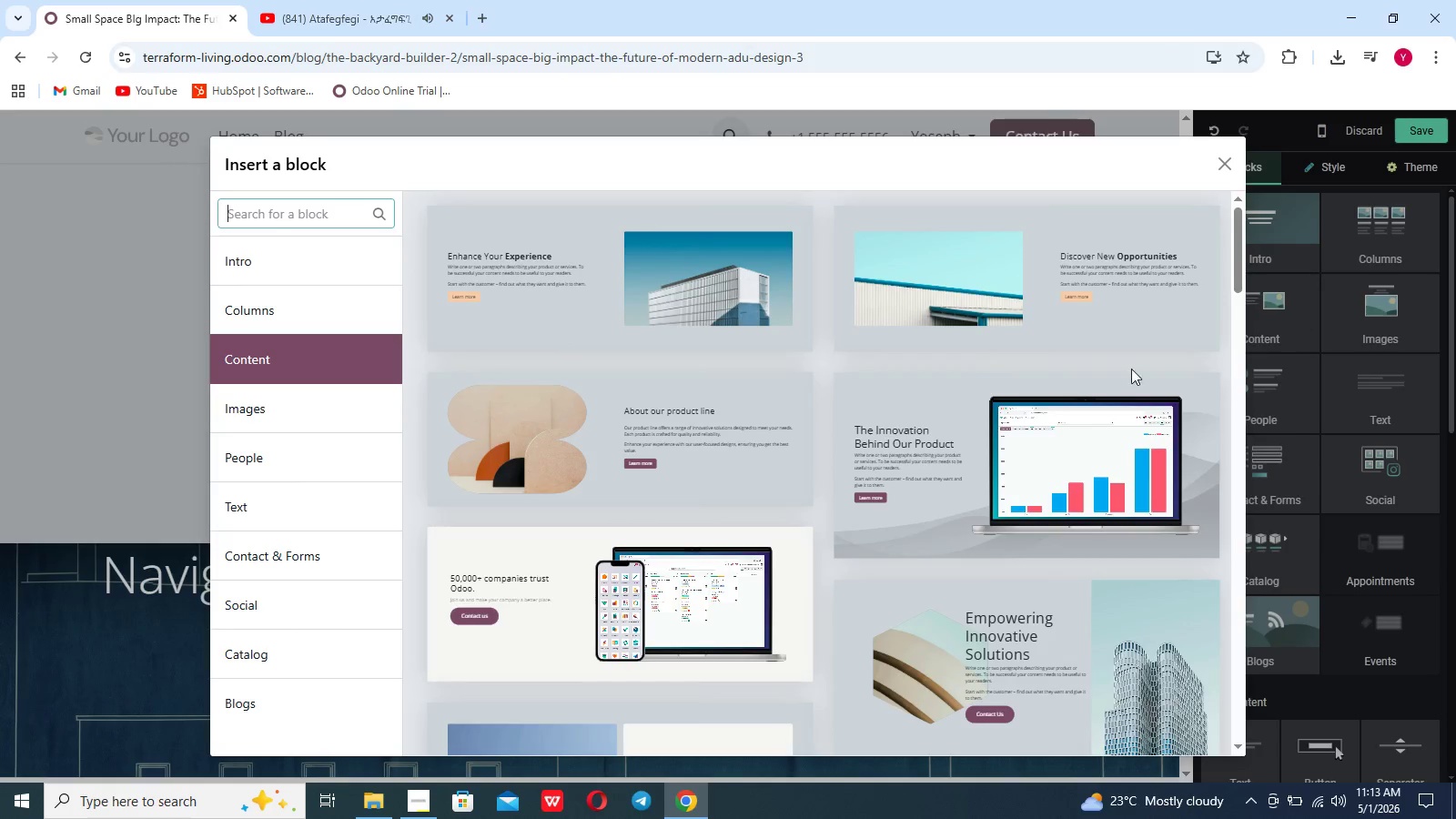 
scroll: coordinate [818, 505], scroll_direction: down, amount: 17.0
 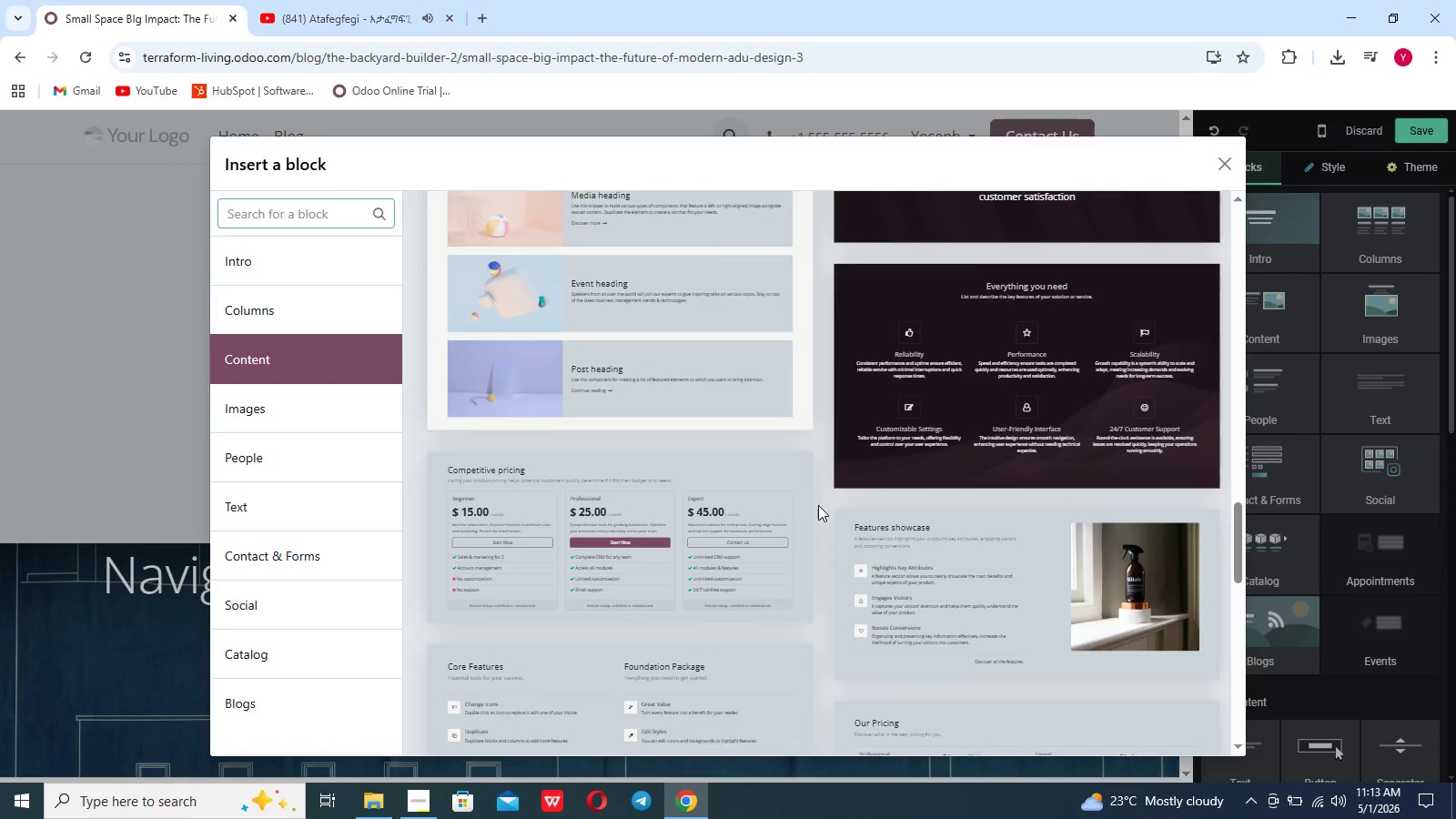 
left_click([273, 308])
 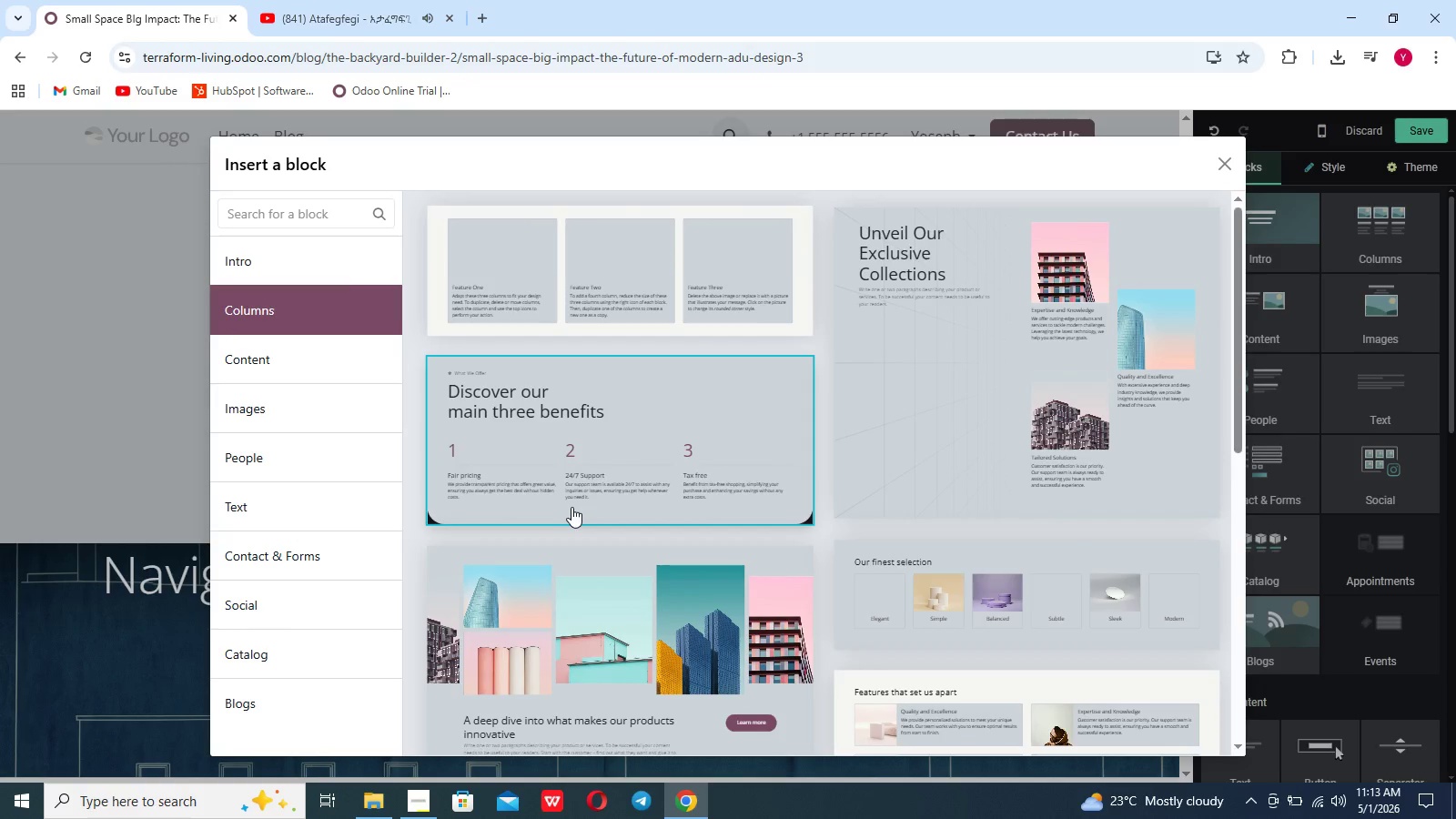 
scroll: coordinate [571, 507], scroll_direction: down, amount: 30.0
 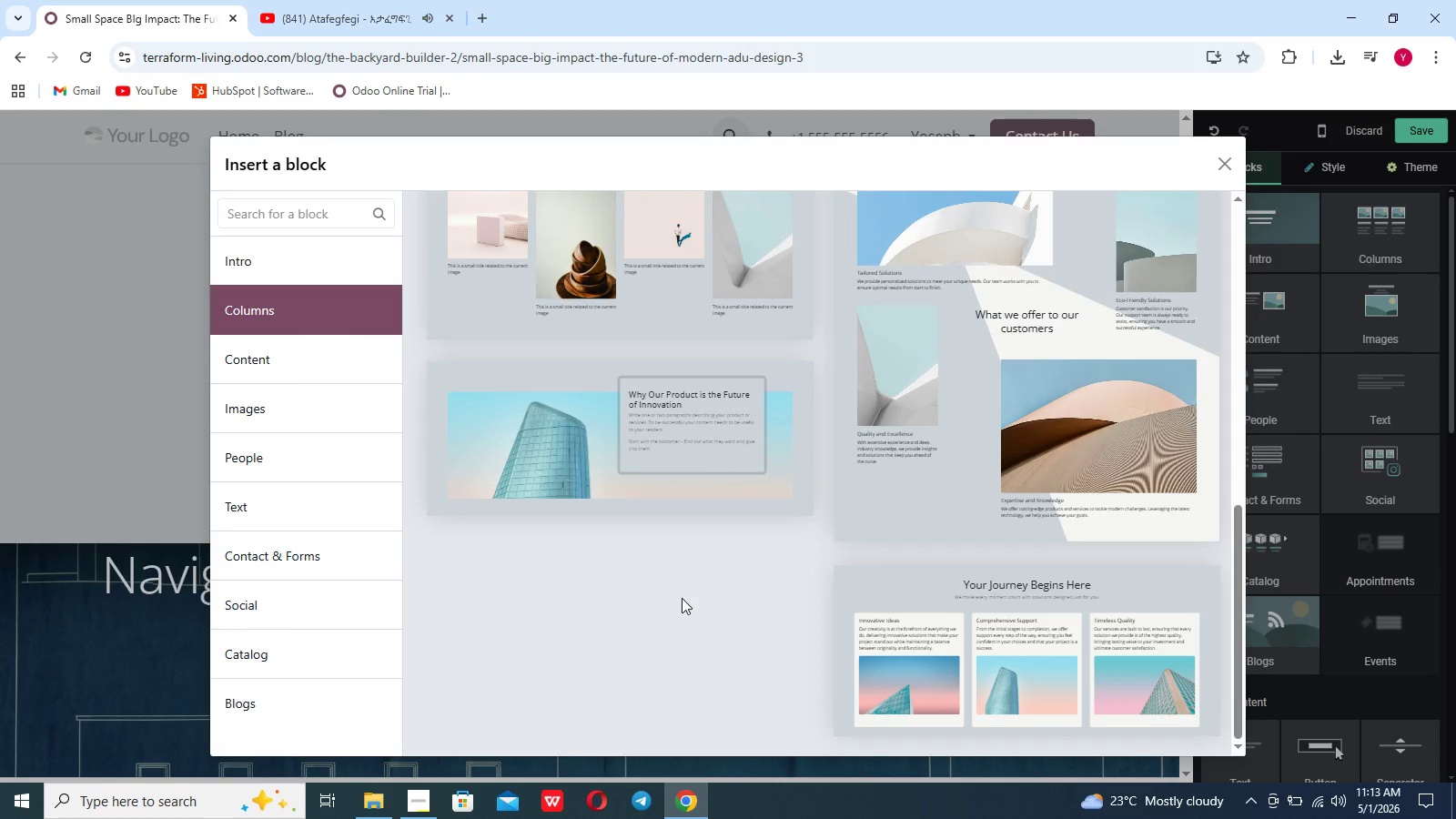 
wait(6.31)
 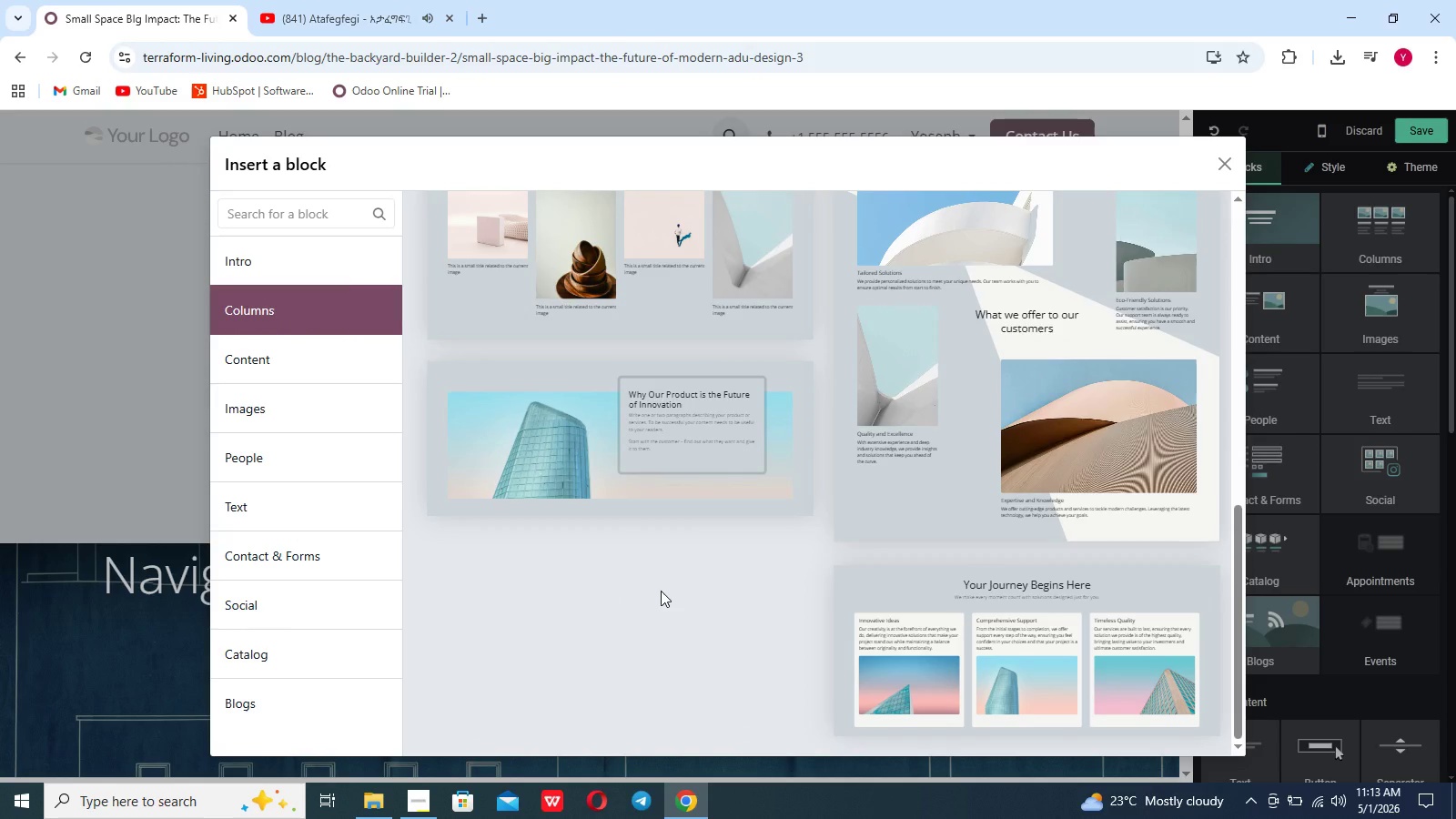 
left_click([932, 576])
 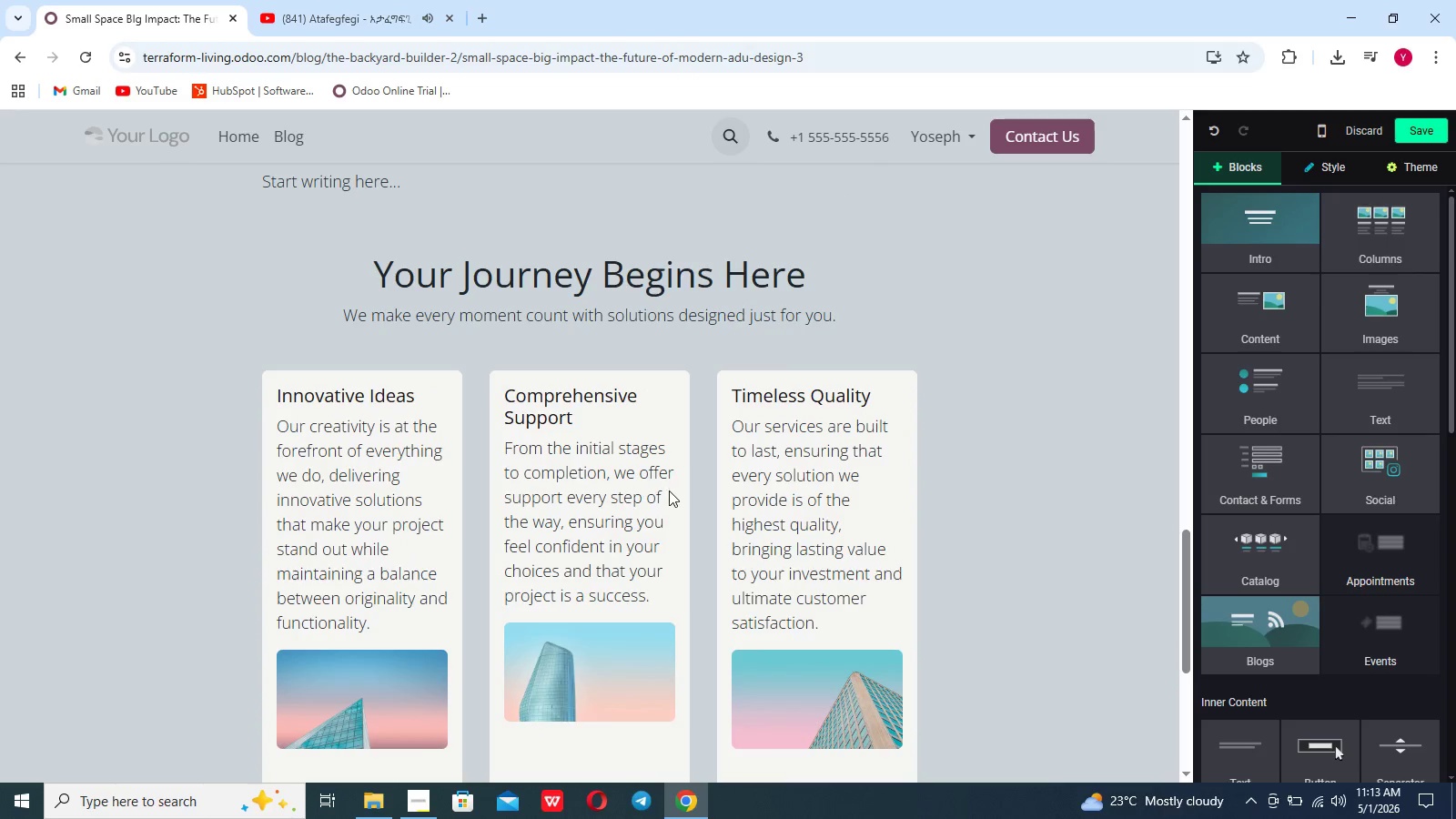 
left_click([662, 536])
 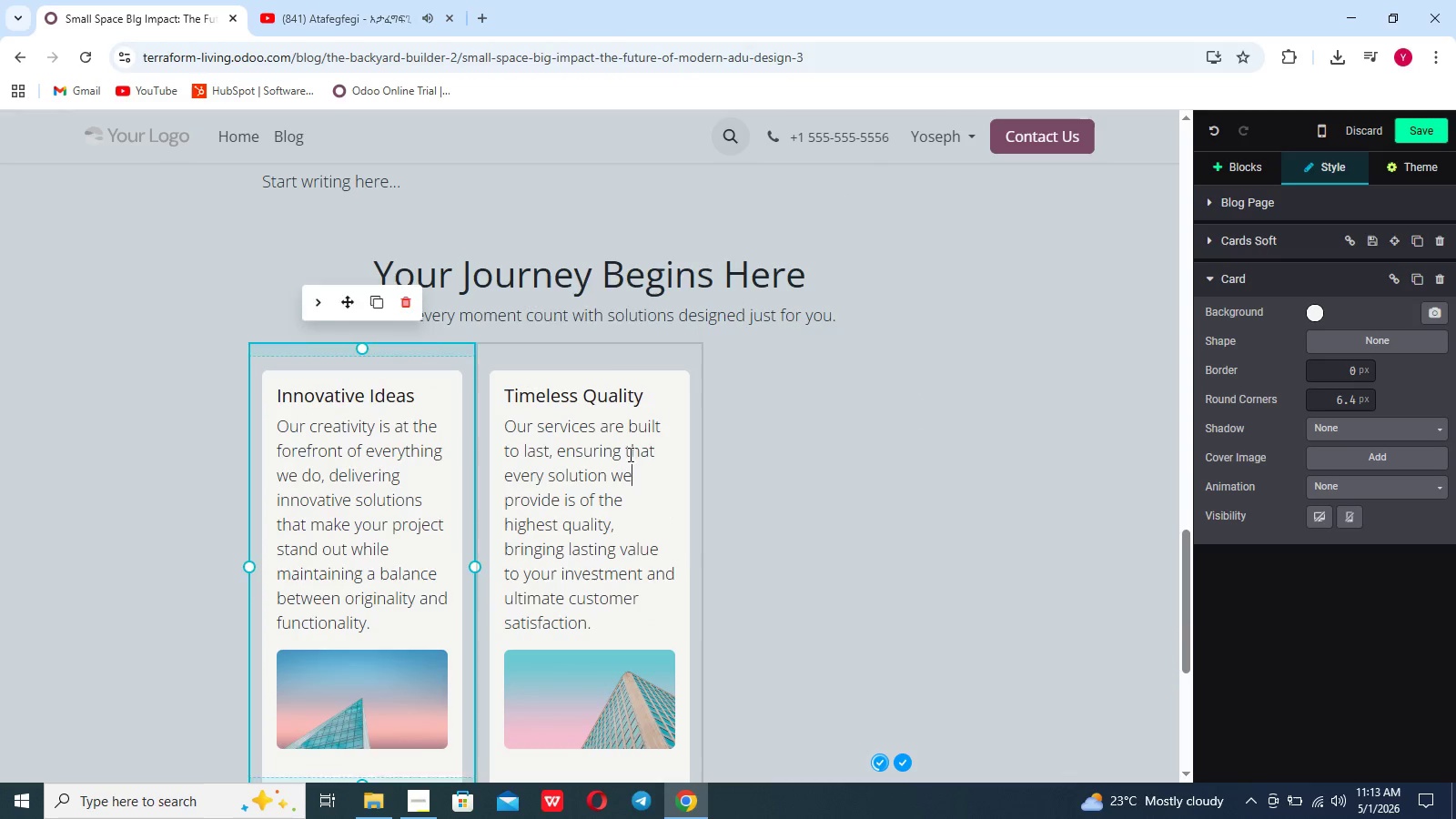 
left_click_drag(start_coordinate=[574, 307], to_coordinate=[784, 352])
 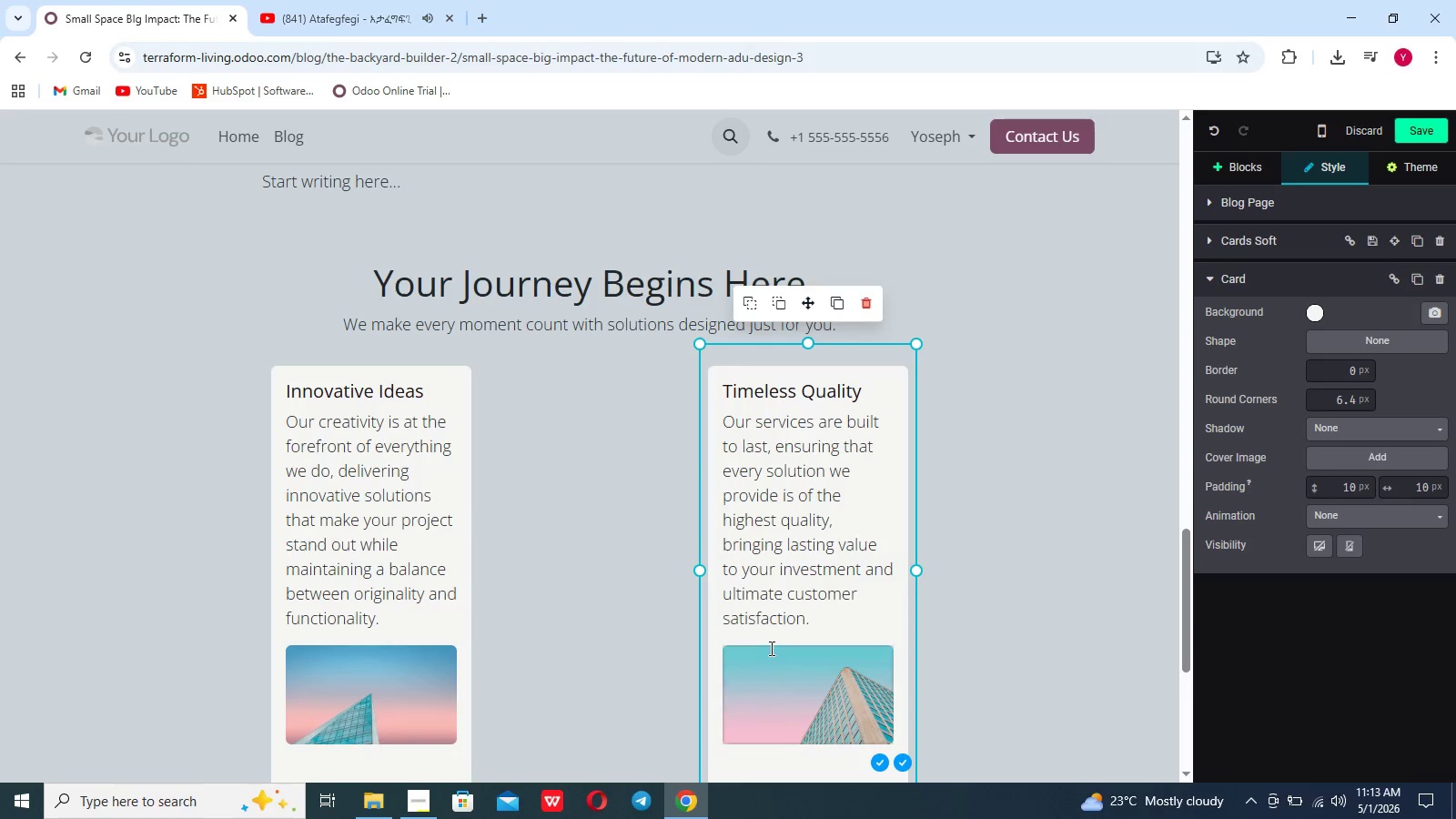 
left_click([776, 692])
 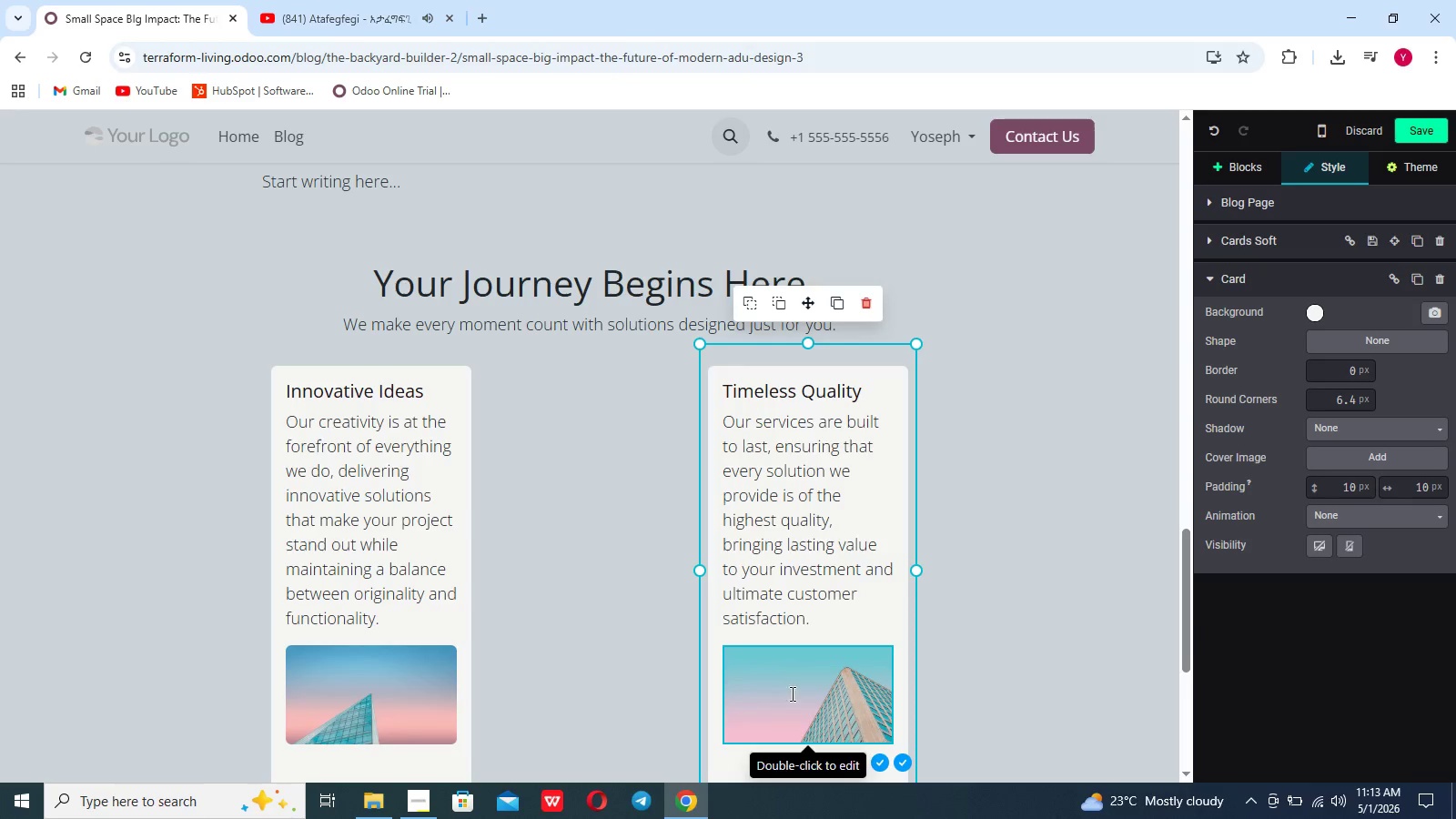 
left_click([796, 696])
 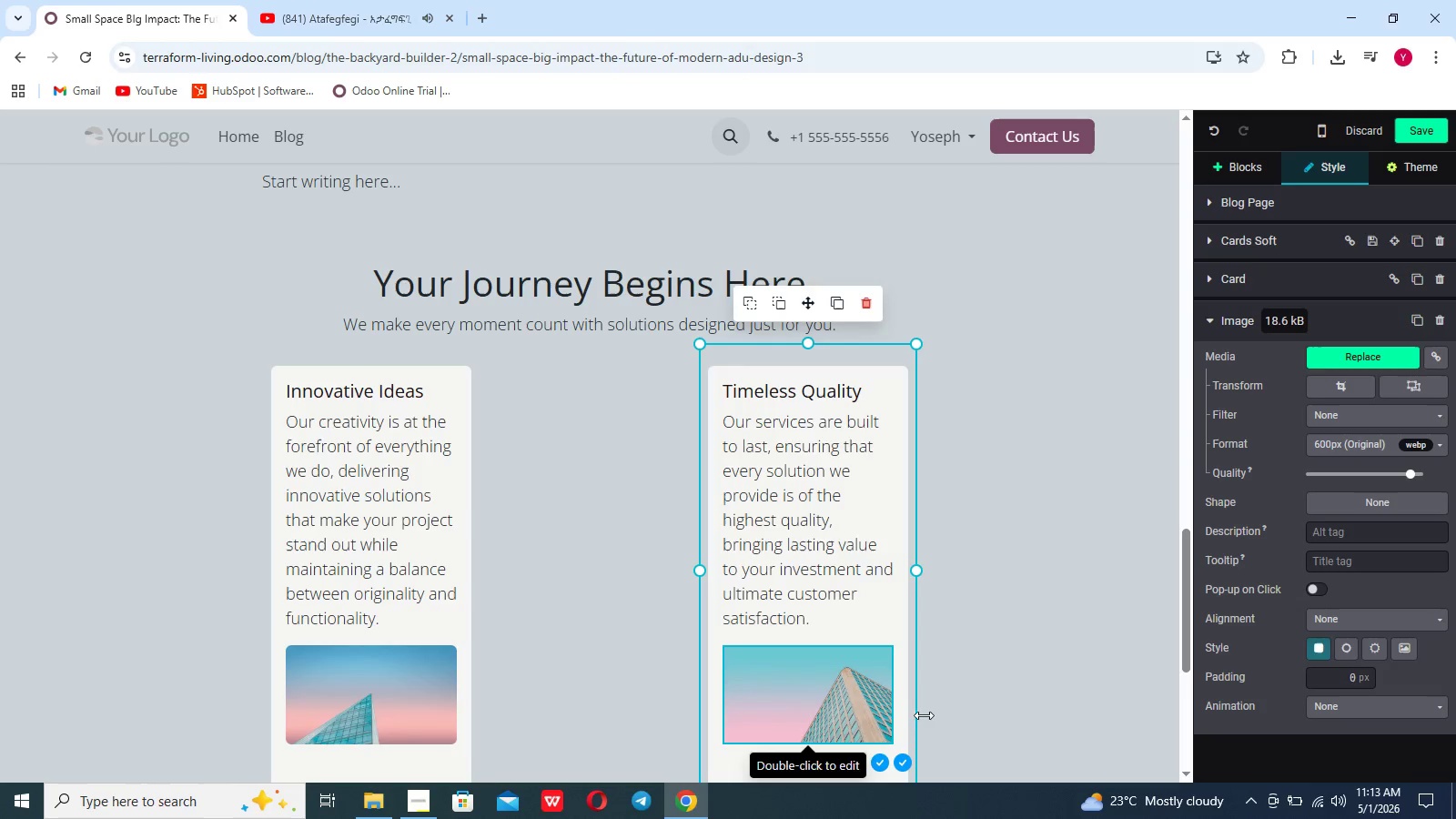 
scroll: coordinate [946, 715], scroll_direction: down, amount: 4.0
 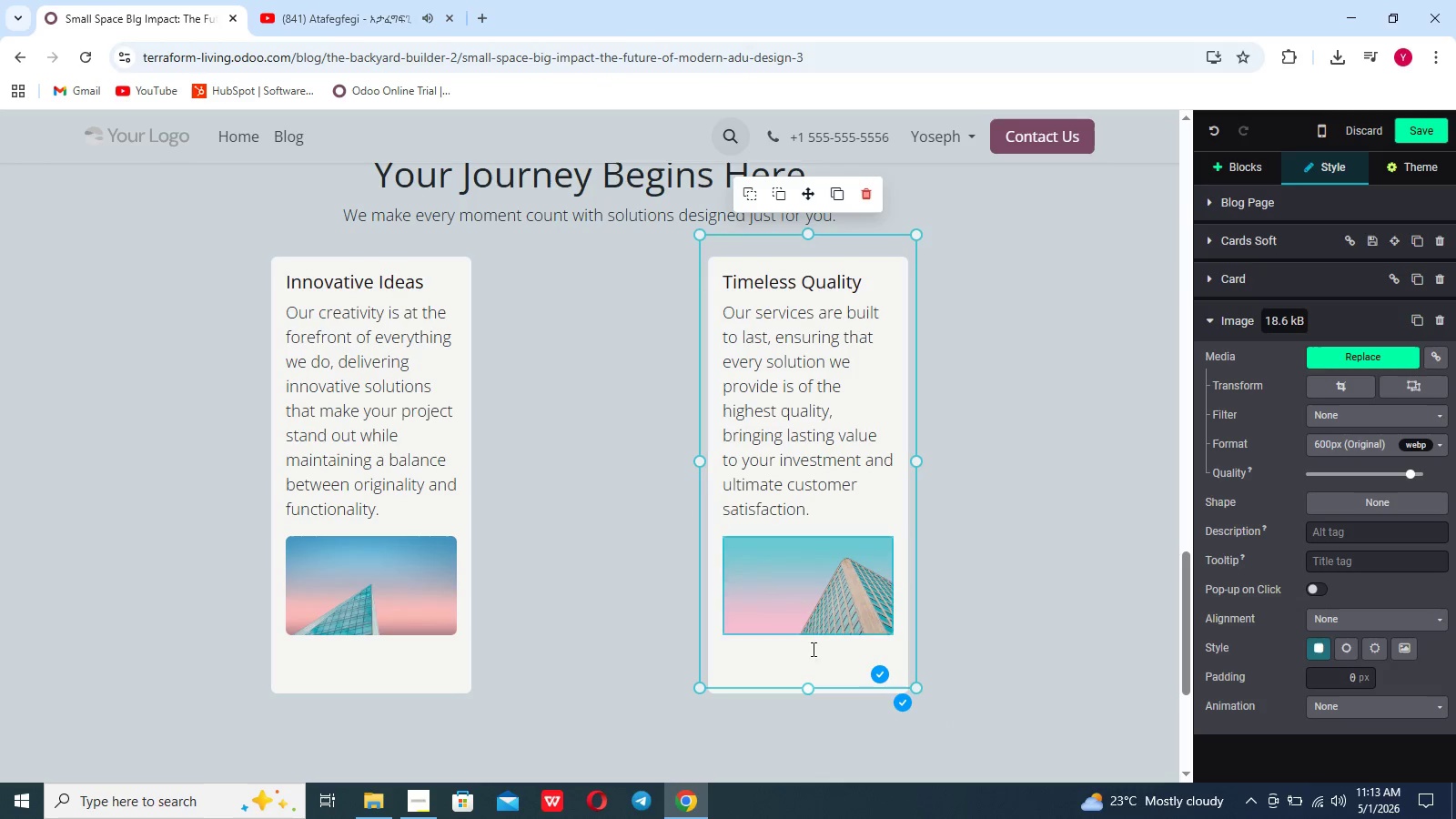 
left_click([800, 612])
 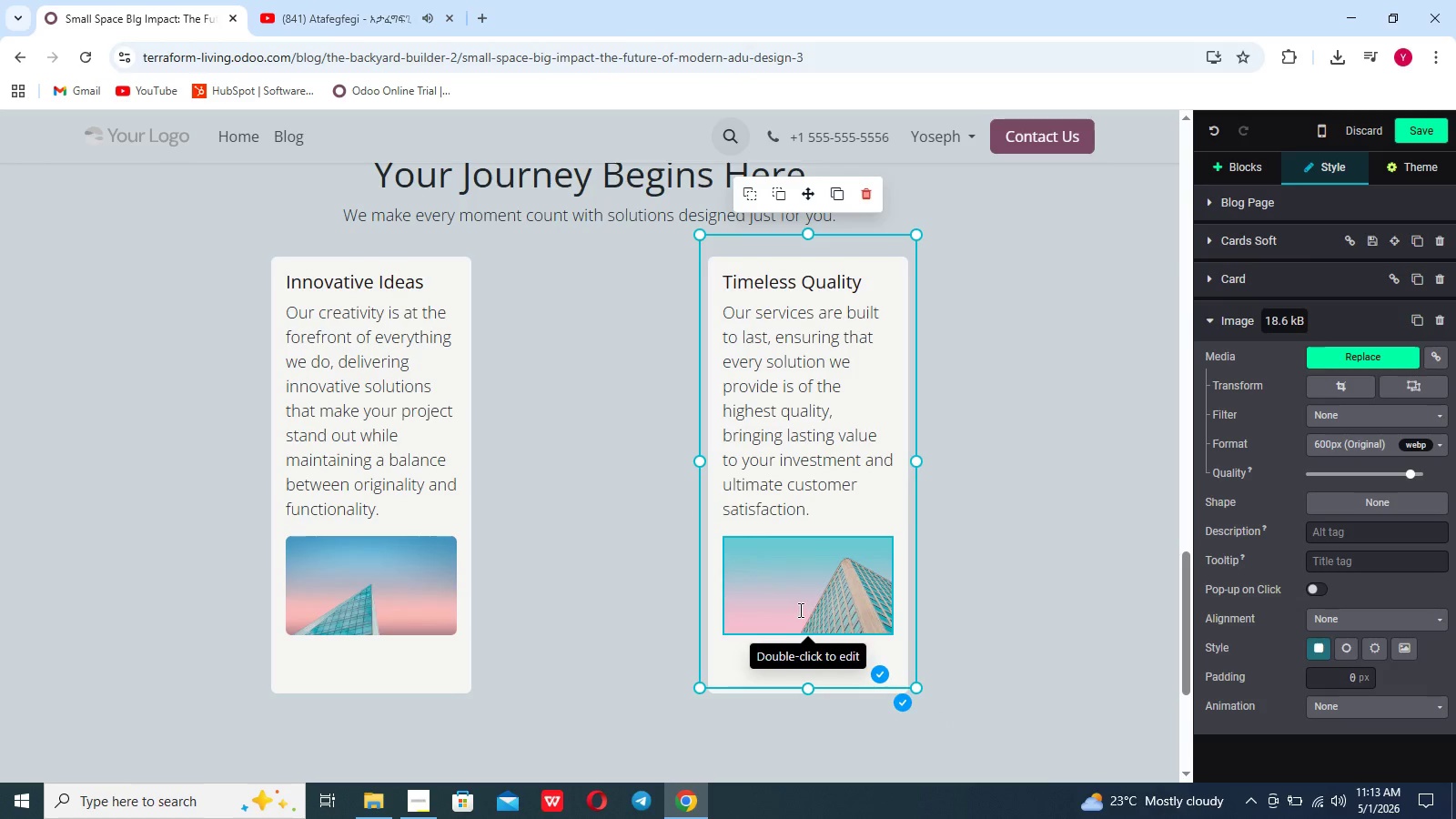 
left_click([622, 487])
 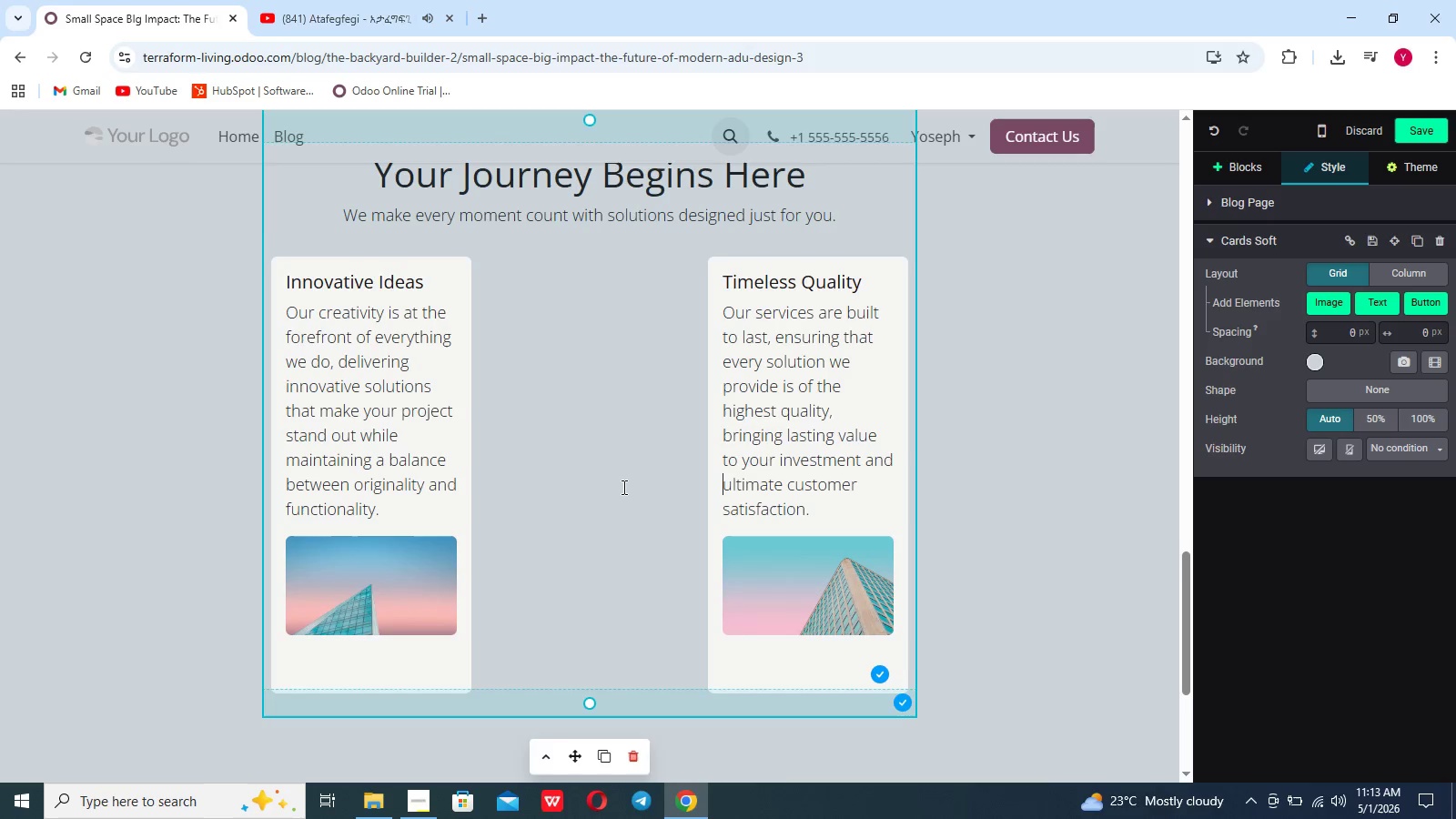 
scroll: coordinate [622, 487], scroll_direction: up, amount: 11.0
 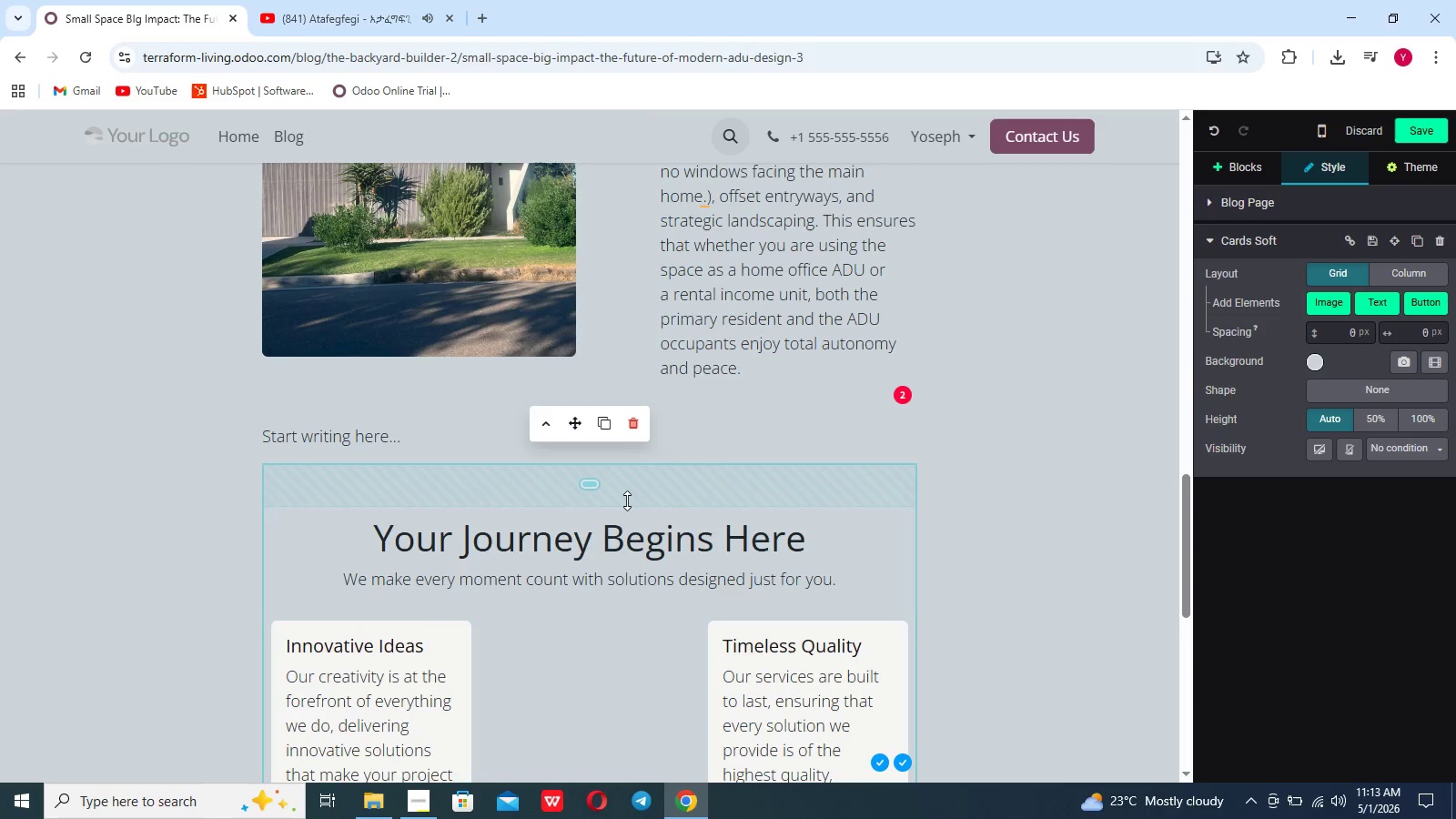 
left_click([627, 502])
 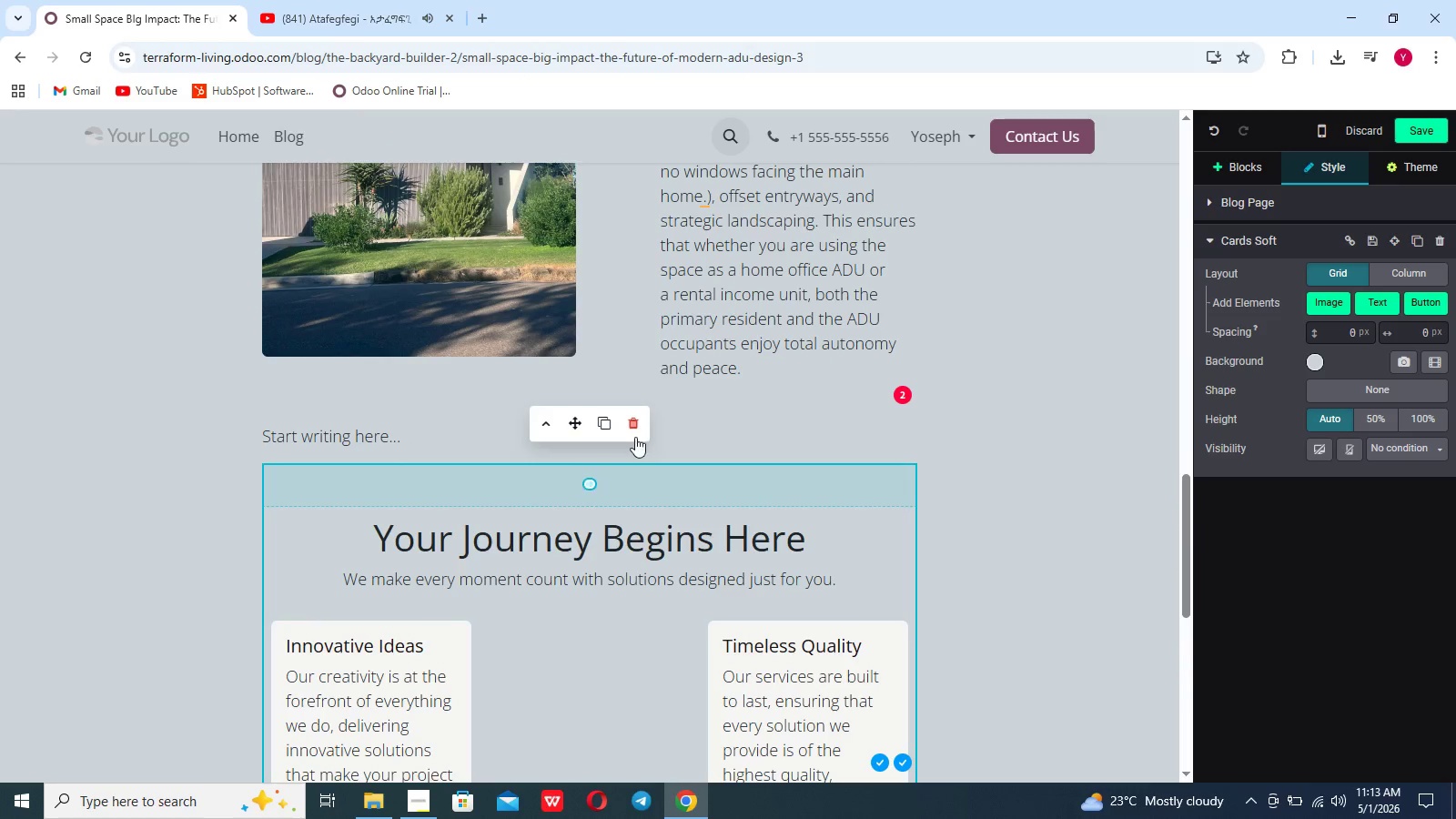 
left_click([634, 427])
 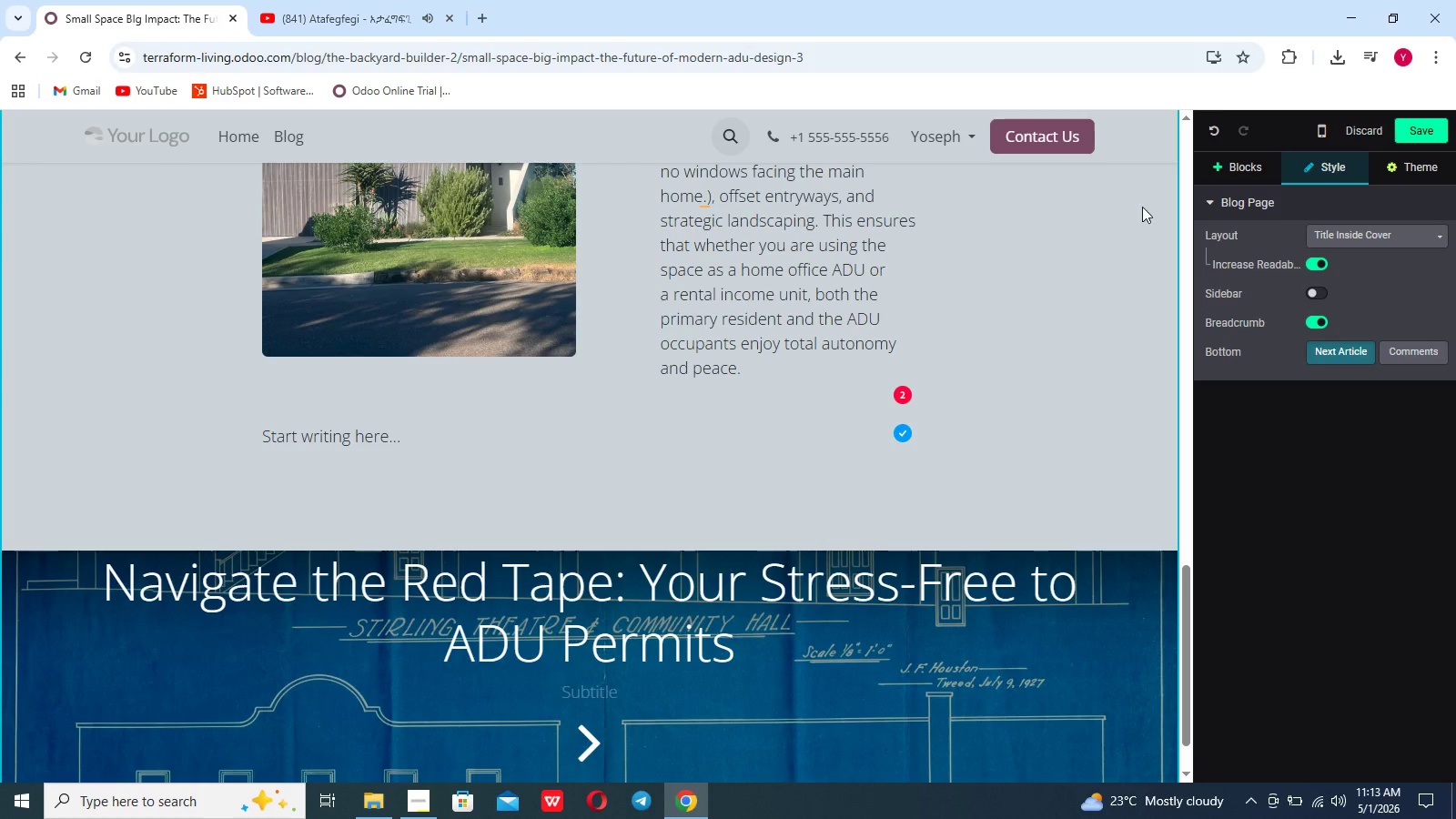 
left_click([1218, 176])
 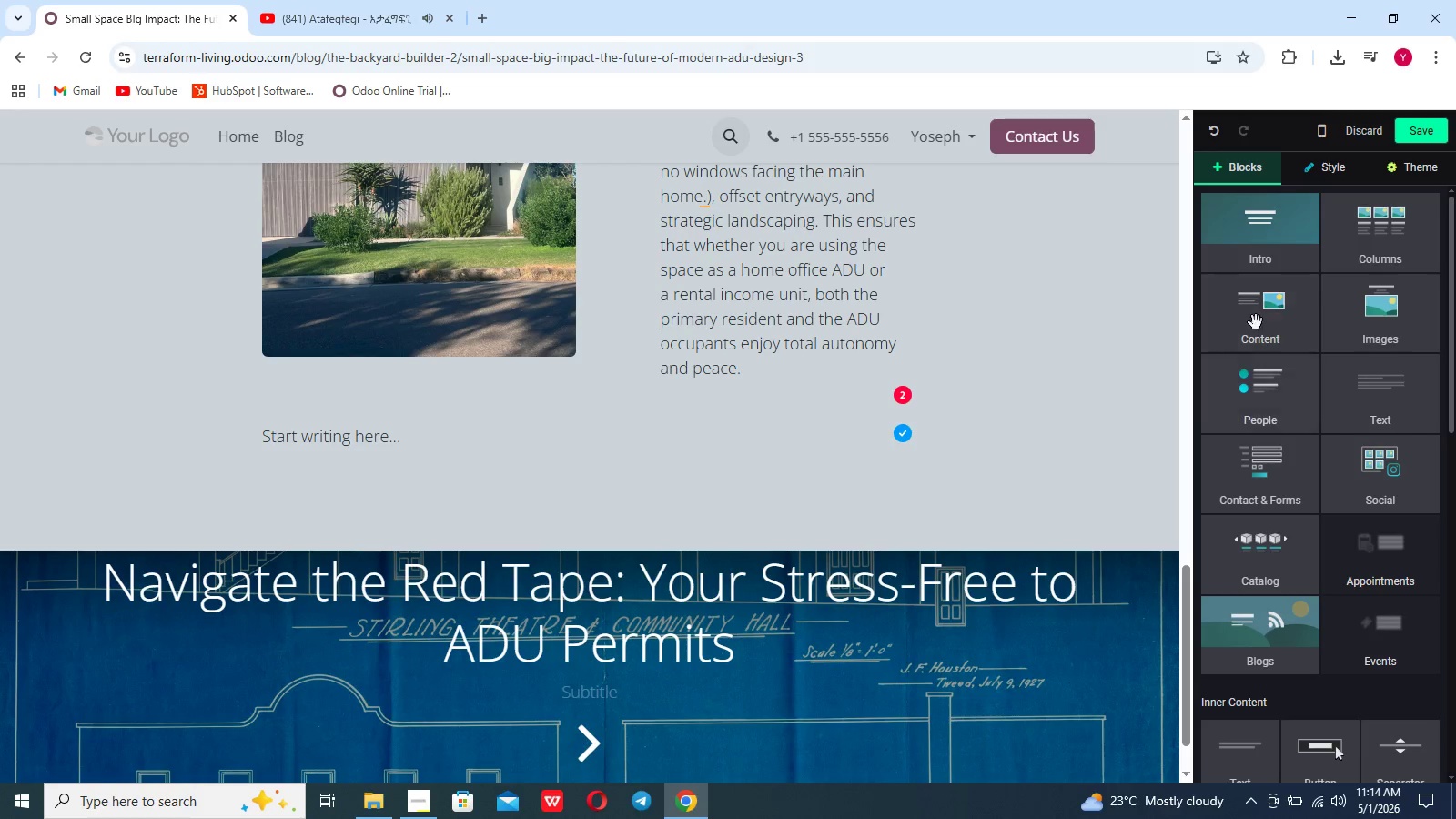 
left_click([1279, 302])
 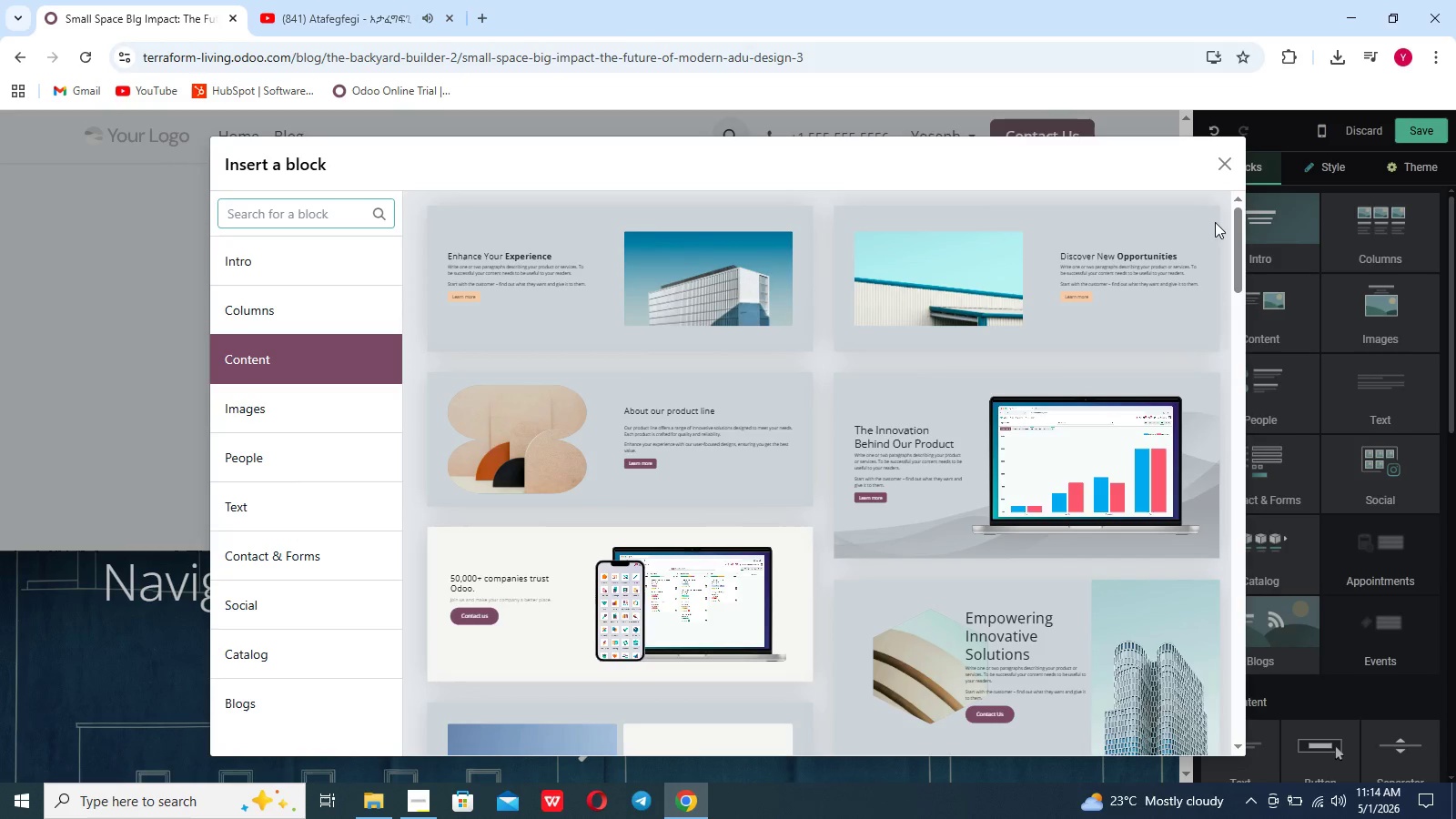 
left_click([1219, 169])
 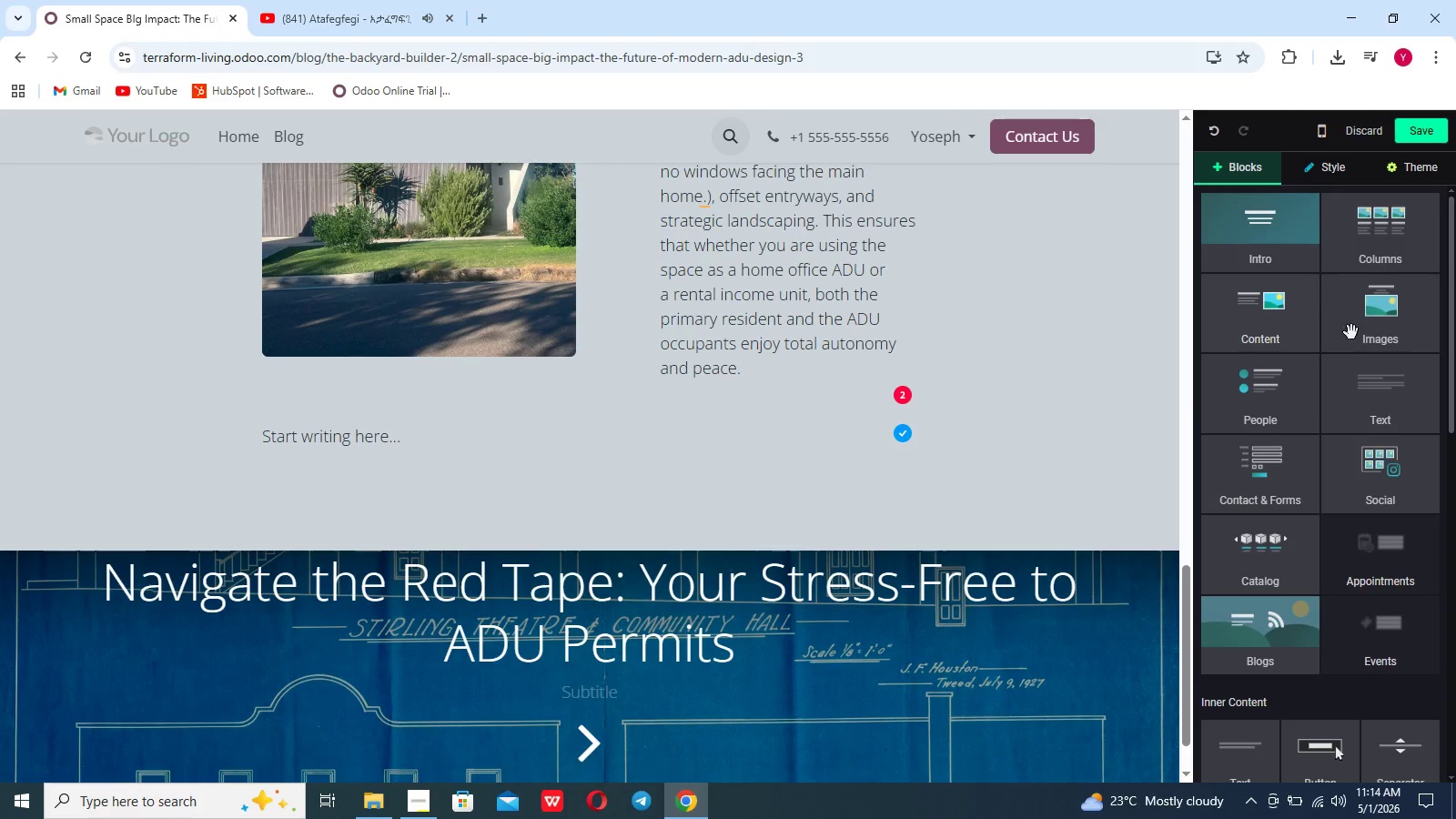 
left_click([1378, 388])
 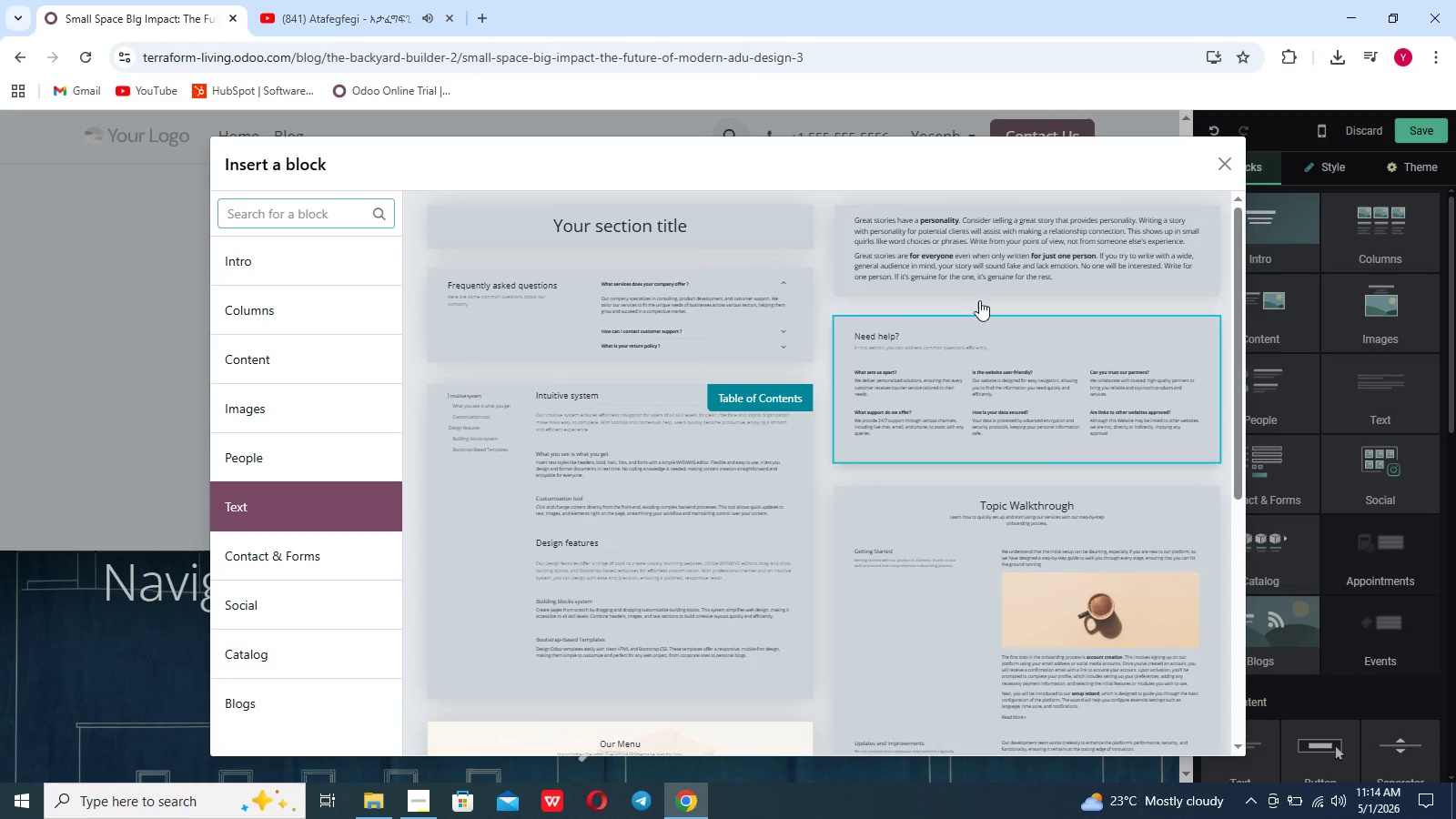 
left_click([976, 225])
 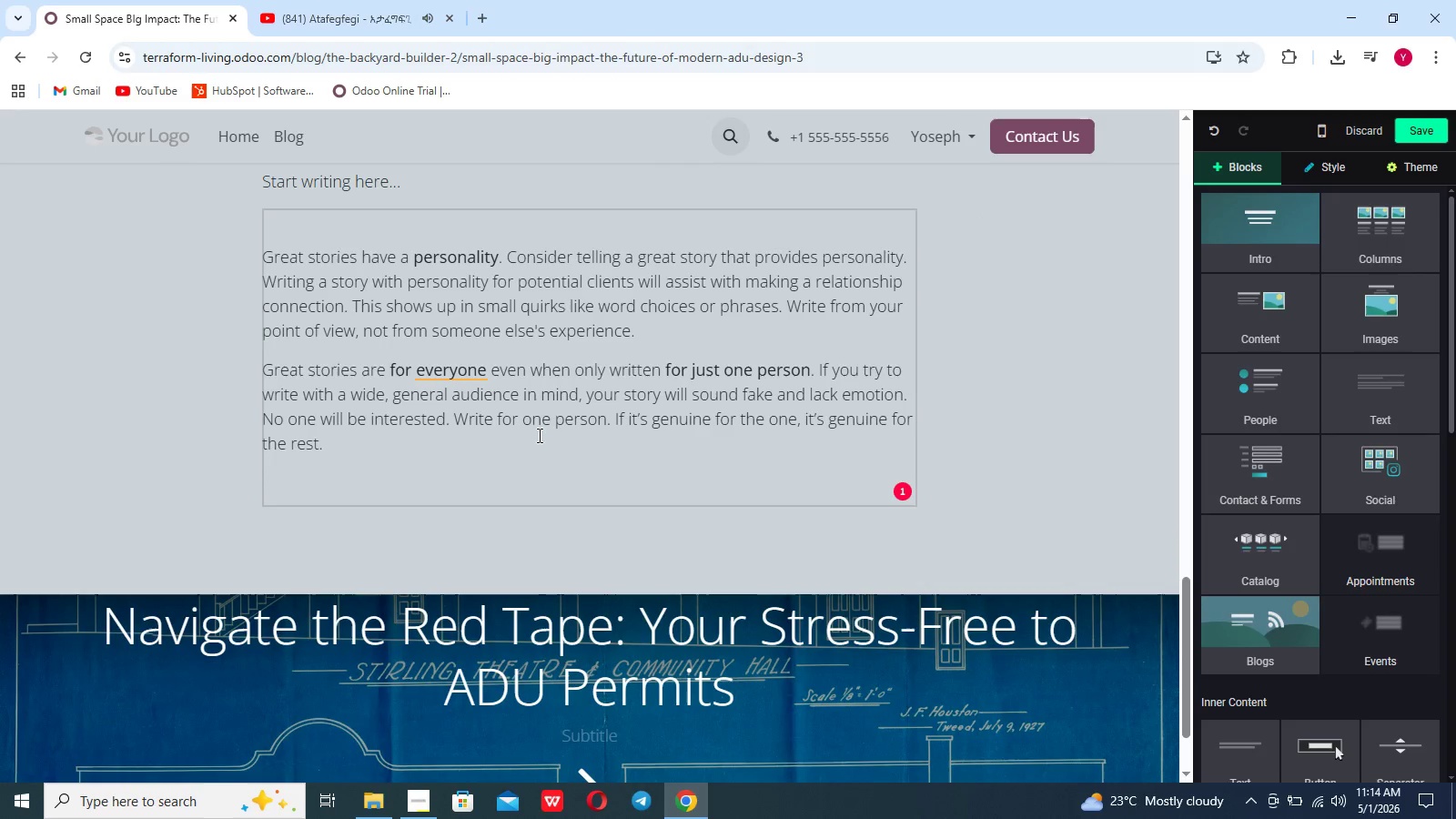 
left_click([538, 435])
 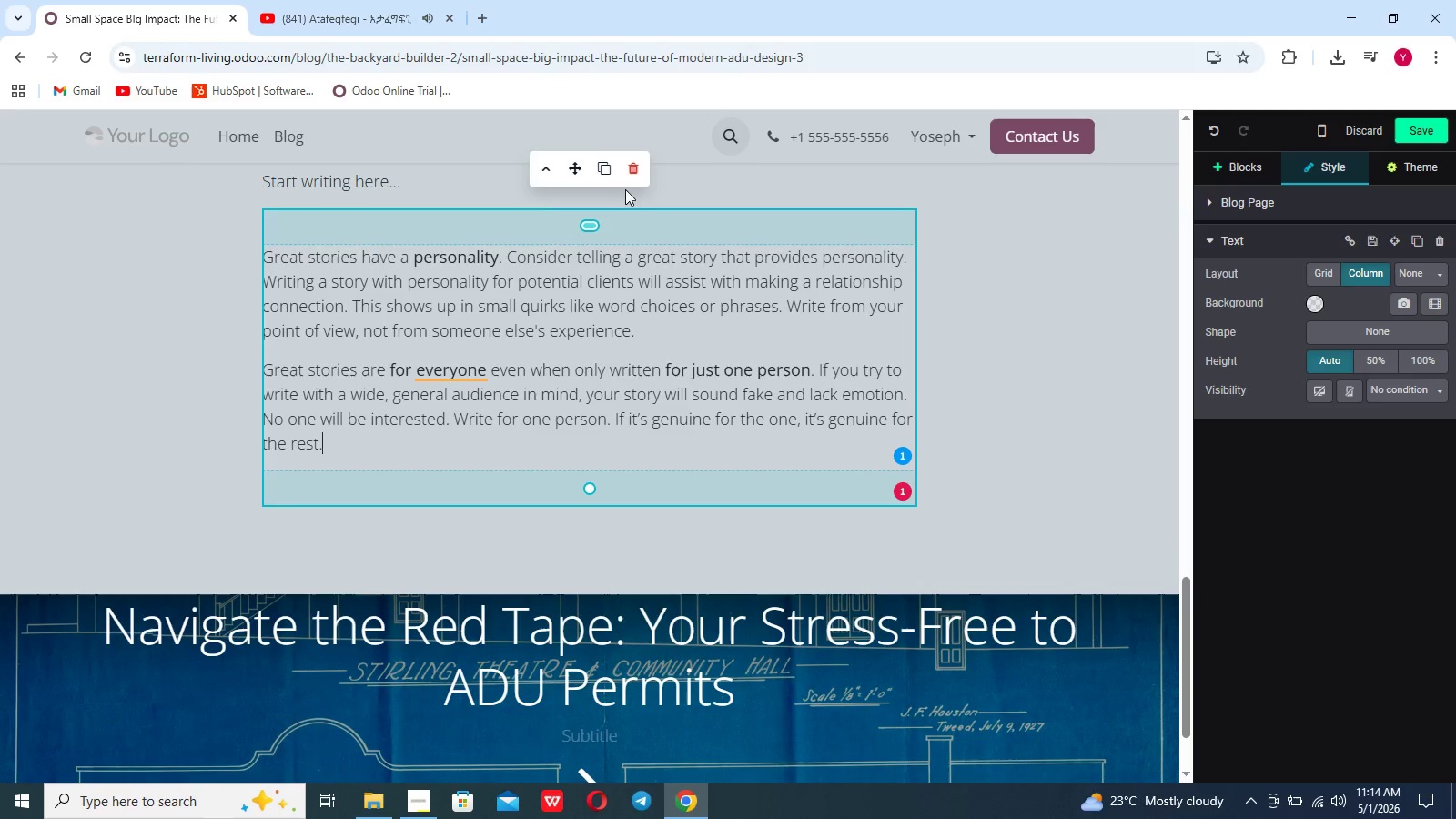 
left_click([627, 178])
 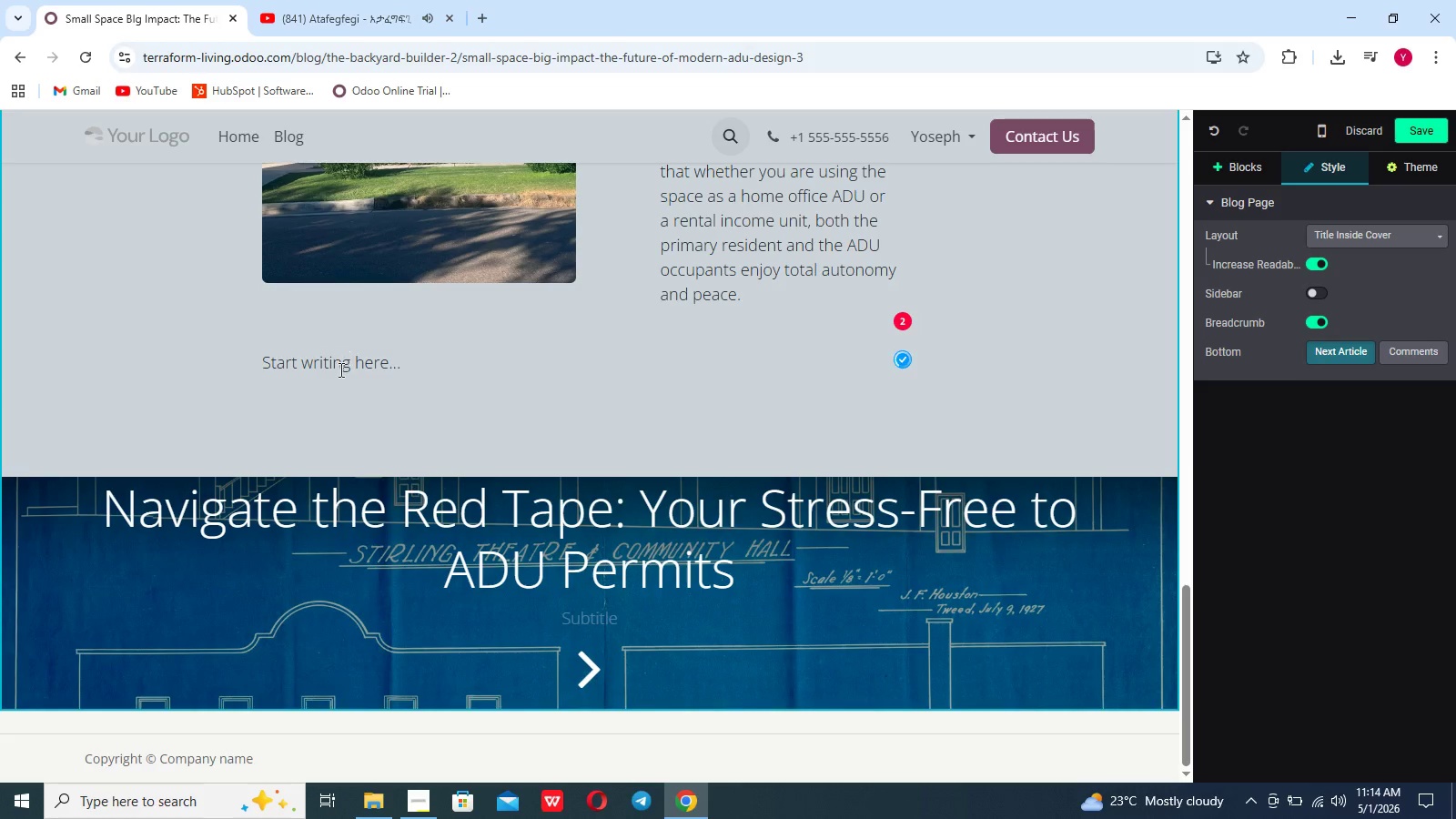 
left_click([346, 360])
 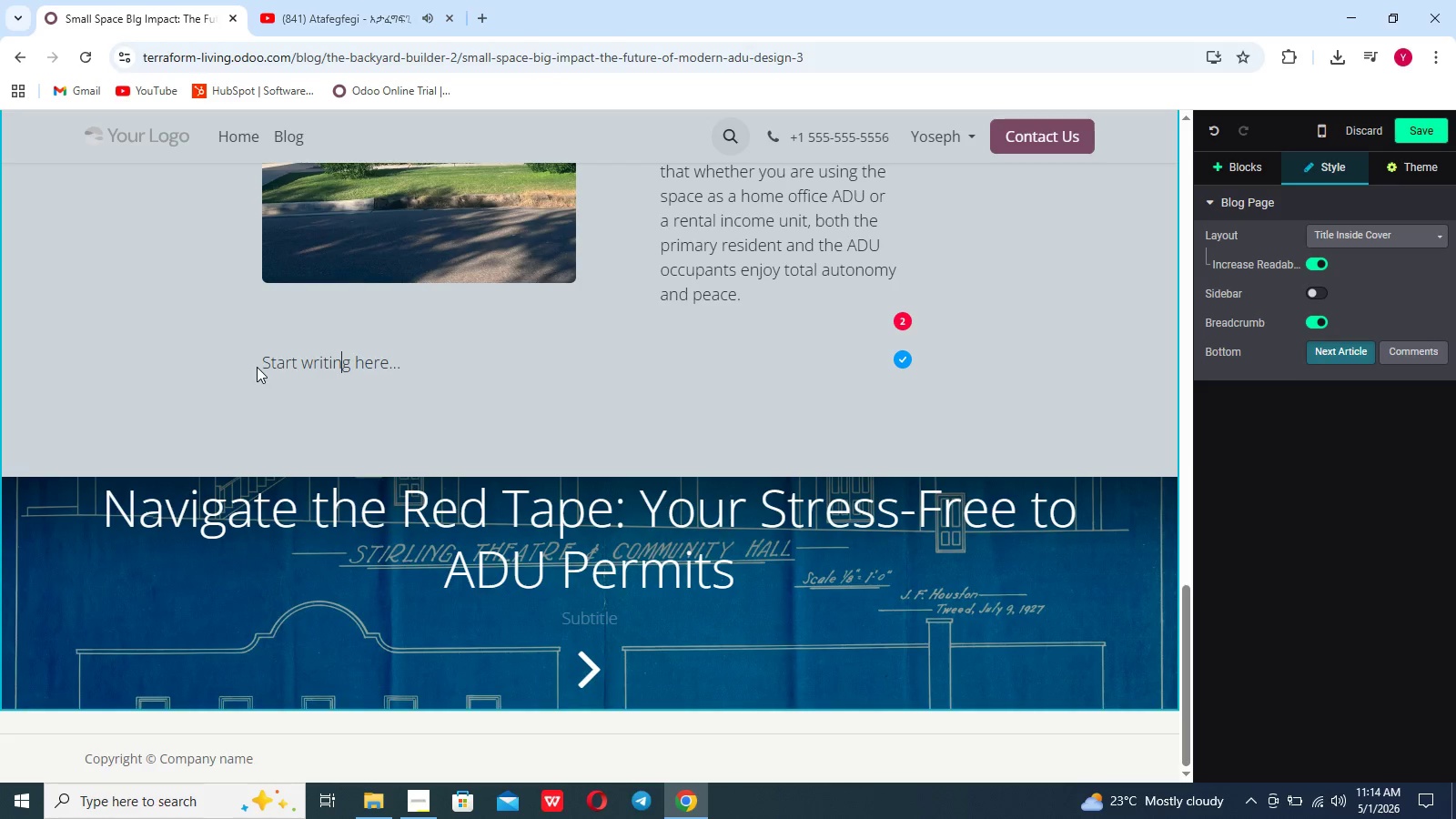 
left_click([267, 364])
 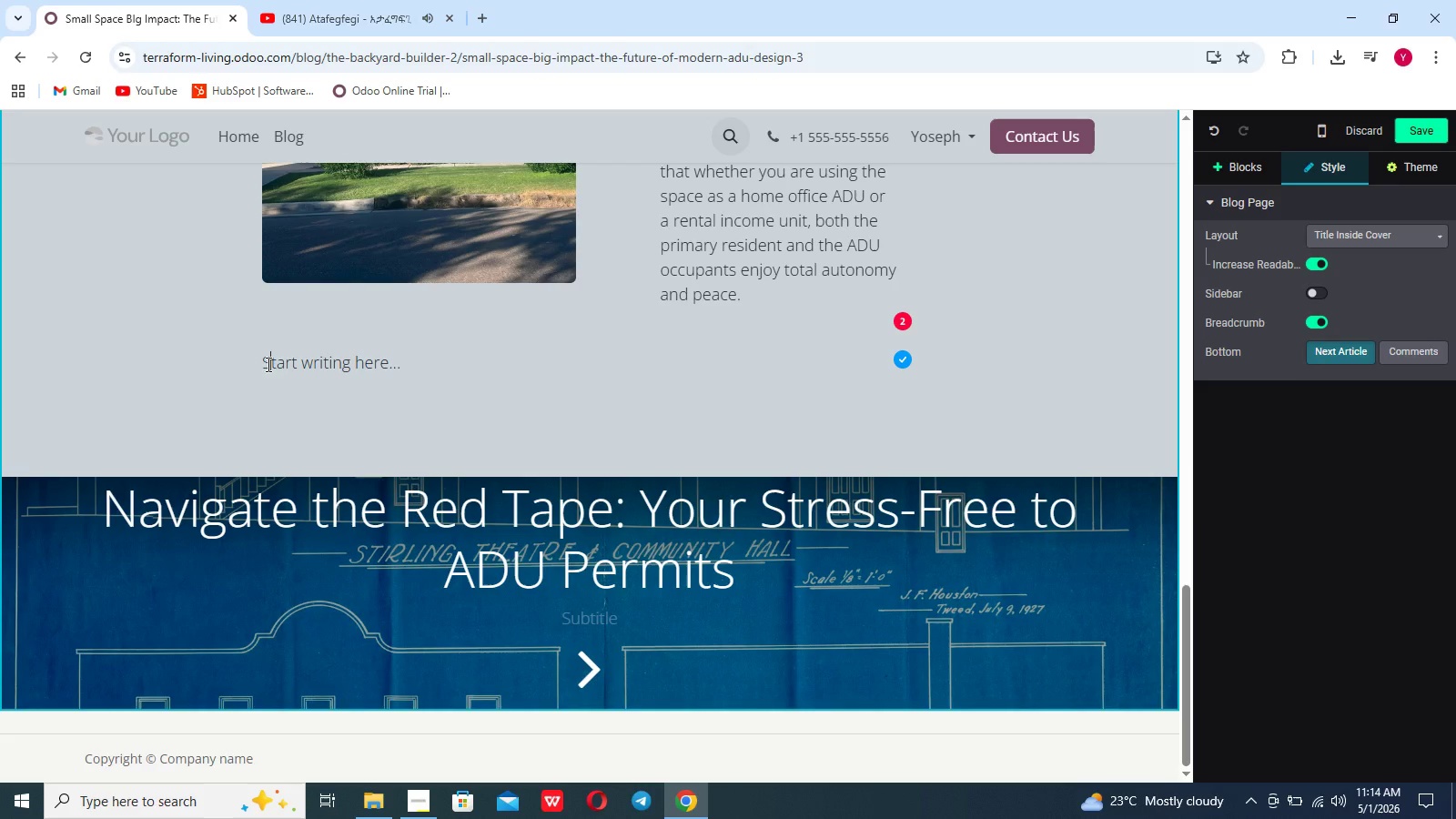 
key(Y)
 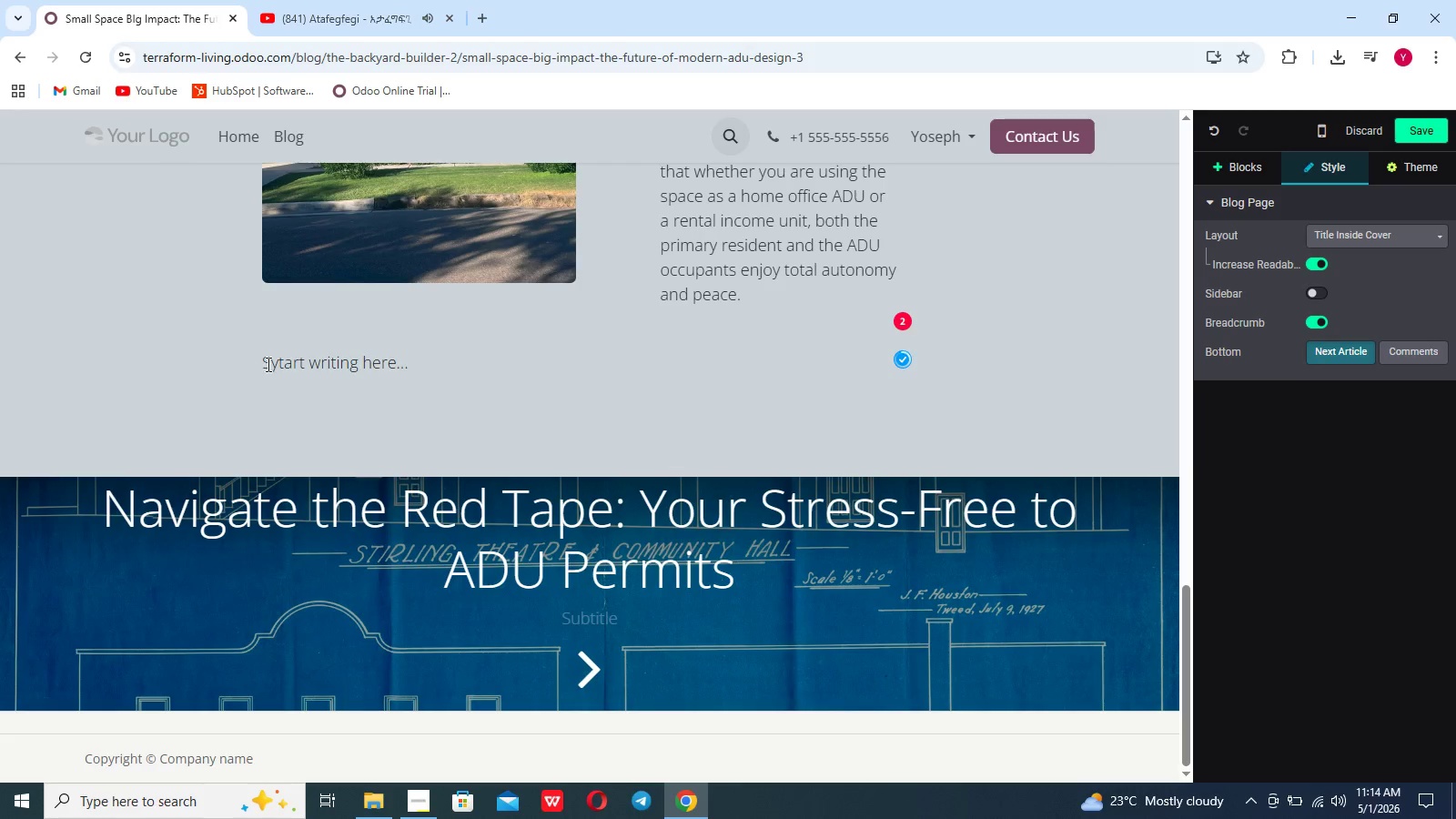 
key(Backspace)
 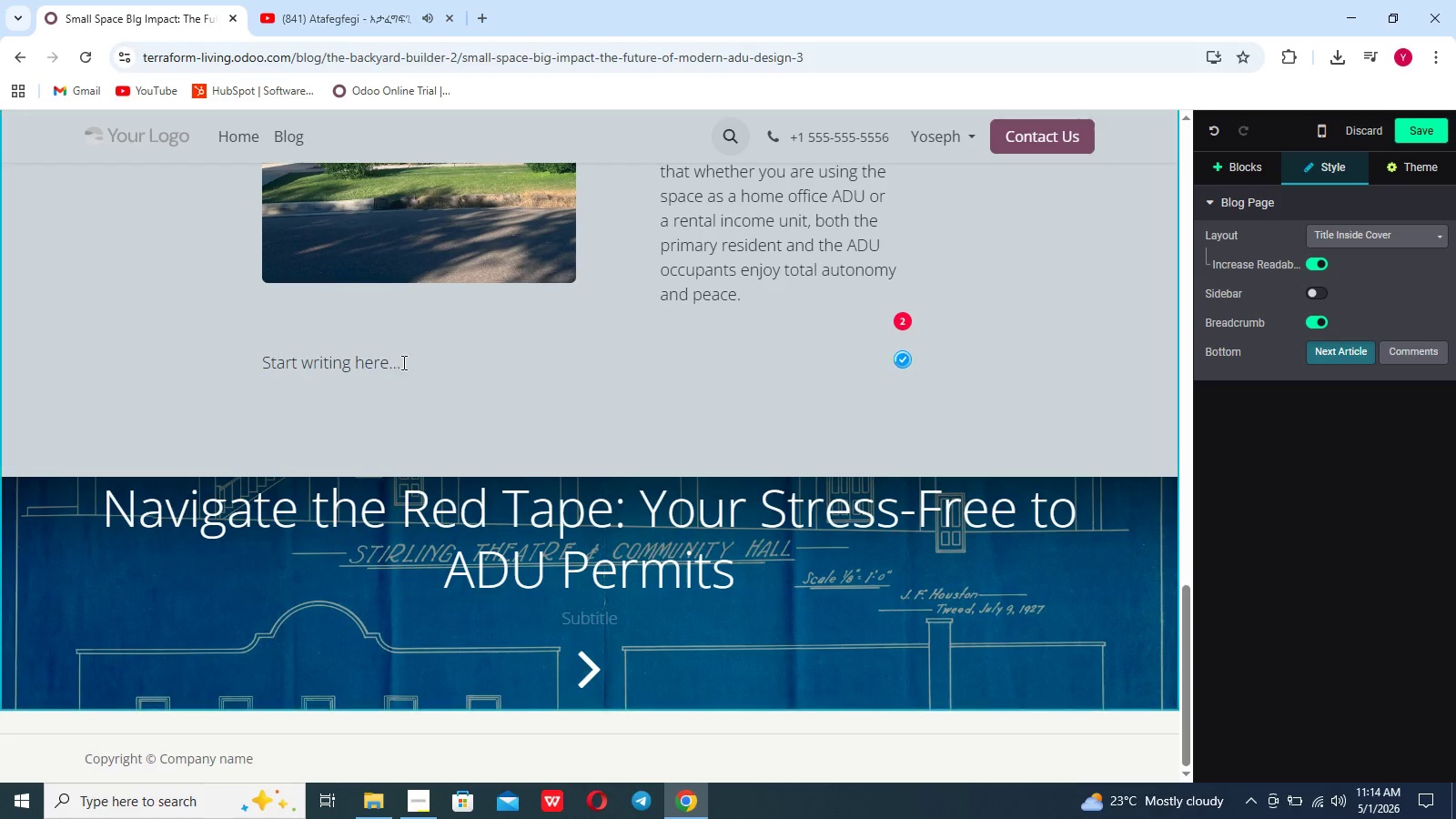 
left_click_drag(start_coordinate=[399, 361], to_coordinate=[265, 359])
 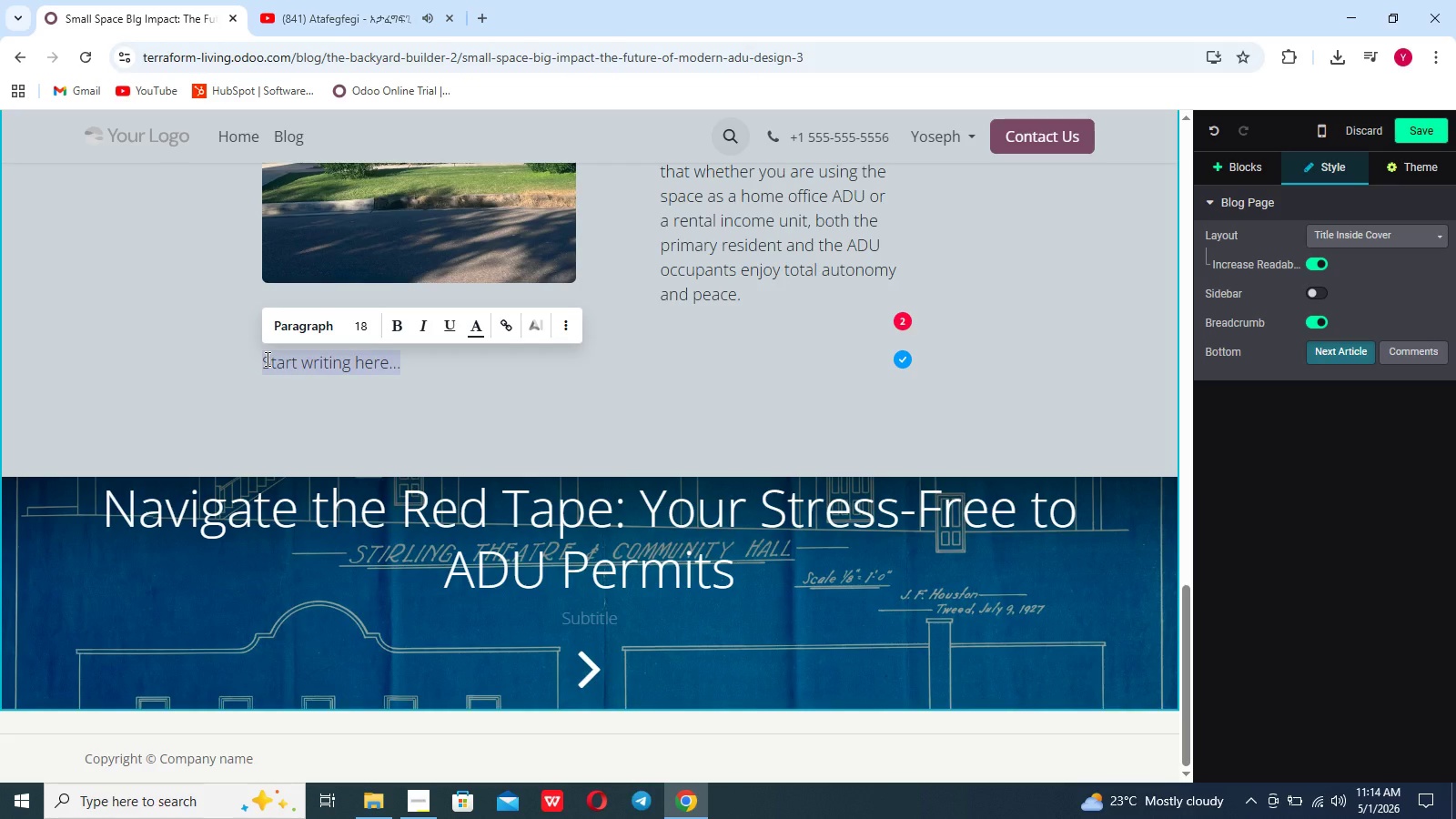 
key(Backspace)
 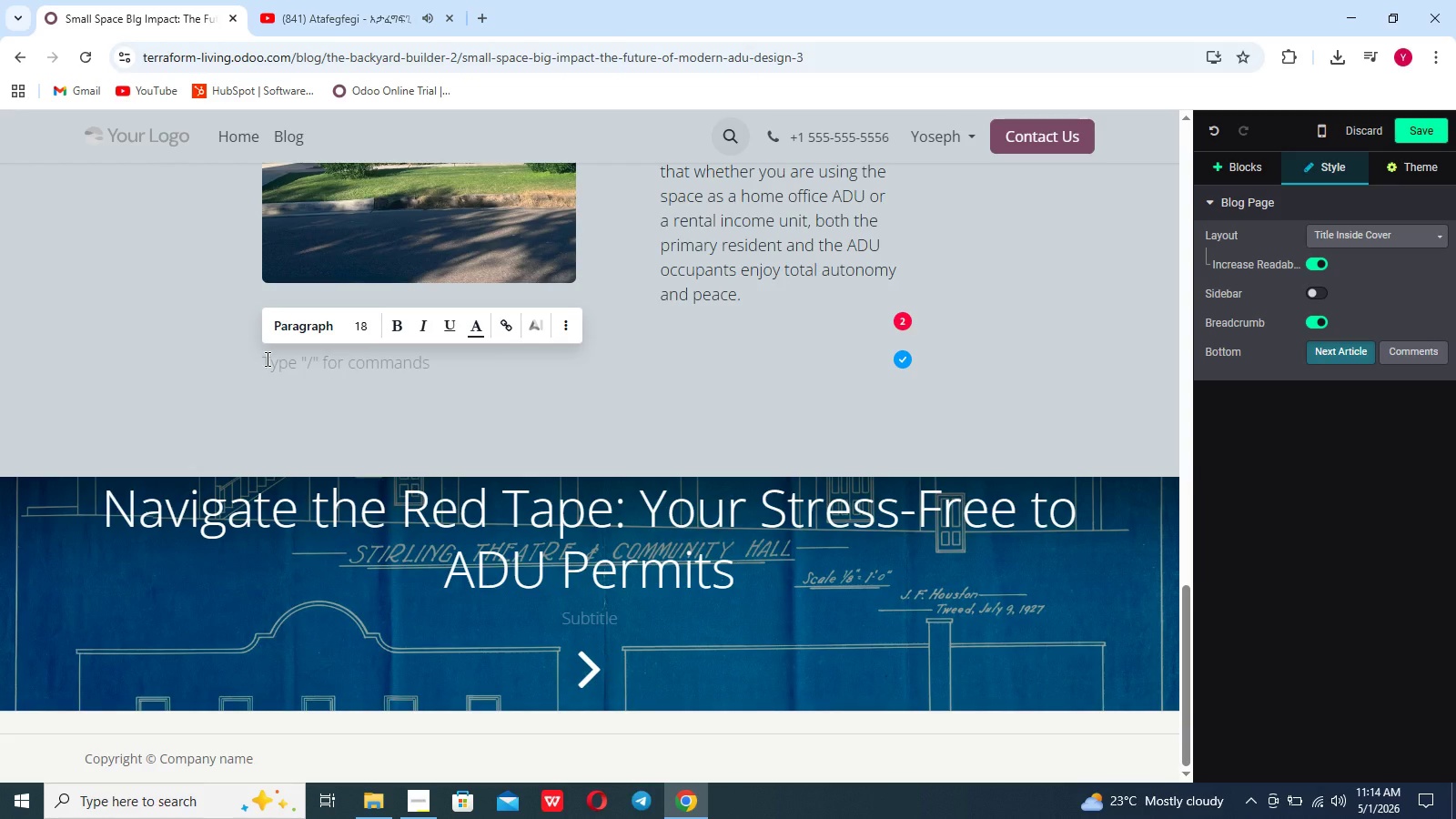 
key(Slash)
 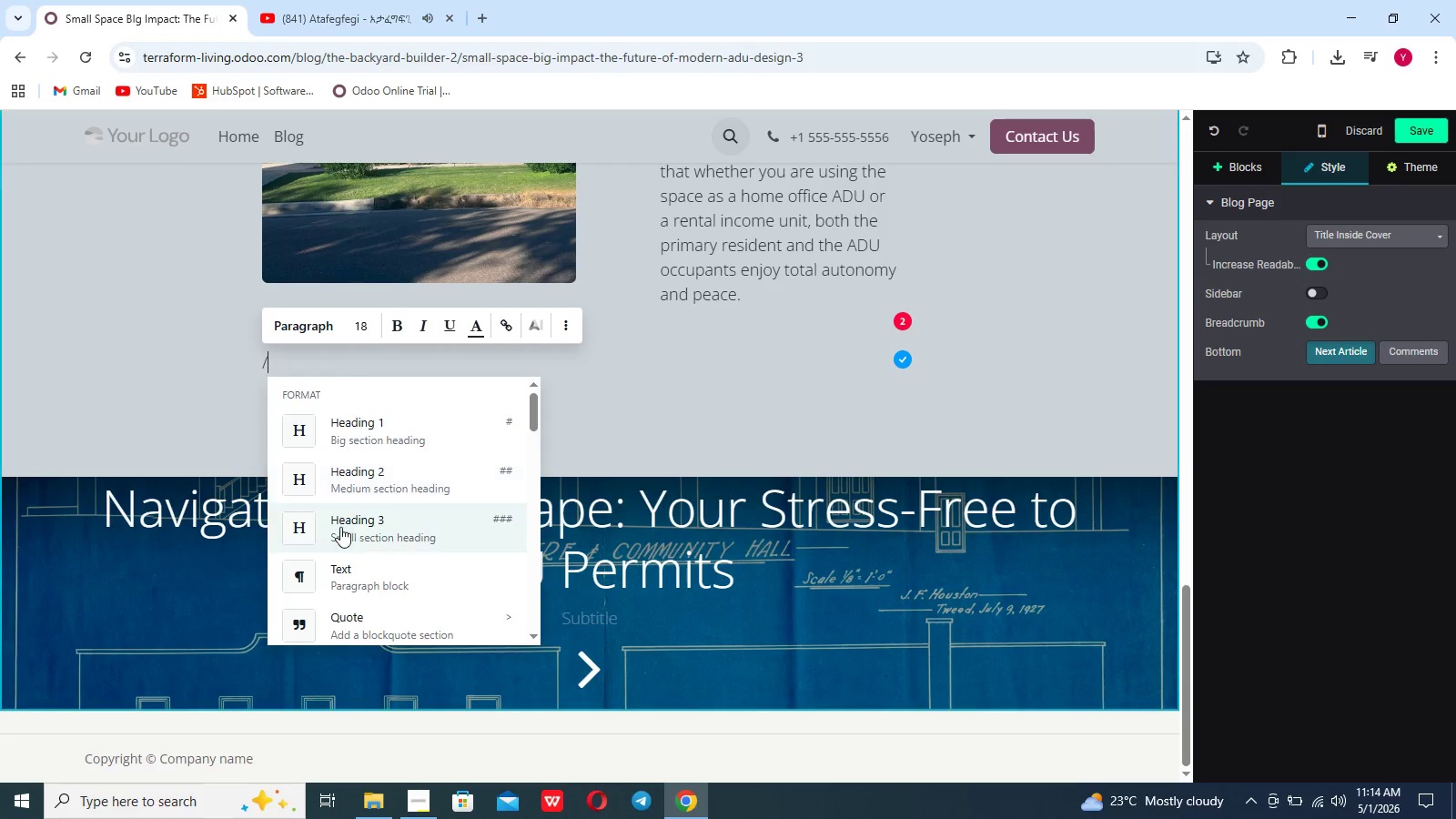 
left_click([341, 527])
 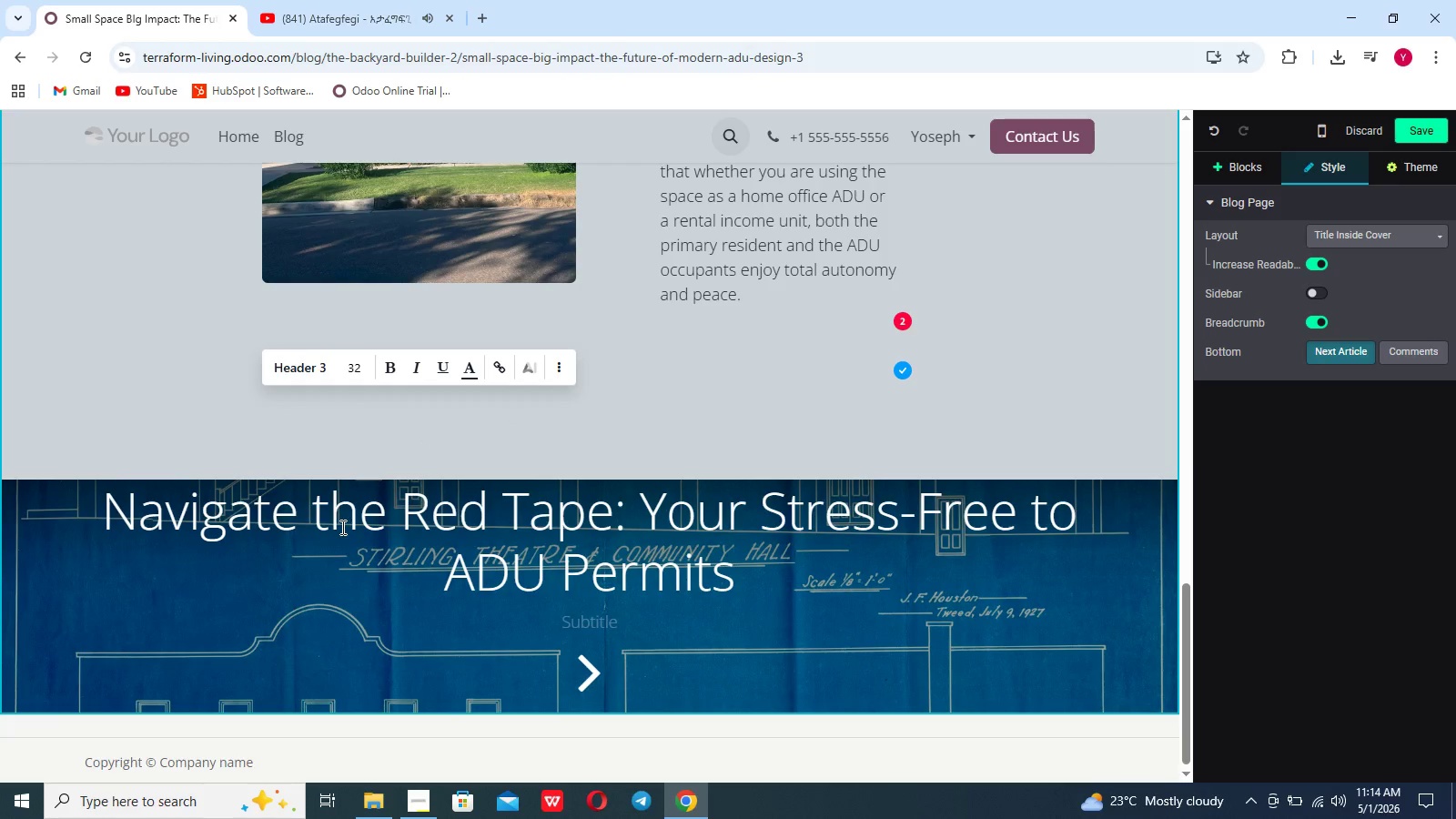 
type(Trends to)
 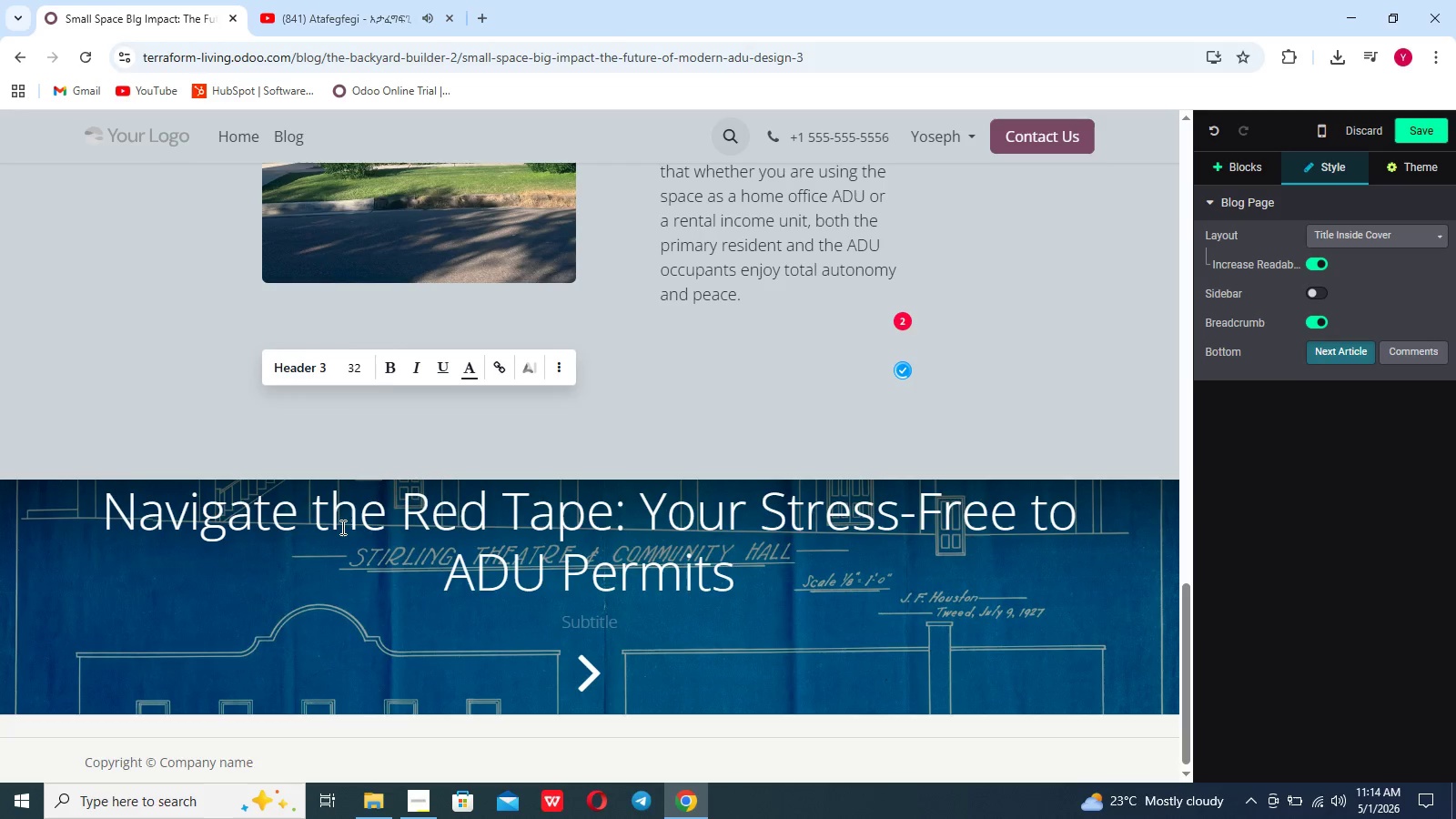 
left_click([341, 527])
 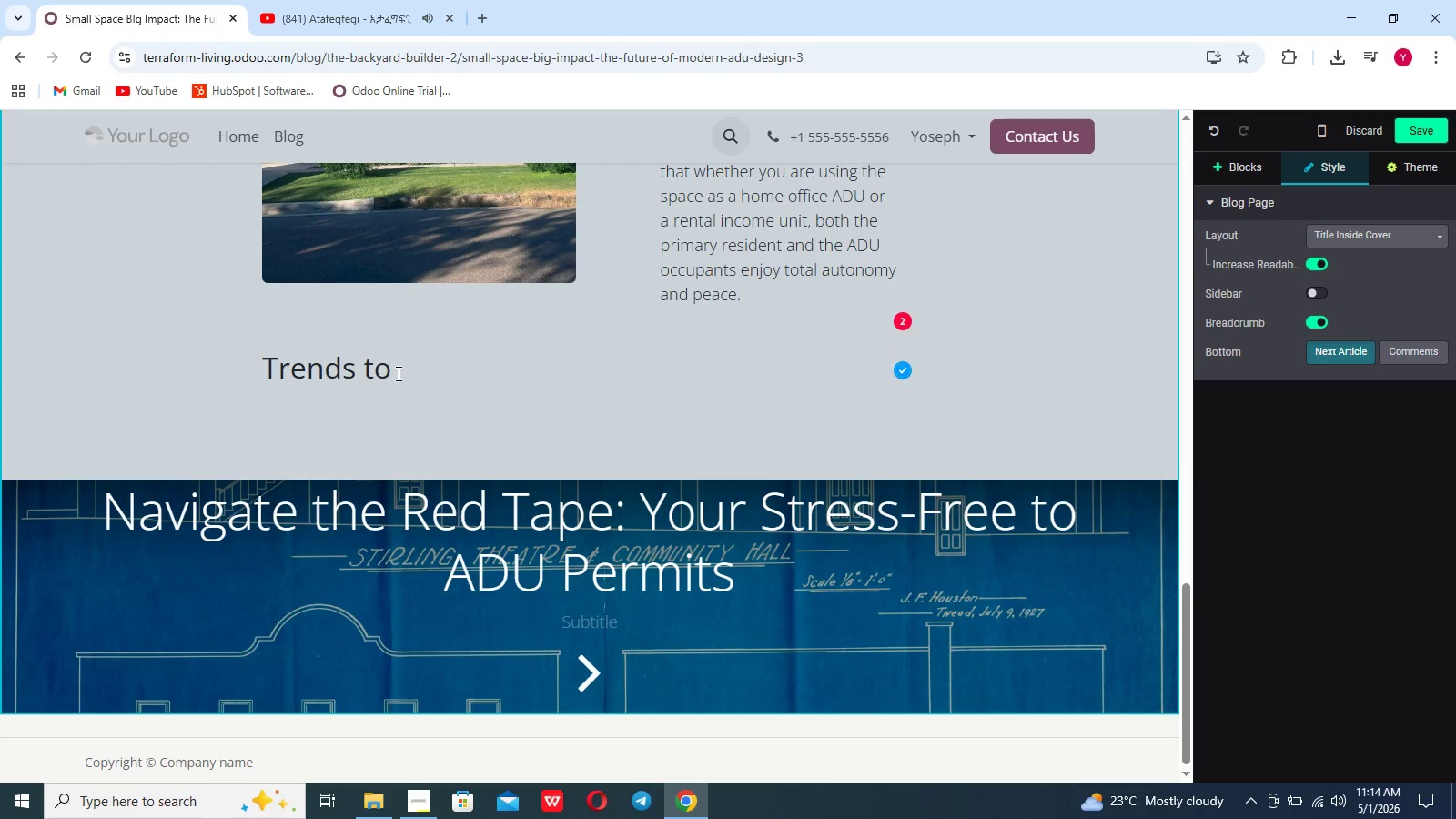 
left_click([400, 369])
 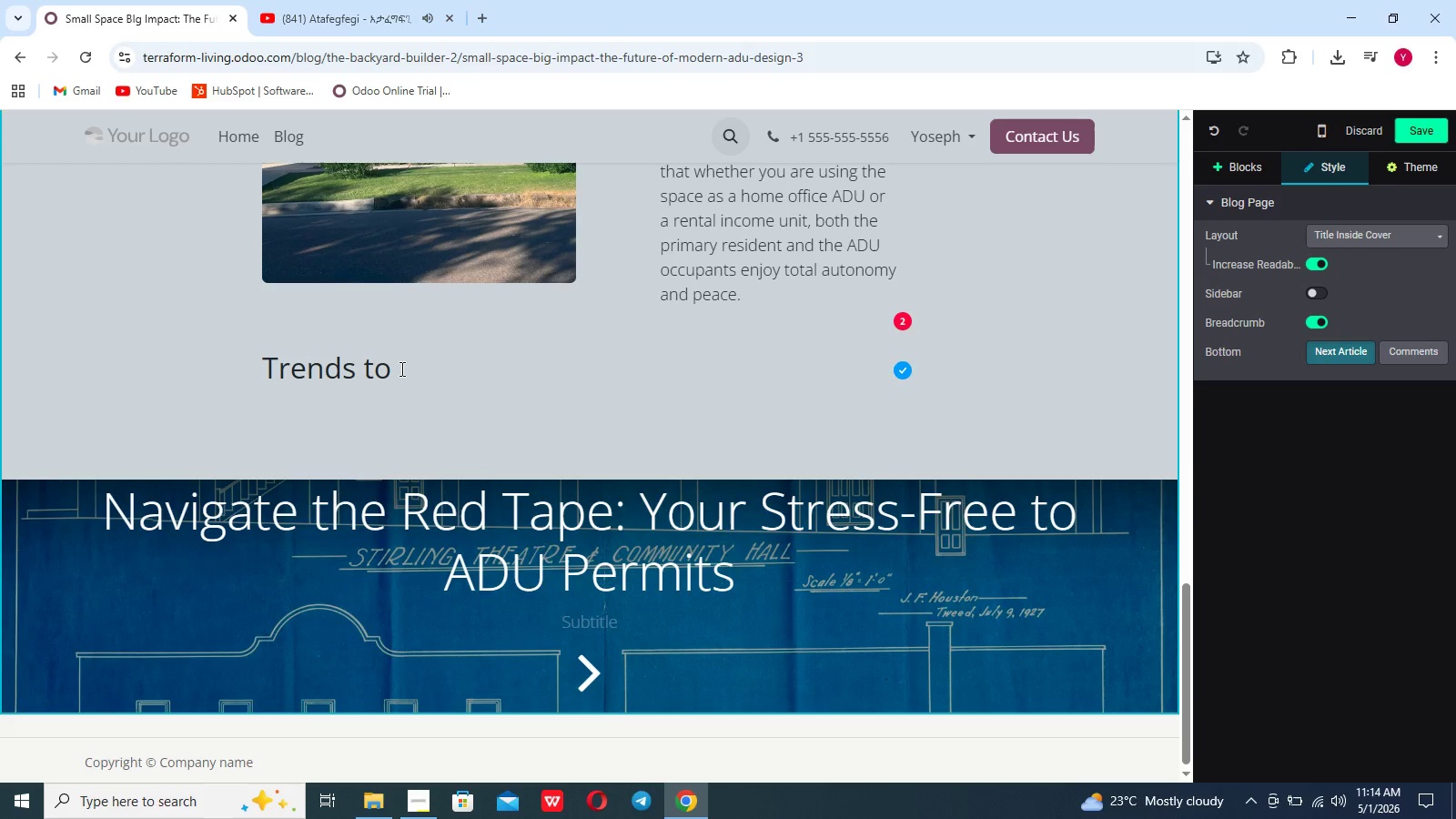 
type( Watch in @)
key(Backspace)
type(2024)
 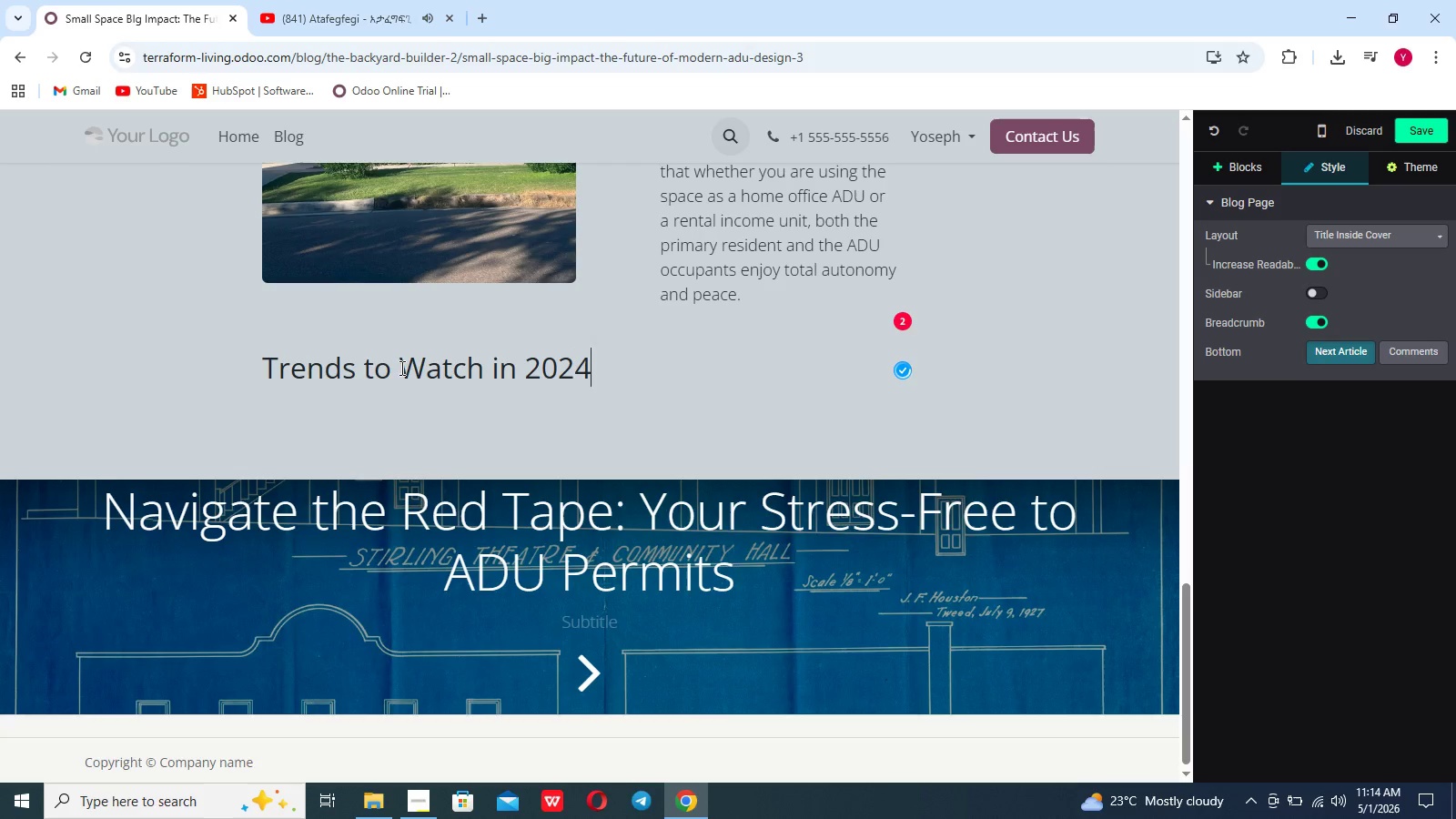 
key(Backslash)
 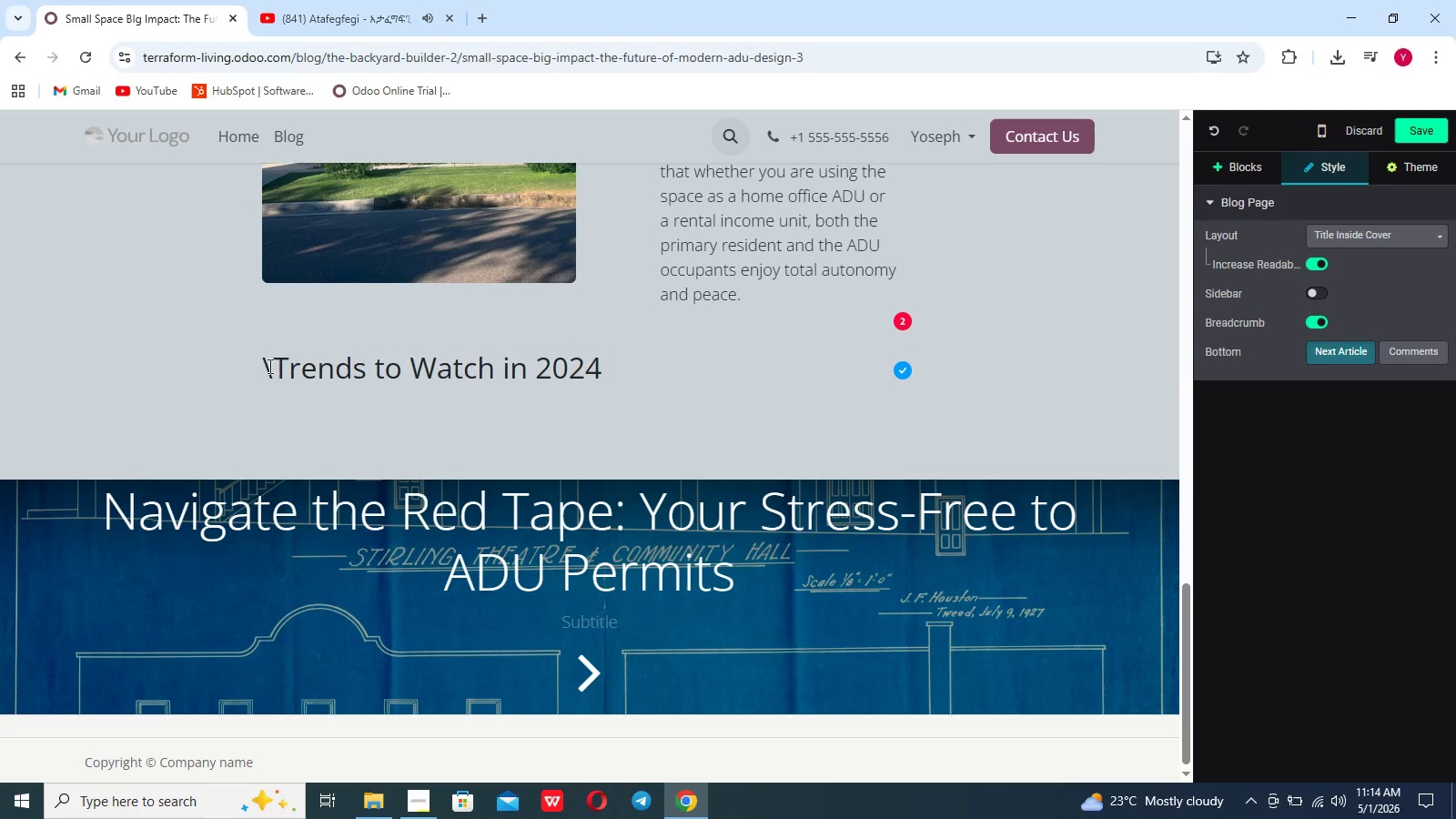 
key(Backspace)
 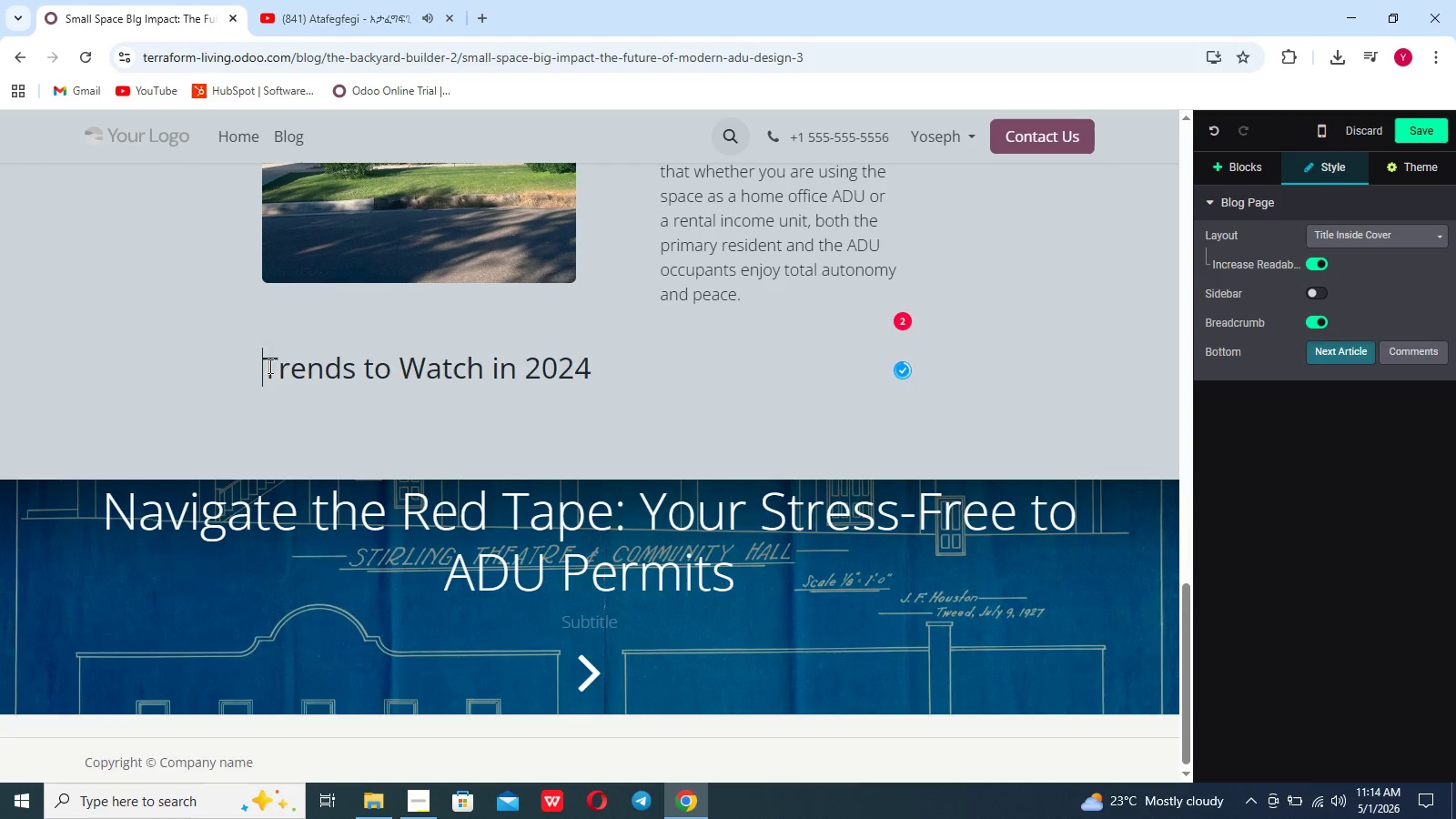 
key(Enter)
 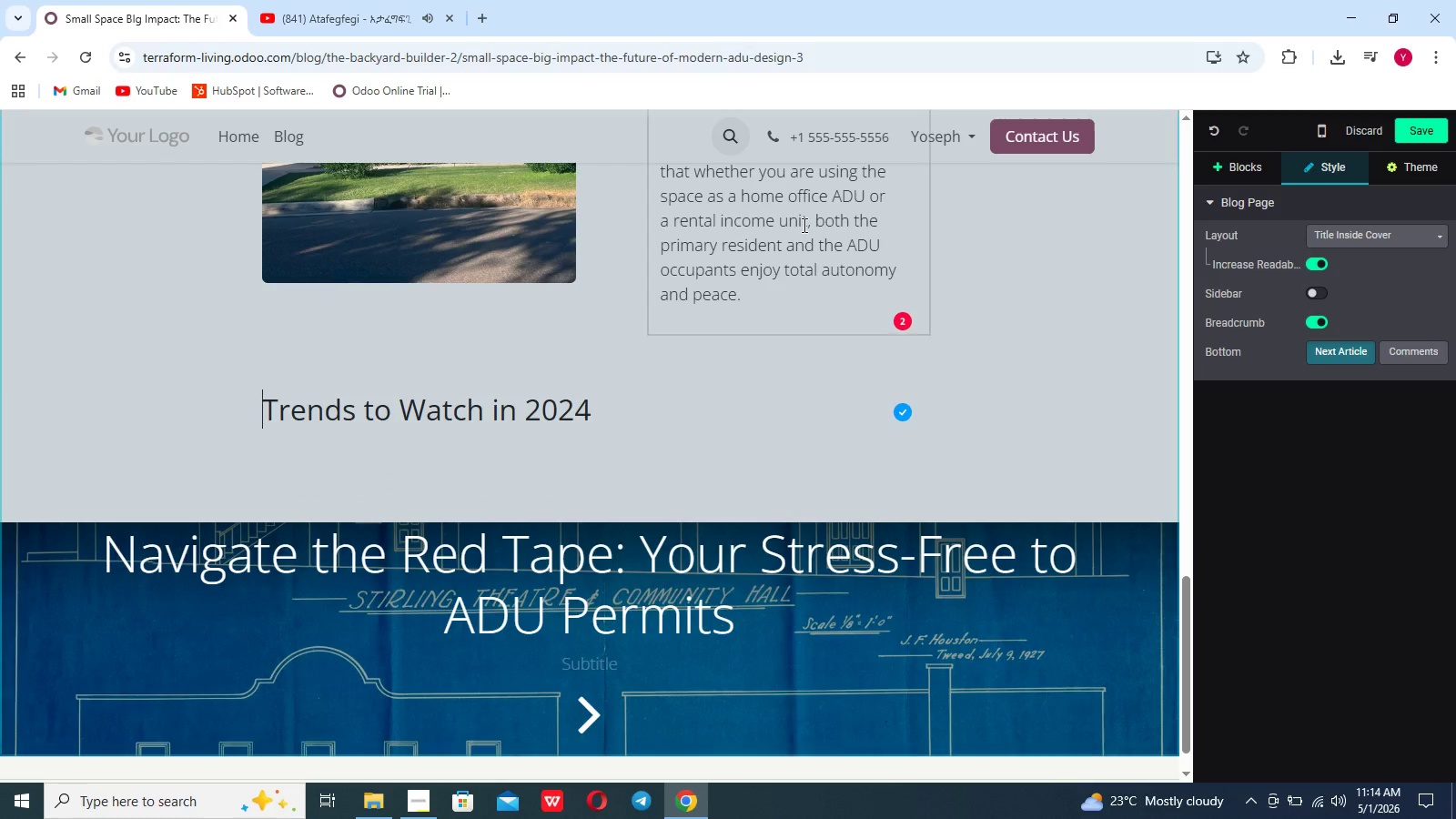 
left_click([1220, 163])
 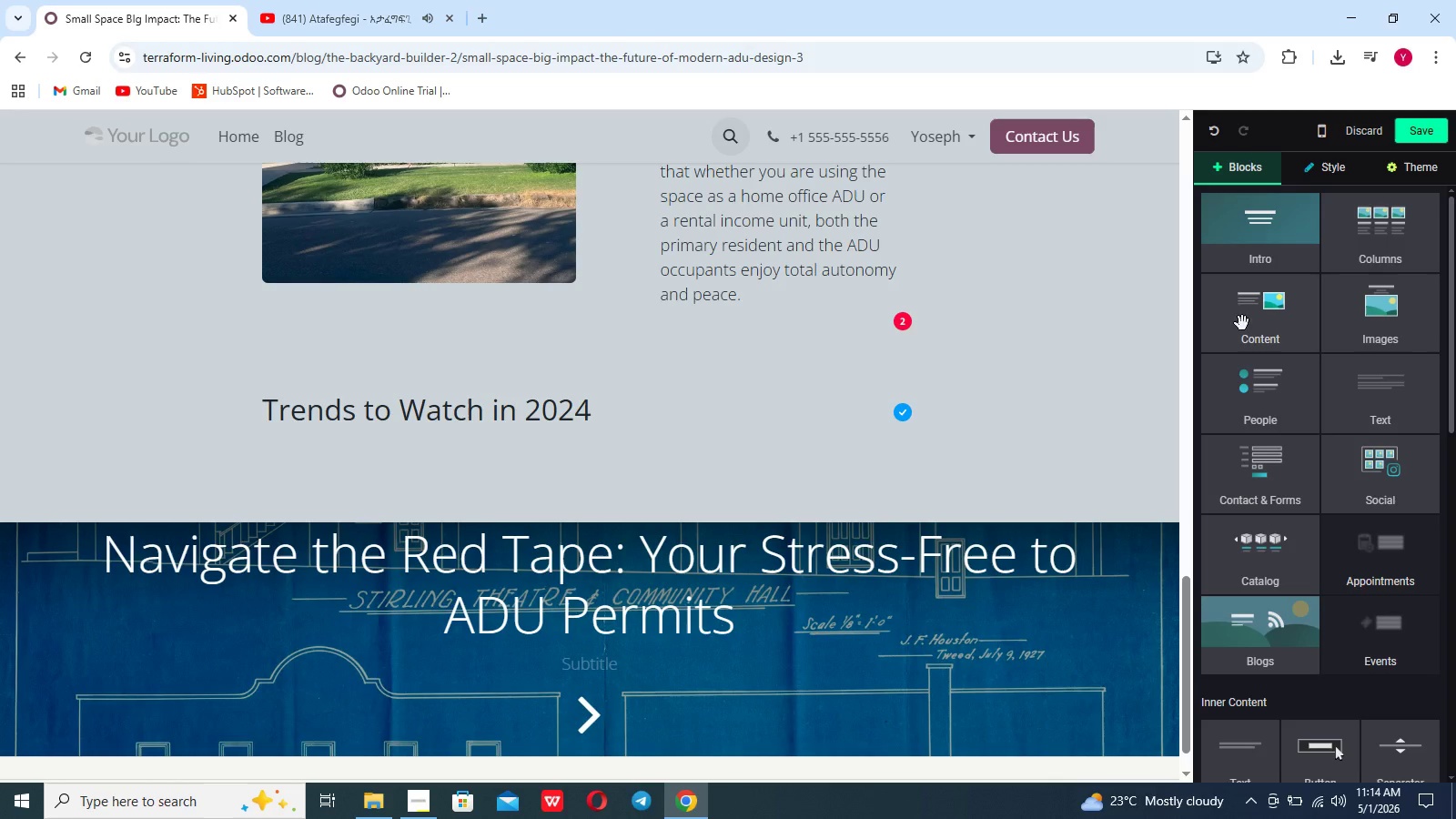 
left_click([1244, 353])
 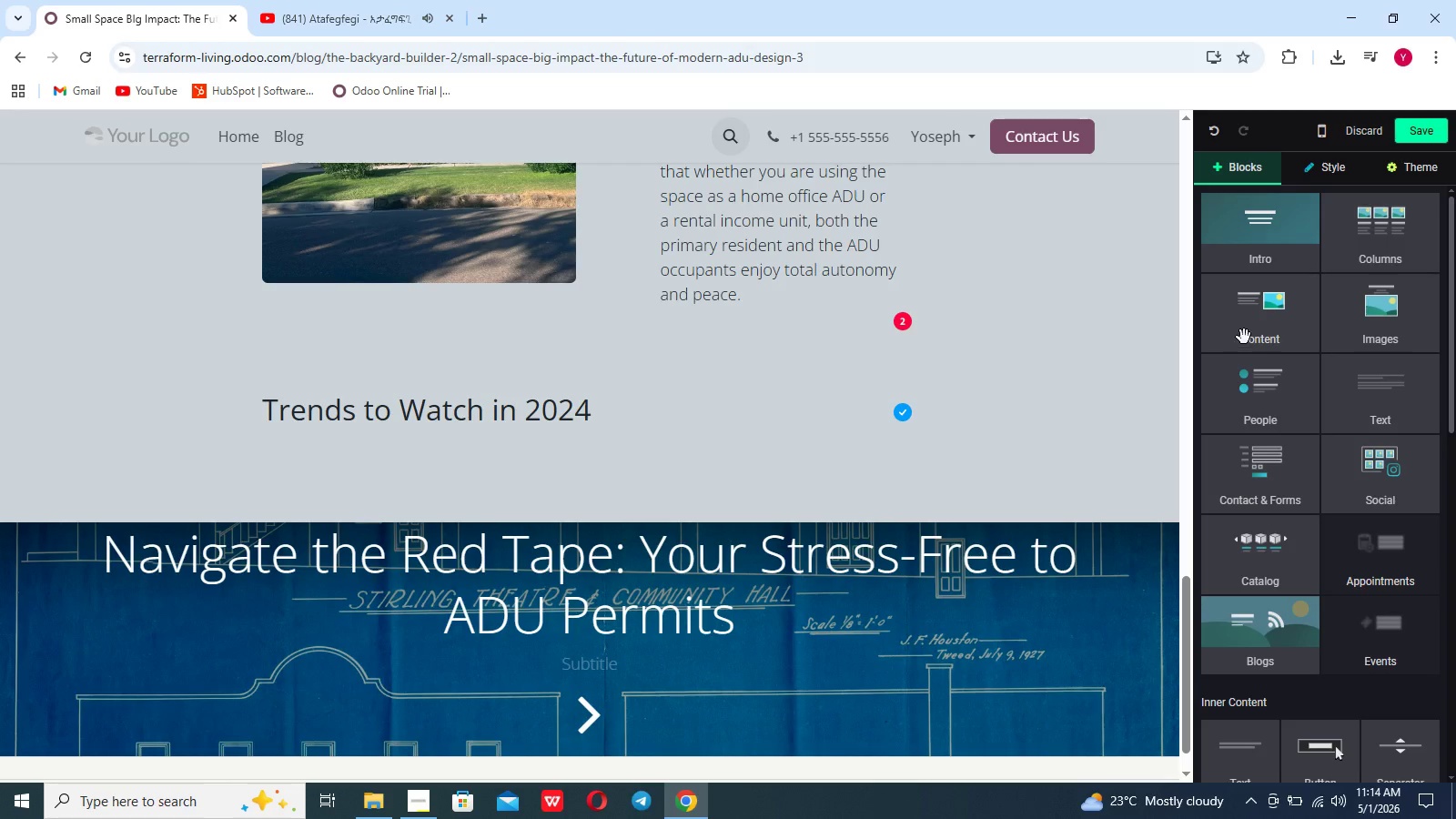 
left_click([1243, 334])
 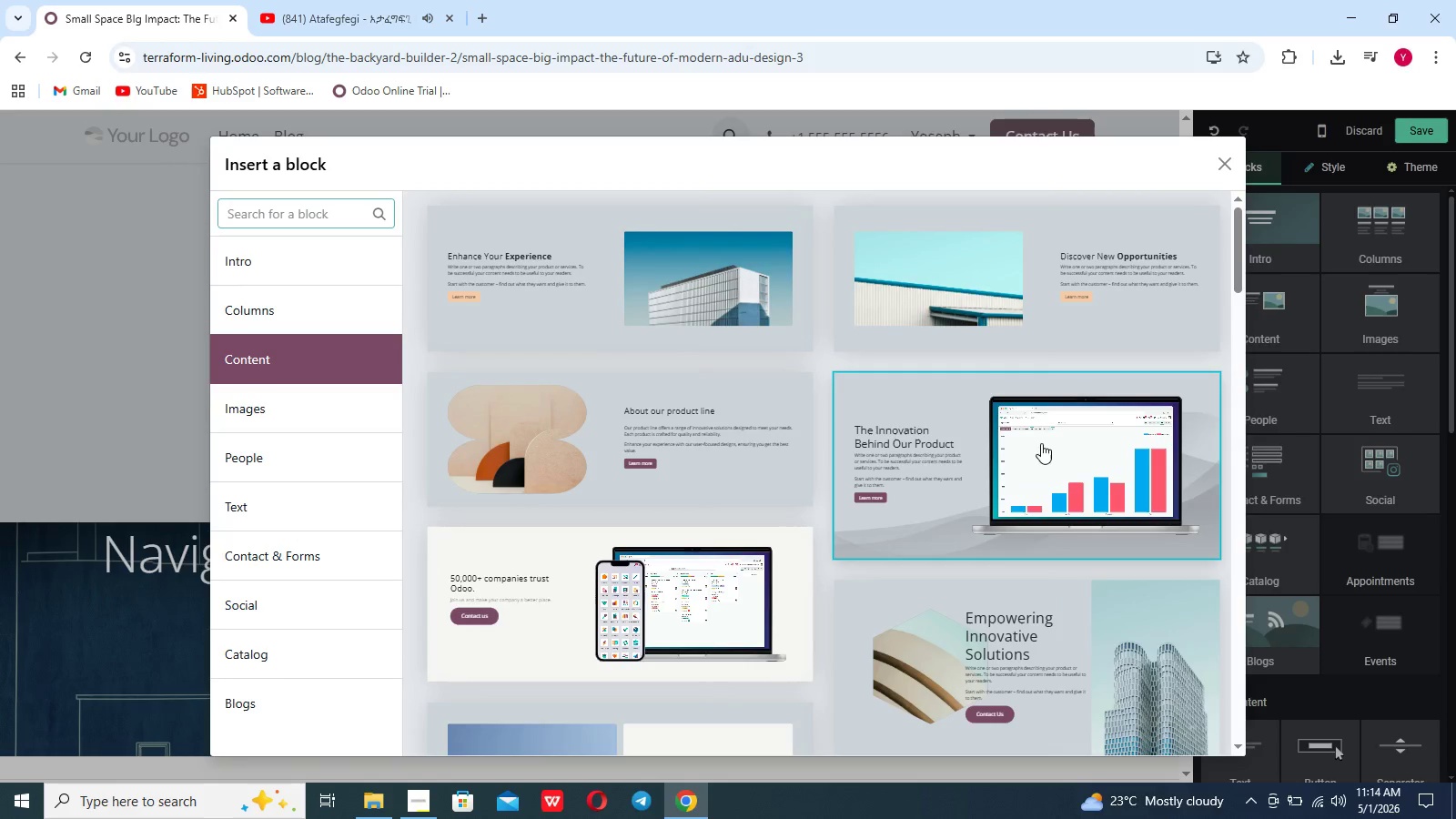 
scroll: coordinate [1041, 443], scroll_direction: down, amount: 82.0
 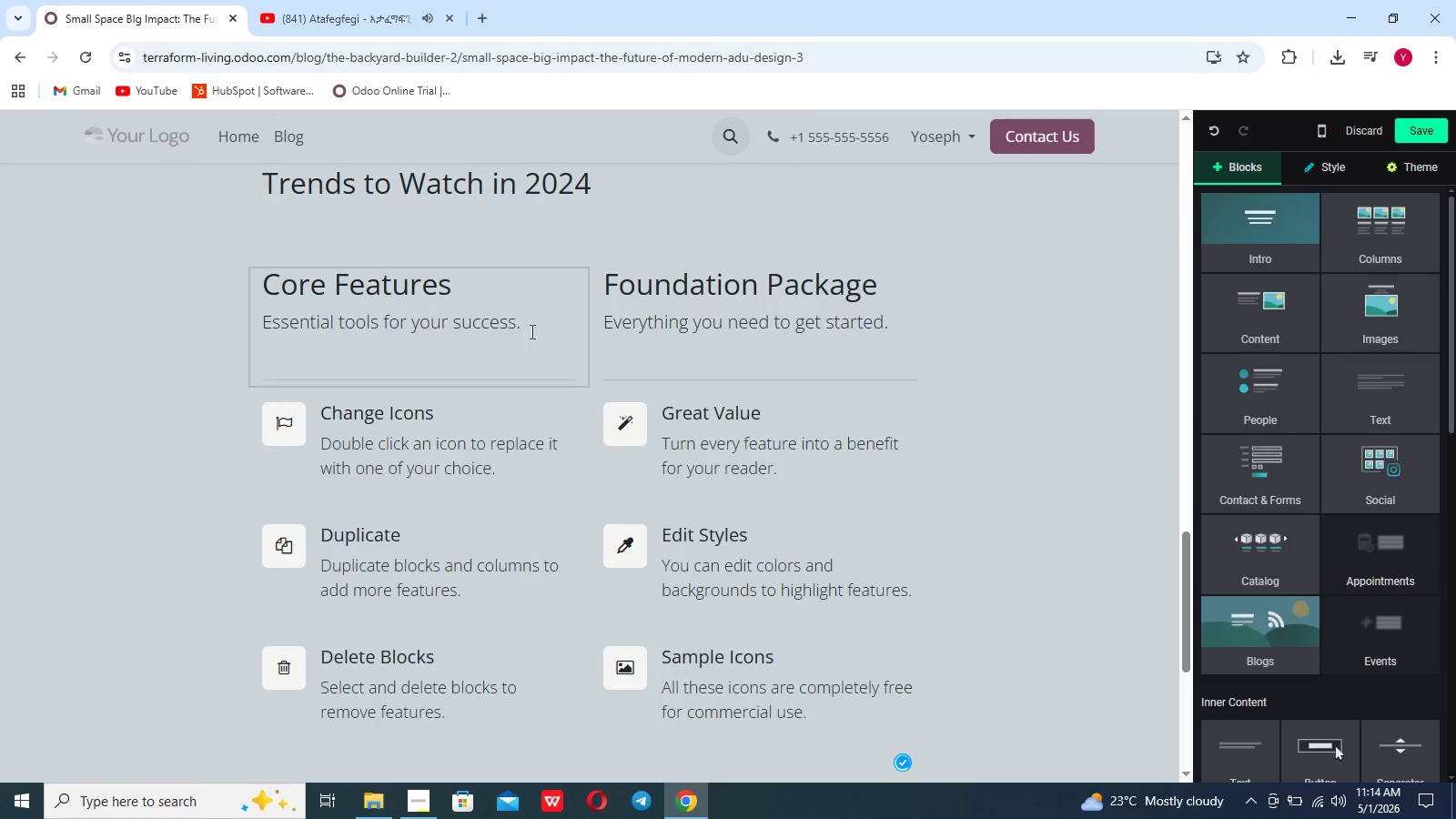 
double_click([471, 411])
 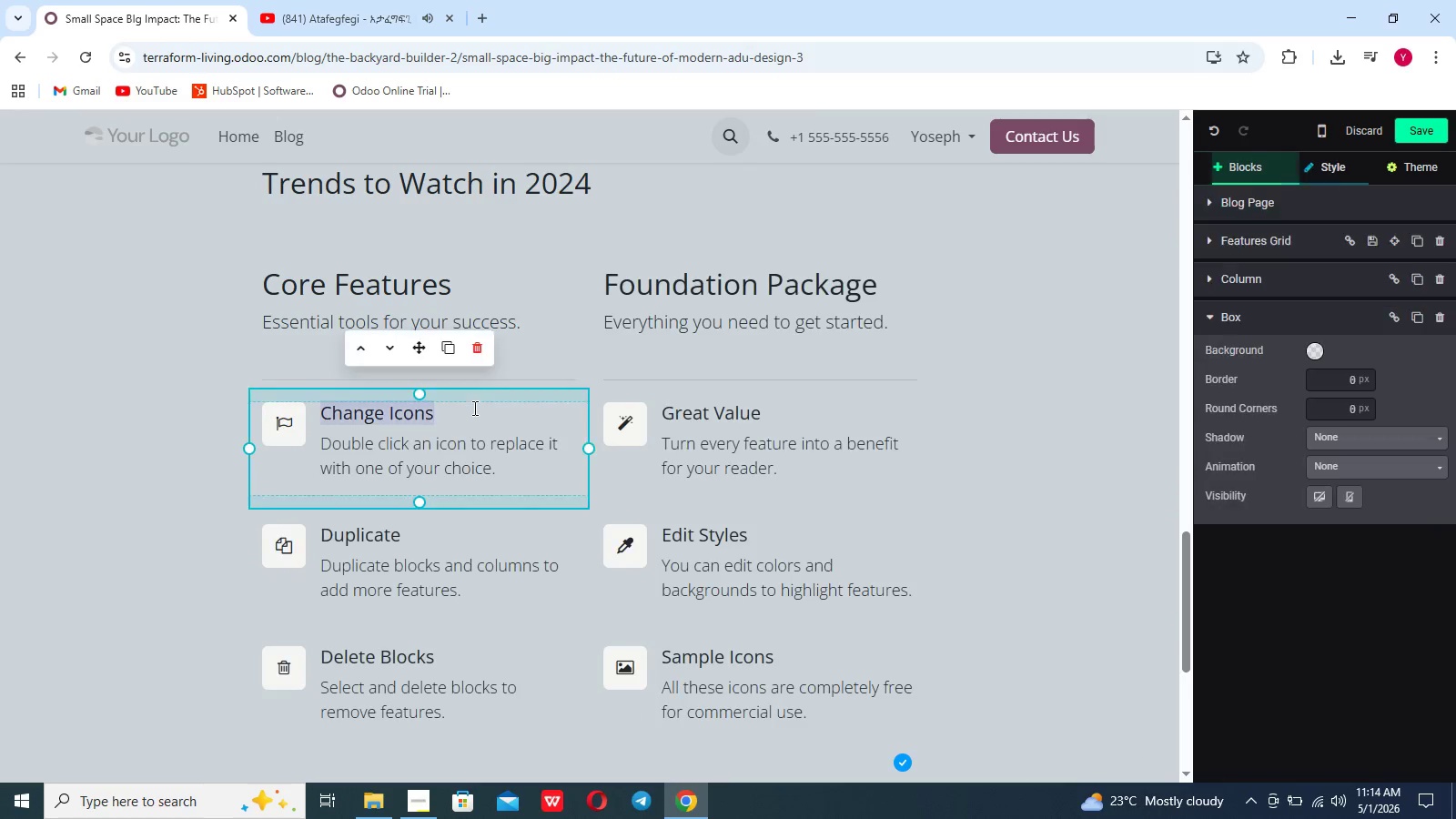 
left_click([471, 411])
 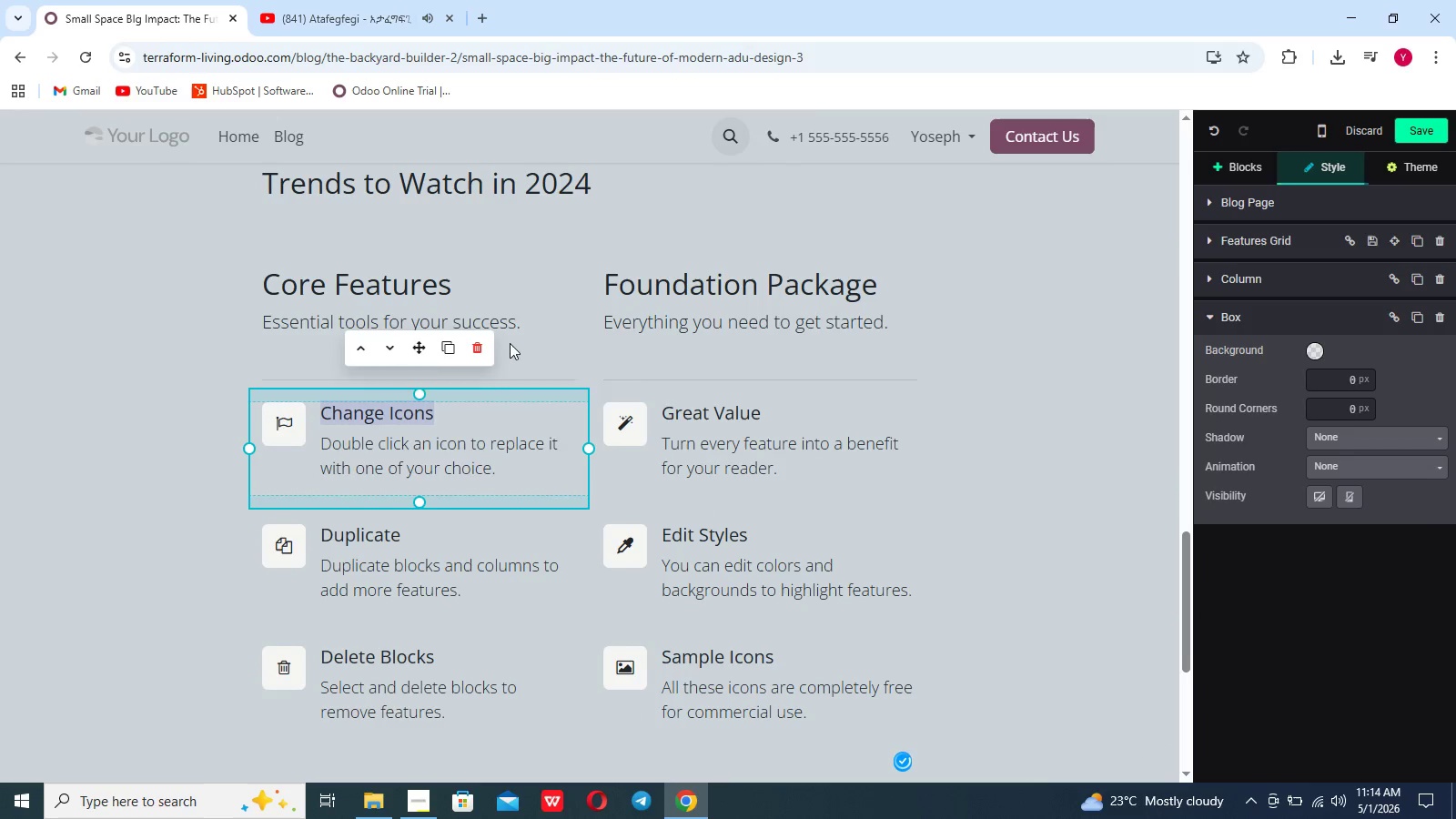 
left_click_drag(start_coordinate=[471, 411], to_coordinate=[470, 344])
 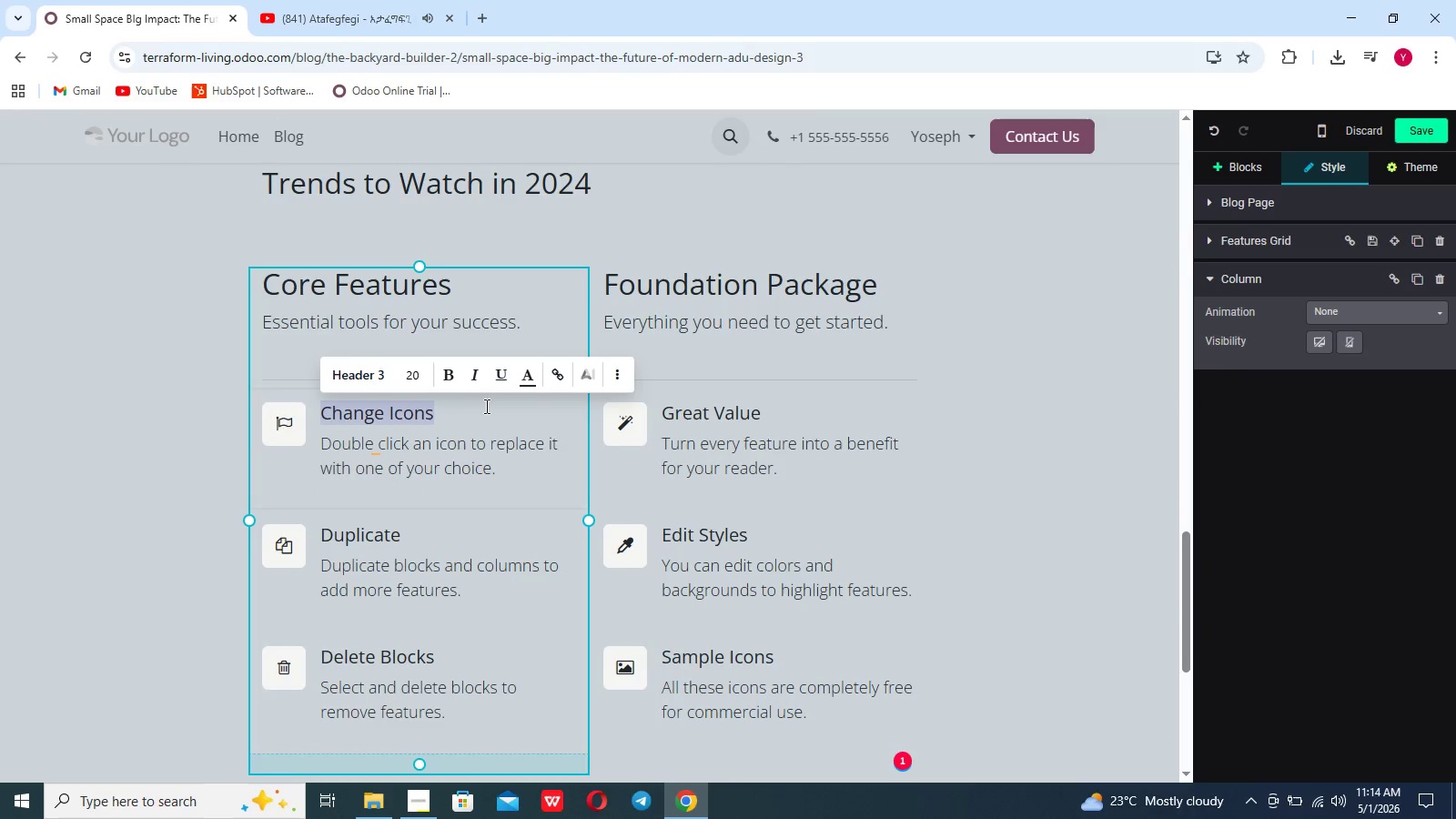 
left_click([484, 428])
 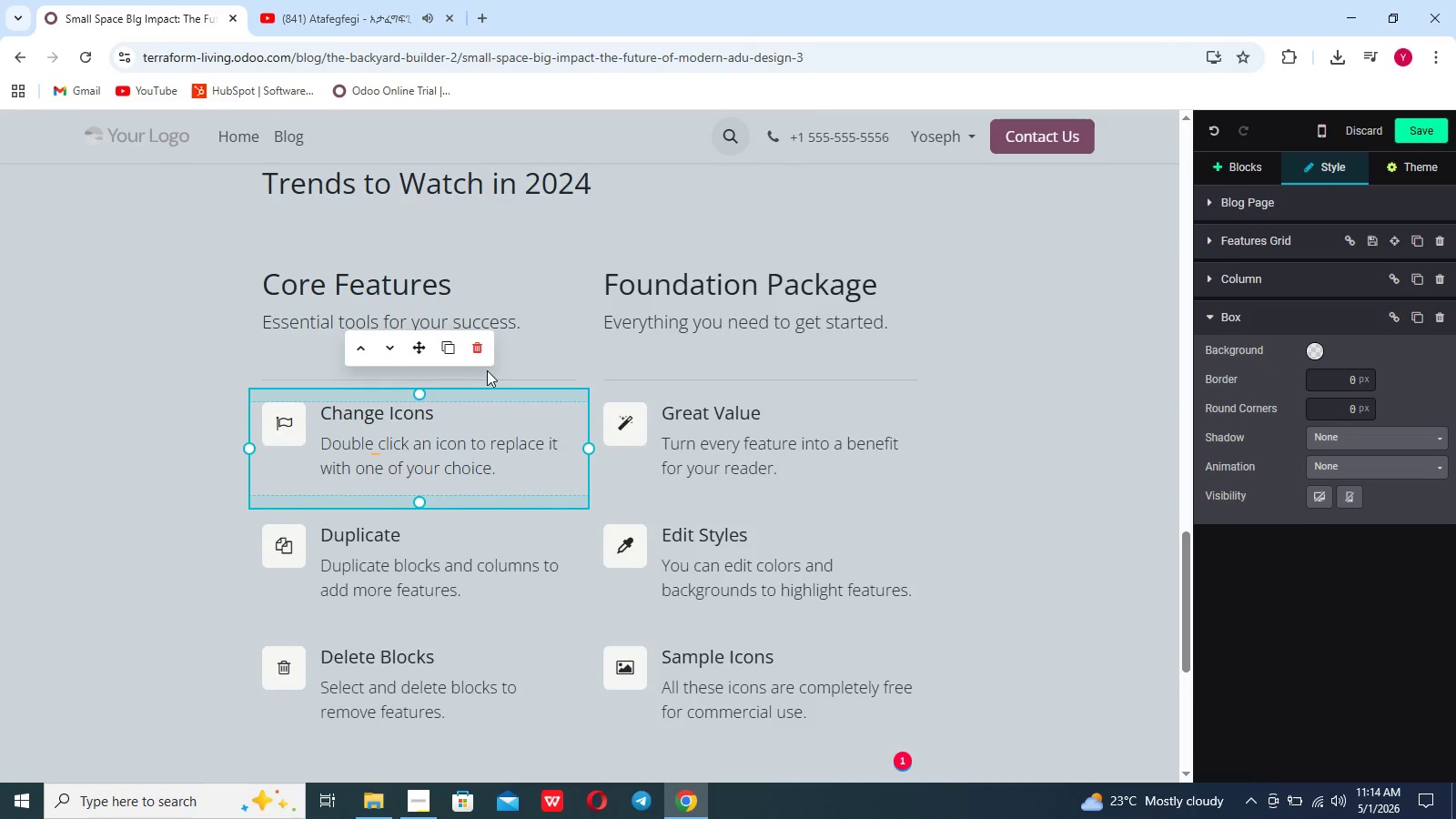 
left_click([480, 354])
 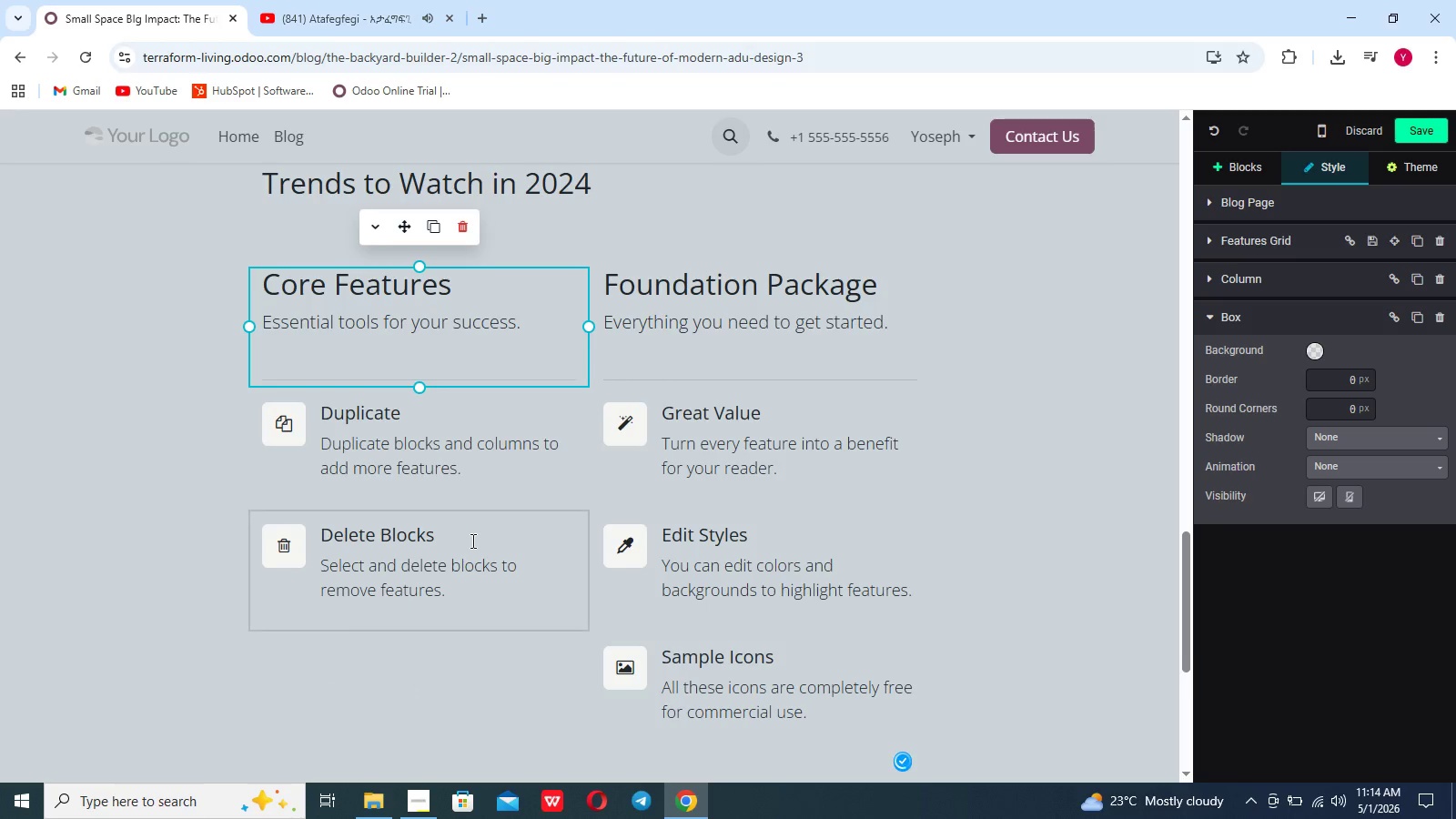 
left_click([471, 541])
 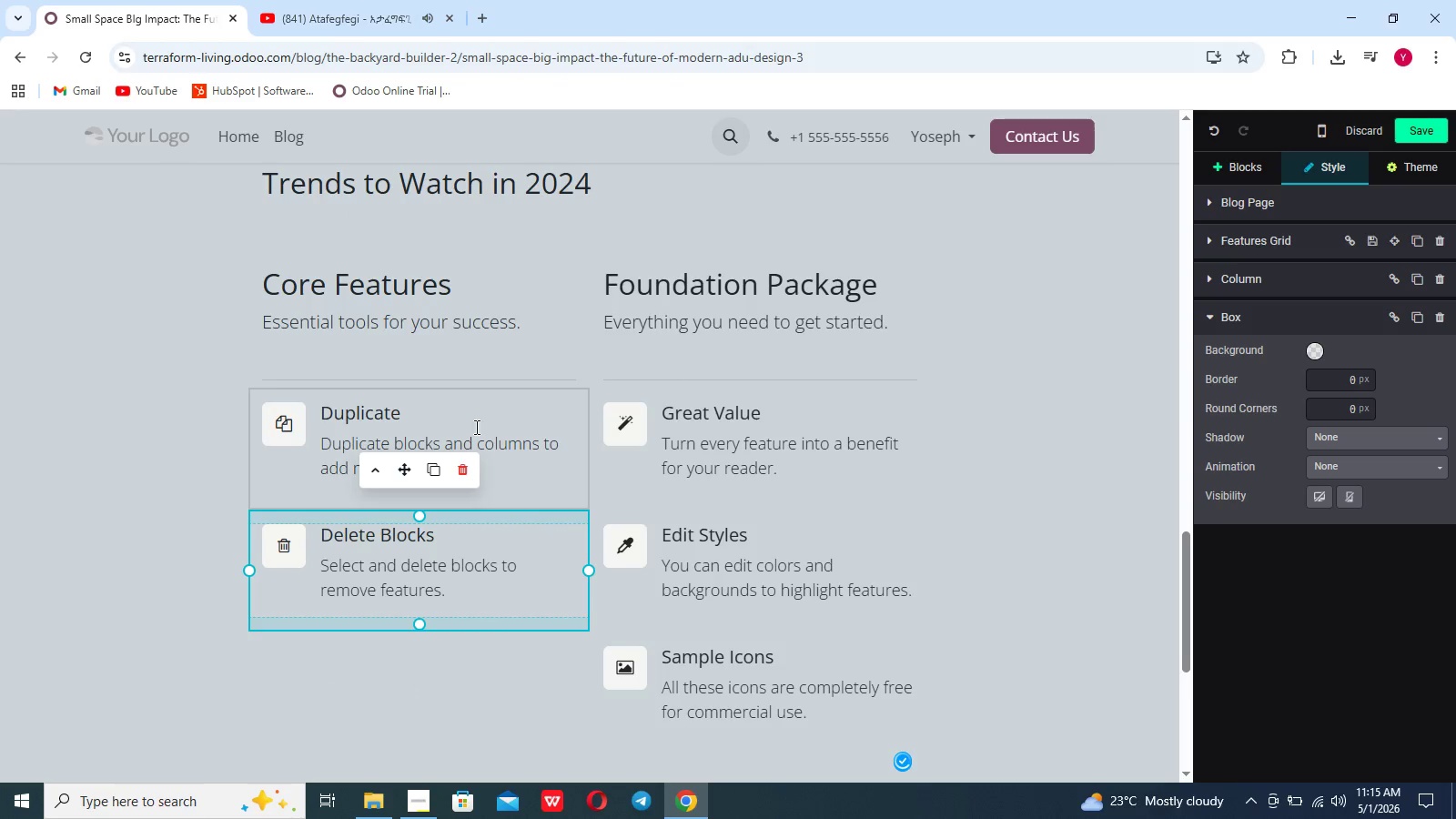 
left_click([468, 457])
 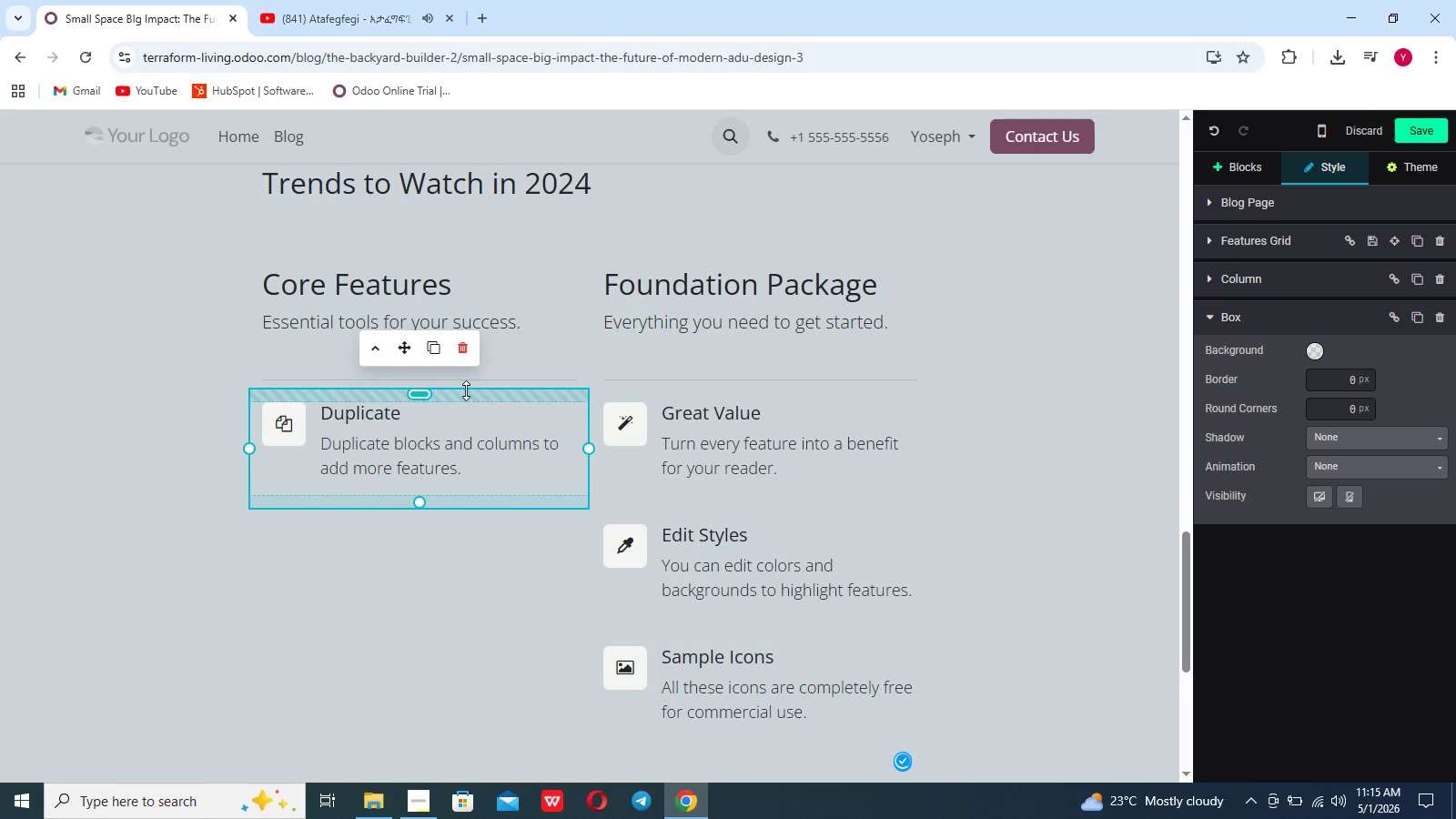 
left_click([463, 349])
 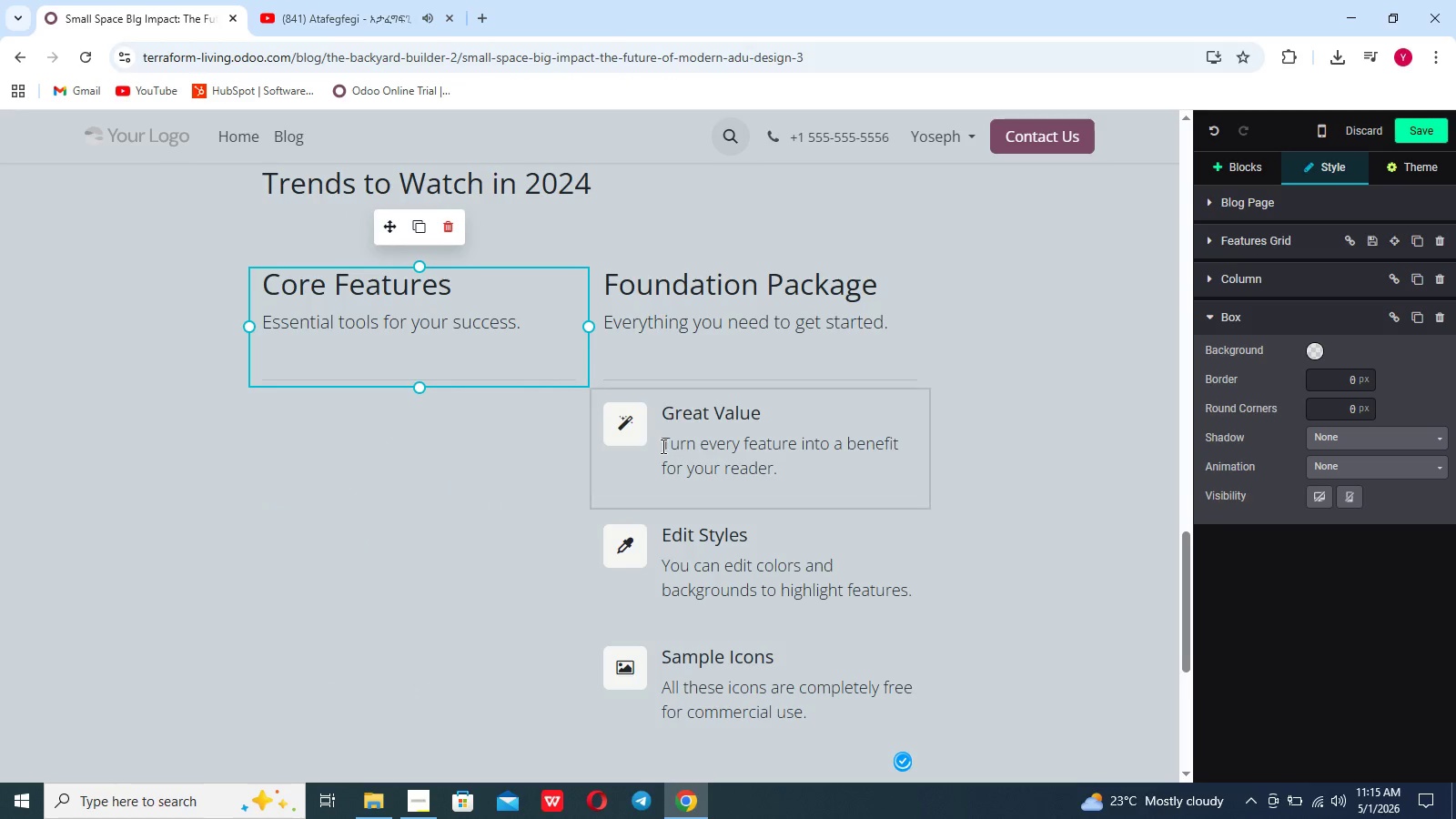 
left_click([681, 448])
 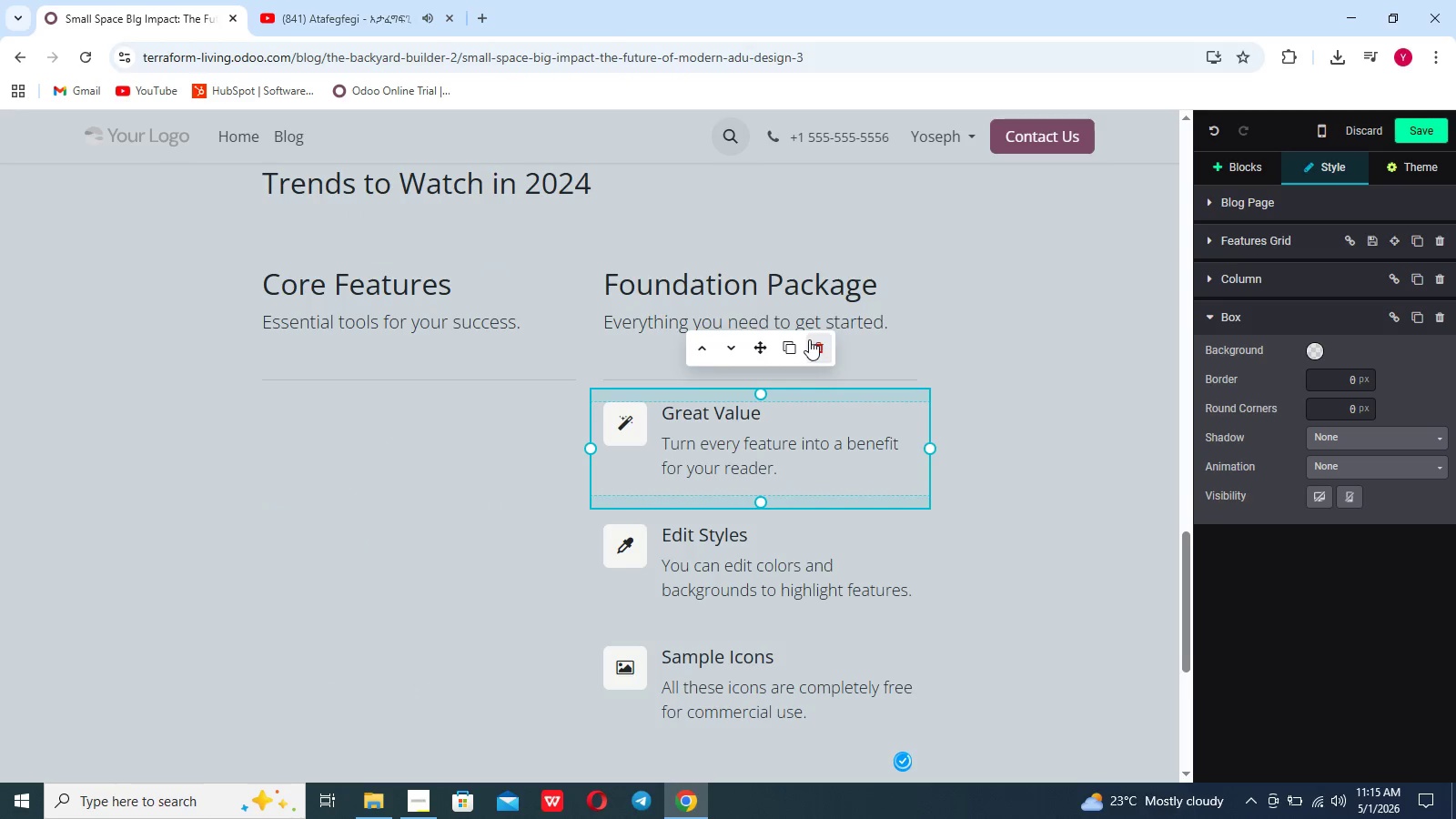 
left_click([827, 342])
 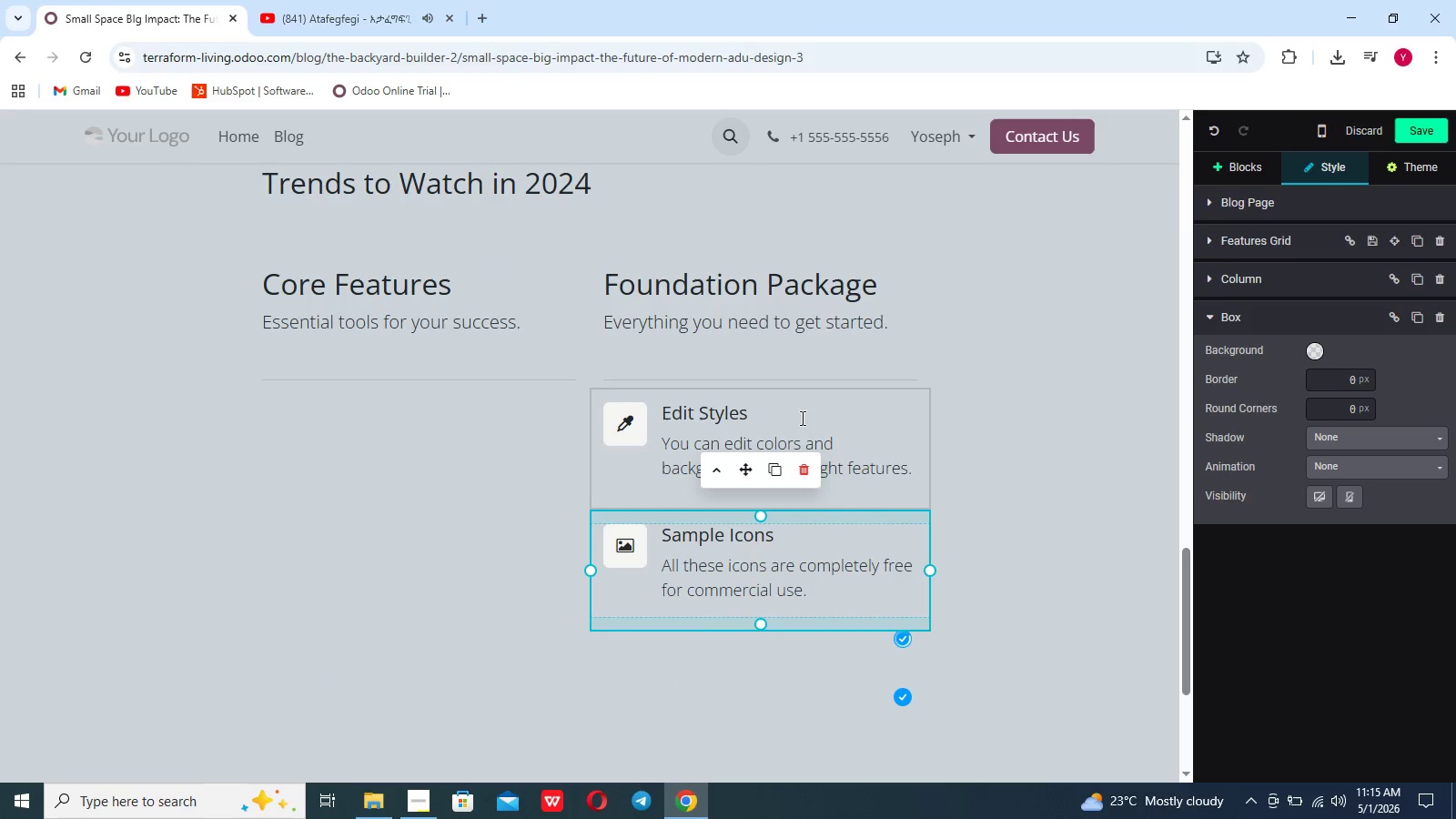 
left_click([799, 463])
 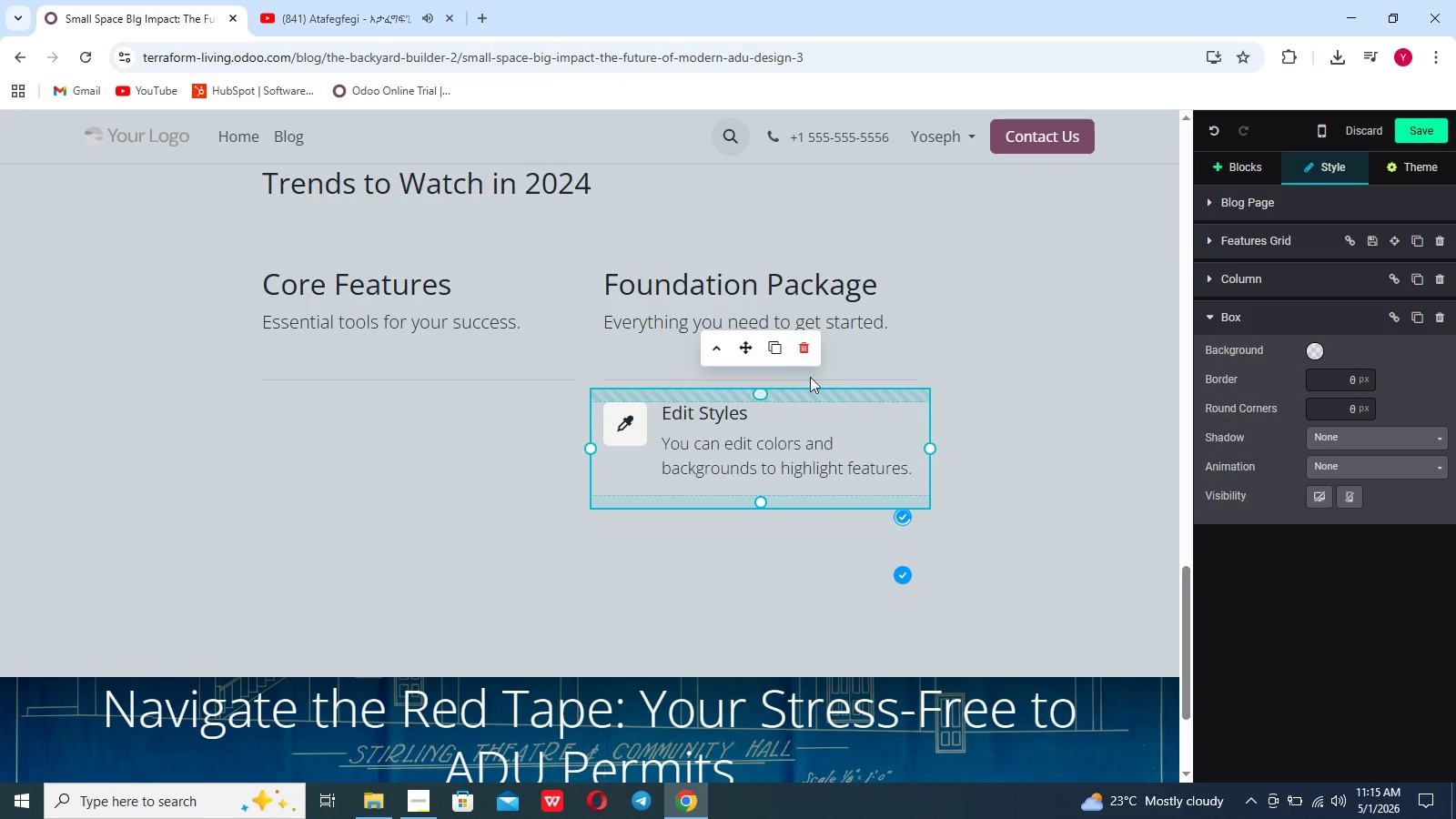 
left_click([810, 349])
 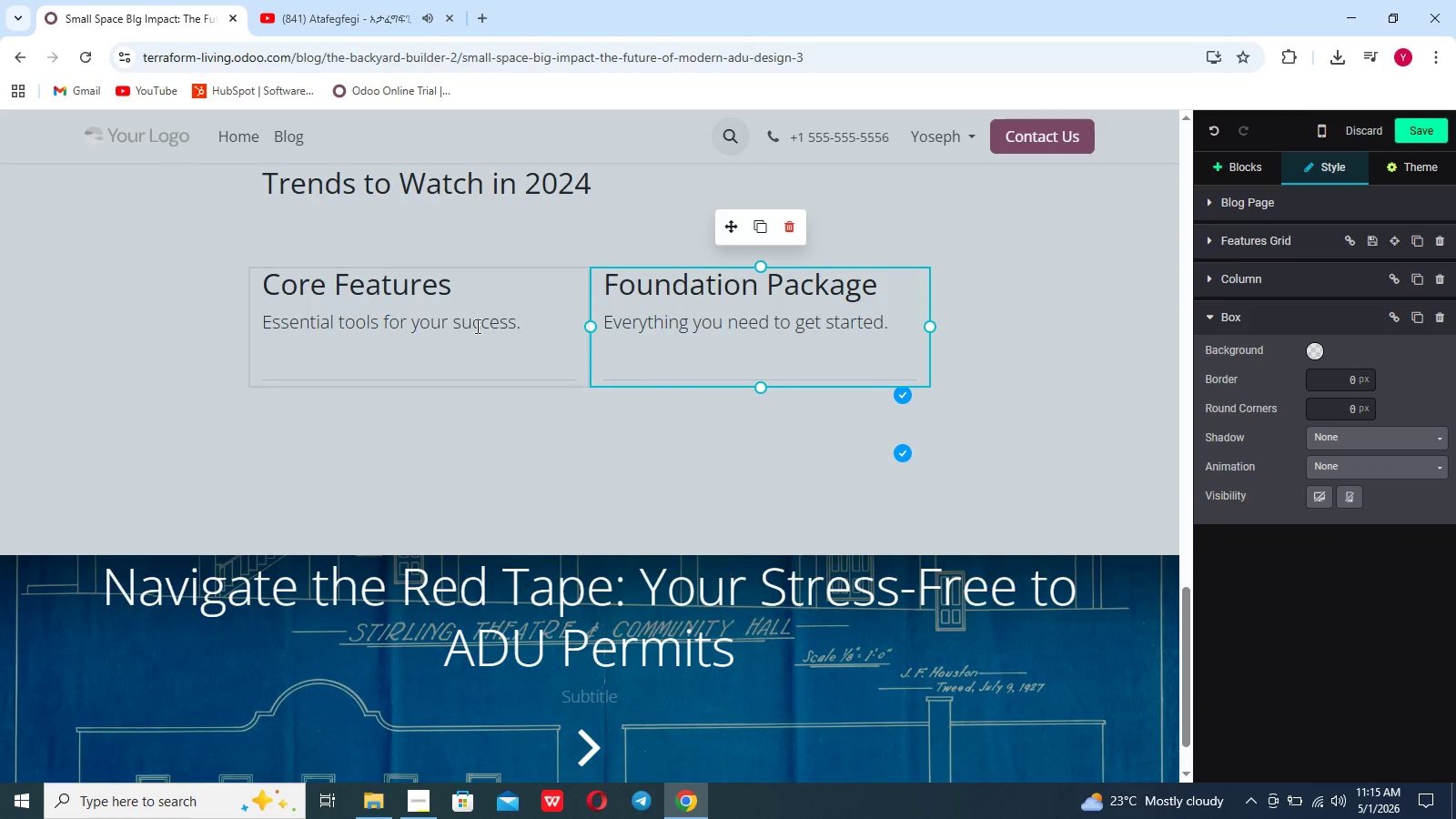 
left_click([476, 326])
 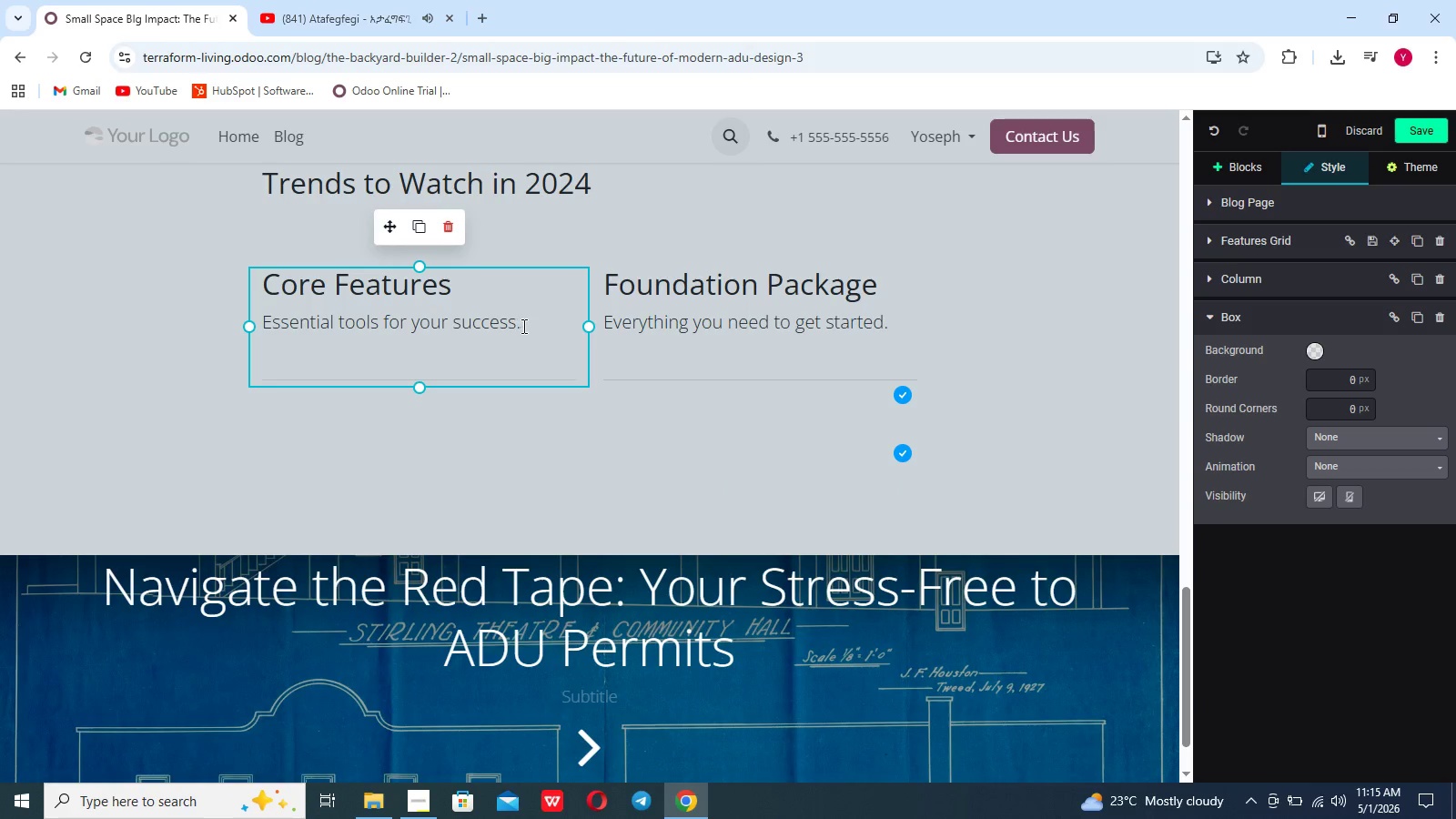 
left_click([527, 326])
 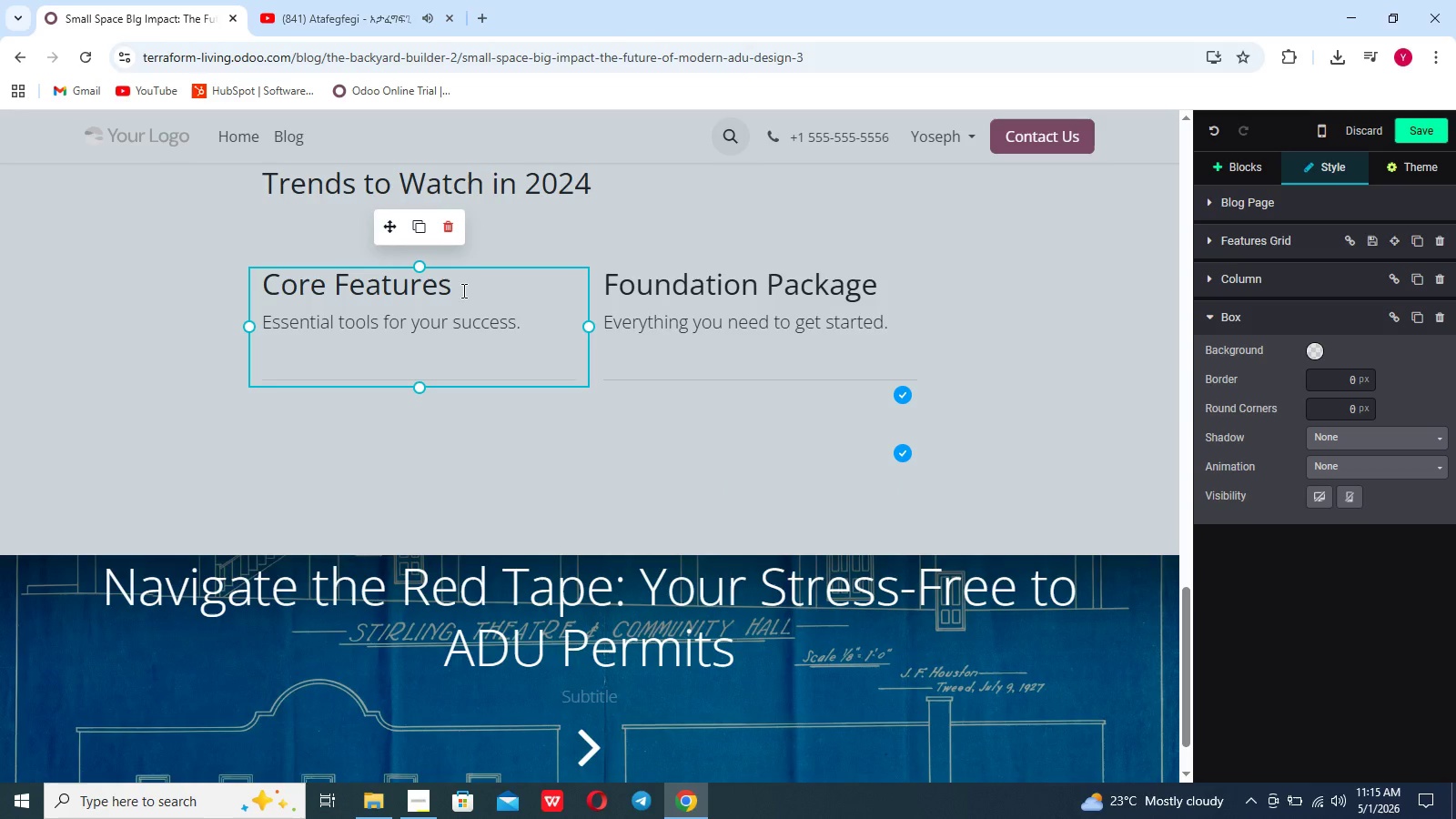 
key(Backspace)
key(Backspace)
key(Backspace)
key(Backspace)
key(Backspace)
key(Backspace)
key(Backspace)
key(Backspace)
key(Backspace)
key(Backspace)
key(Backspace)
key(Backspace)
key(Backspace)
type(Multi-)
 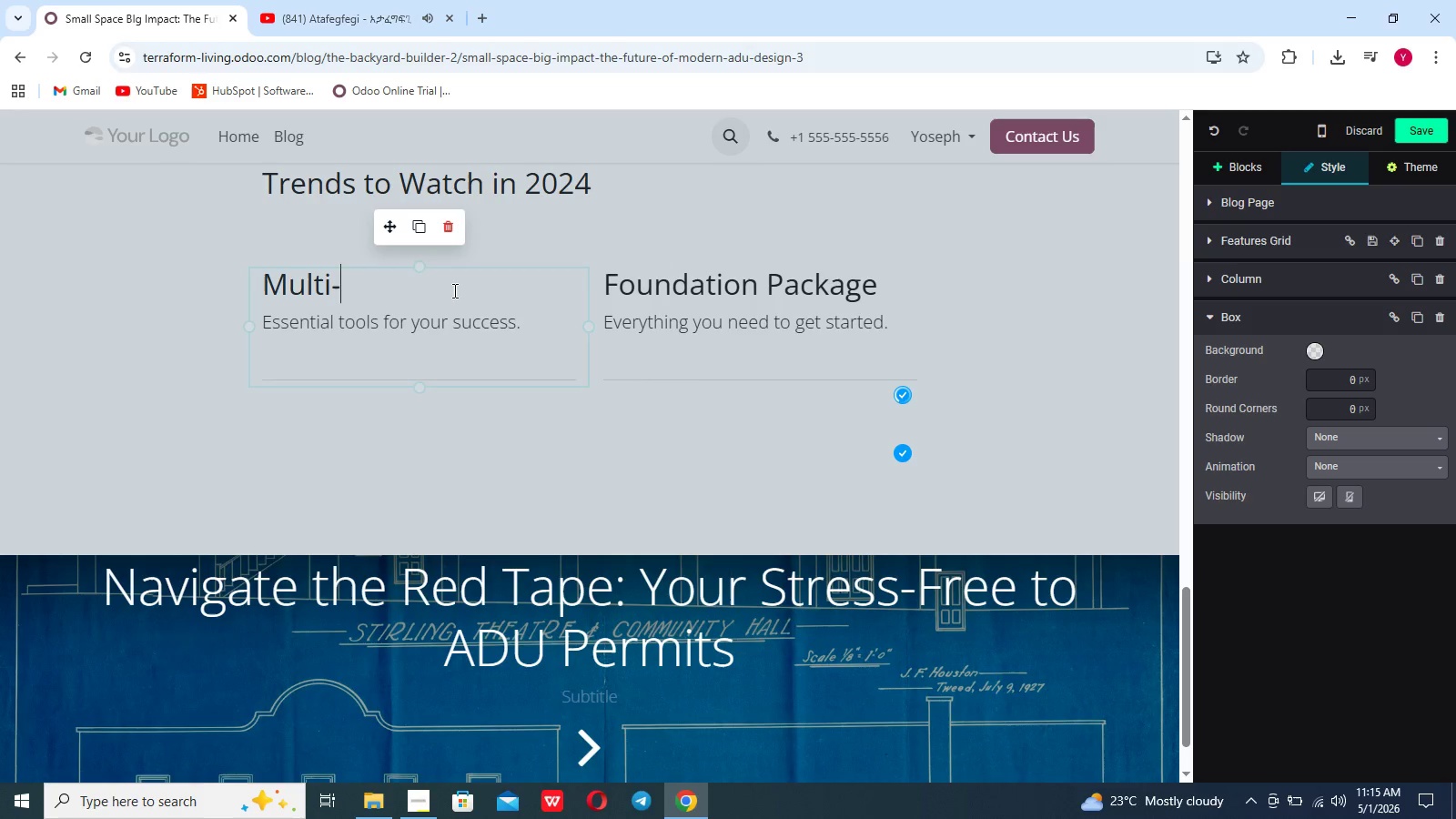 
type(Functional Hubs)
 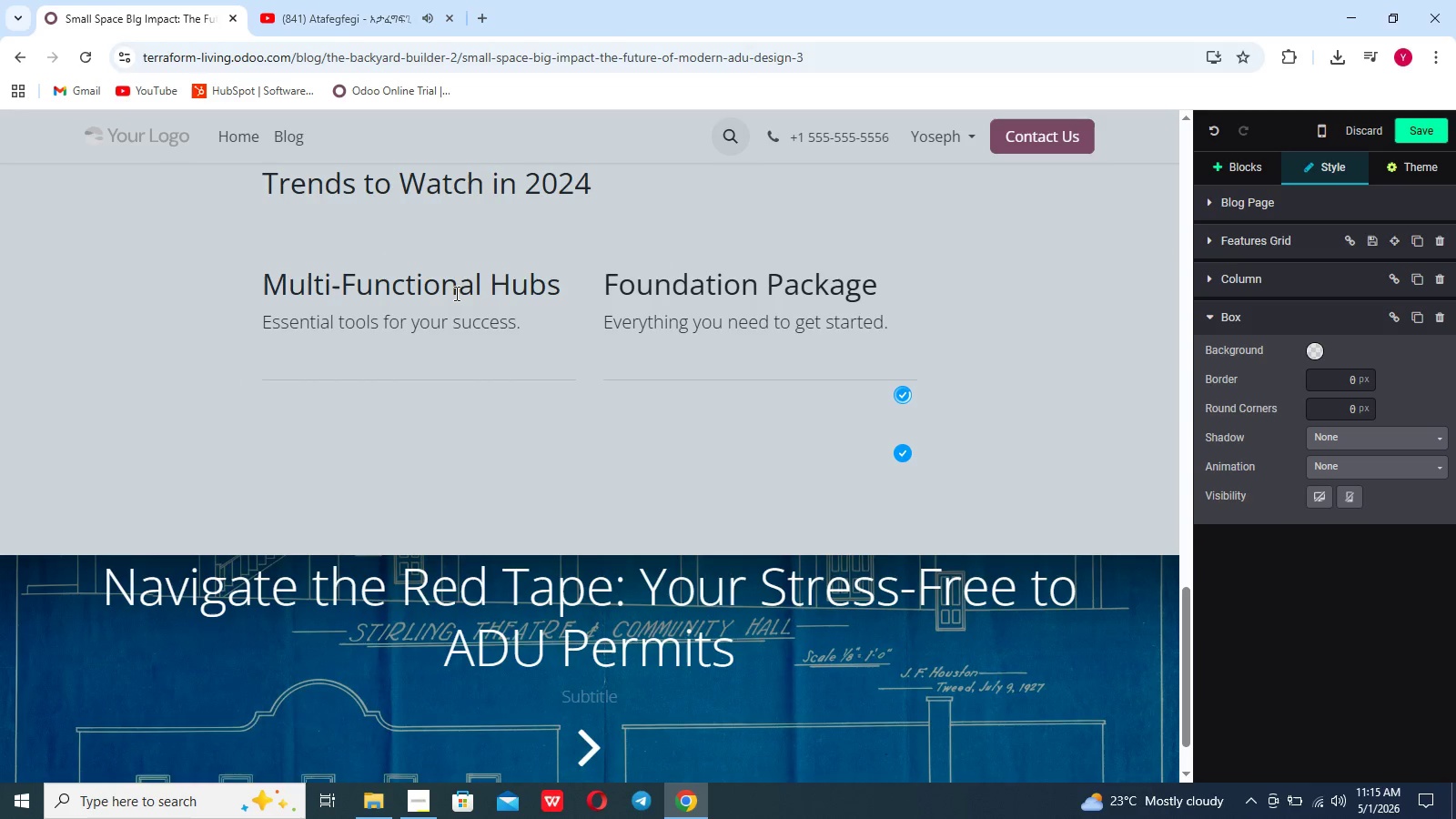 
key(Enter)
 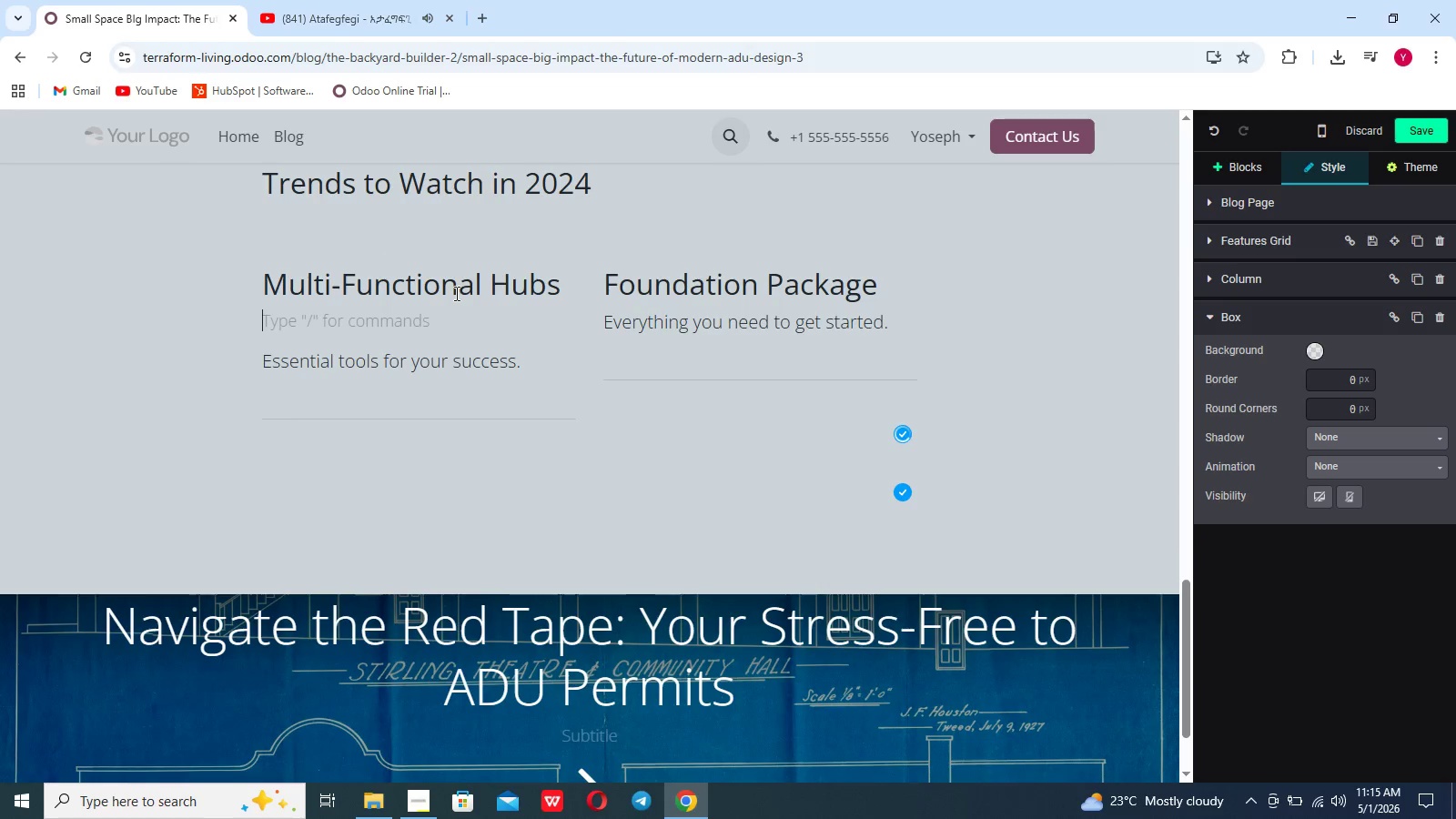 
type(Th)
key(Backspace)
key(Backspace)
 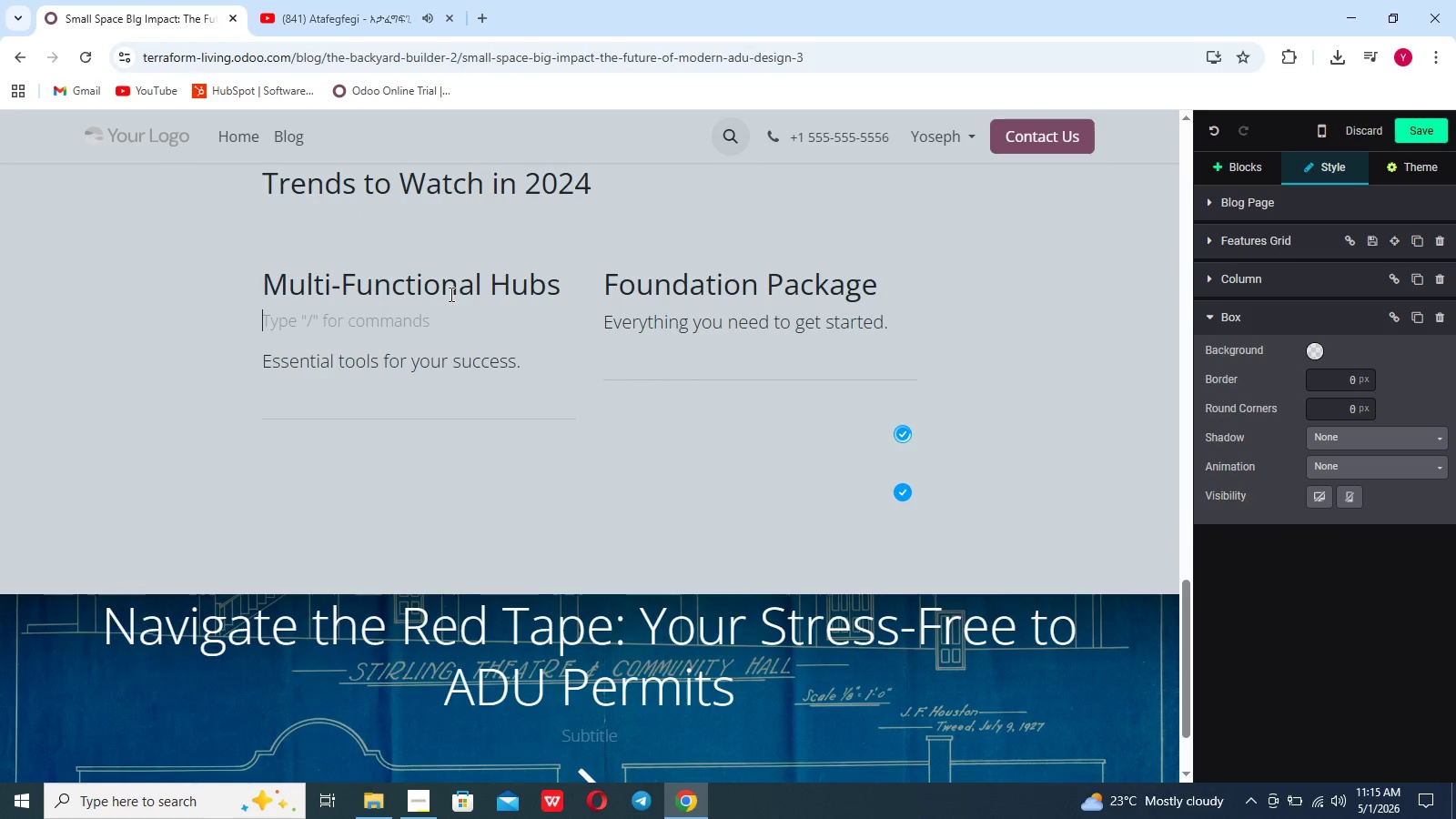 
key(Enter)
 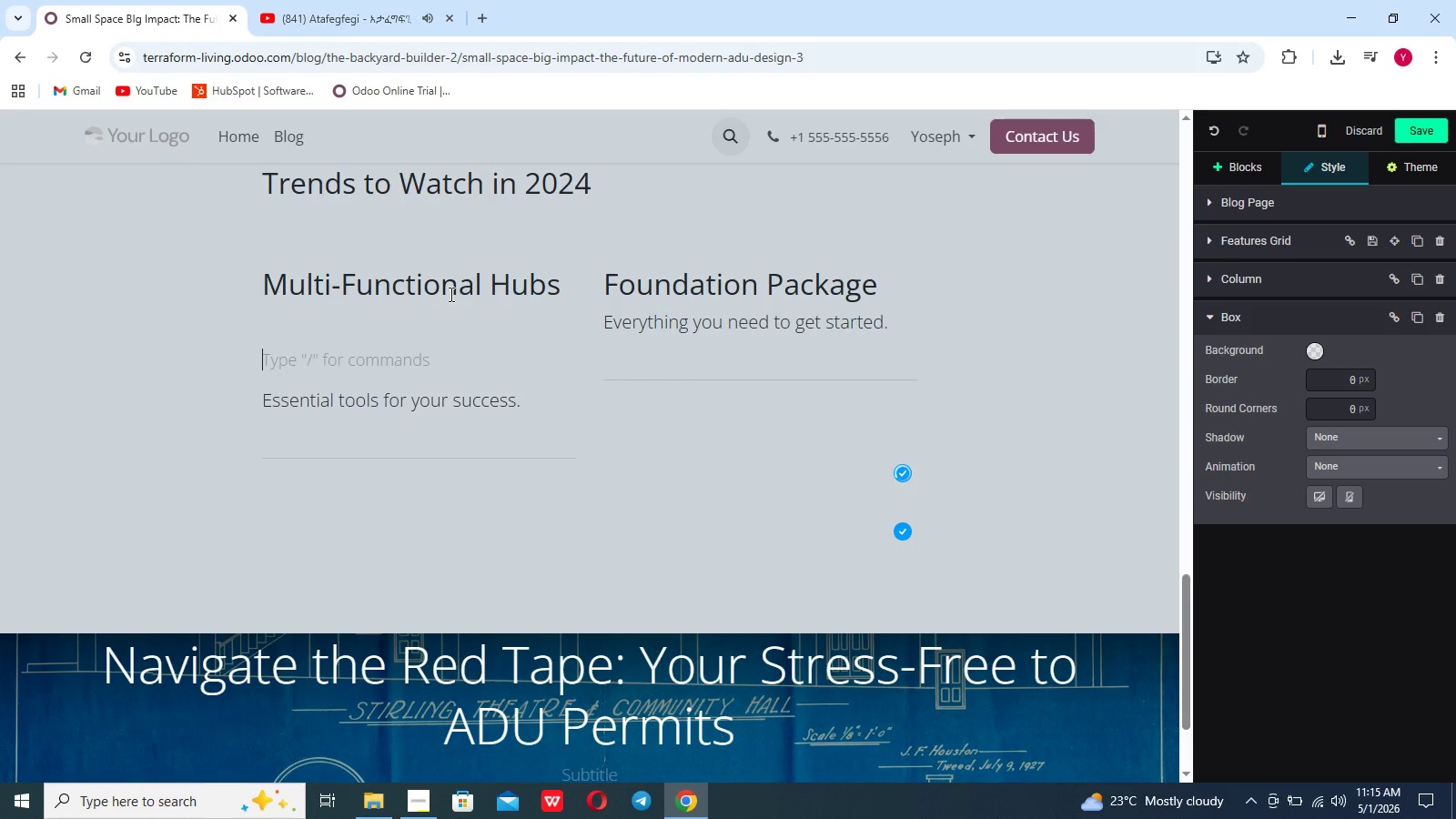 
type(The Rise)
key(Backspace)
key(Backspace)
key(Backspace)
key(Backspace)
type(rise of the home office ADU means desi)
 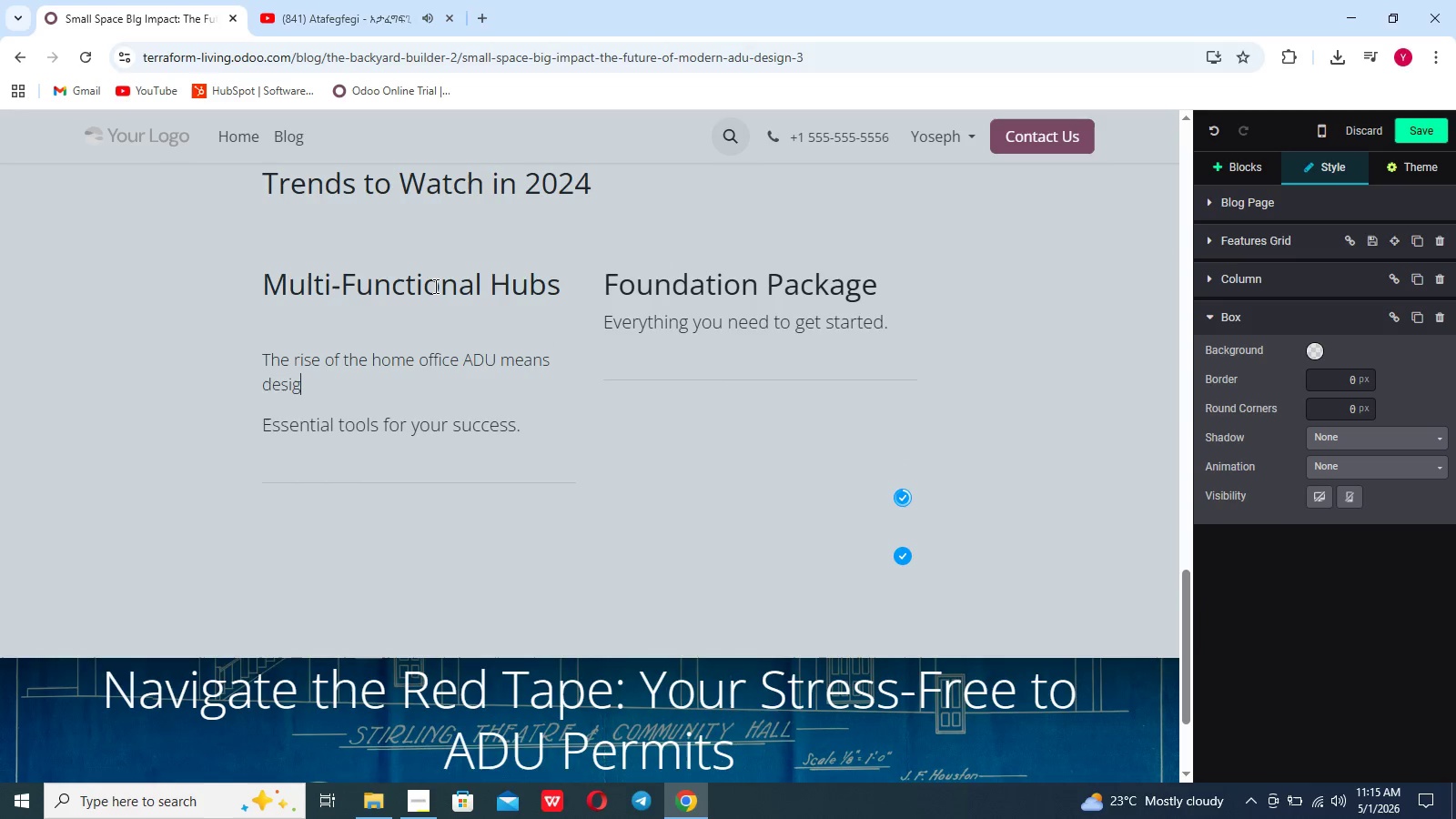 
 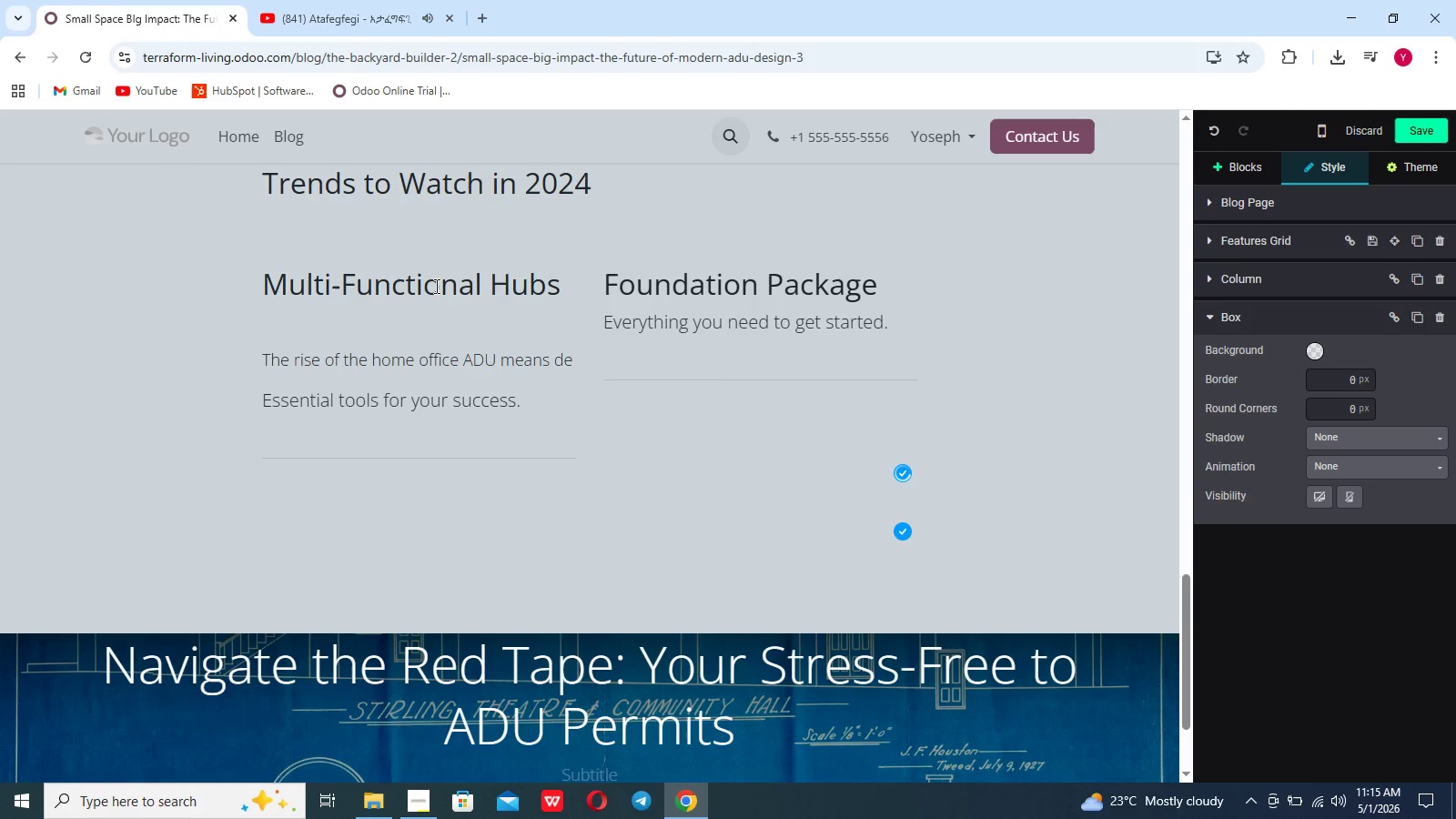 
type(gning for high qy)
key(Backspace)
type(a)
key(Backspace)
type(uaki)
key(Backspace)
key(Backspace)
type(k)
key(Backspace)
type(lity)
 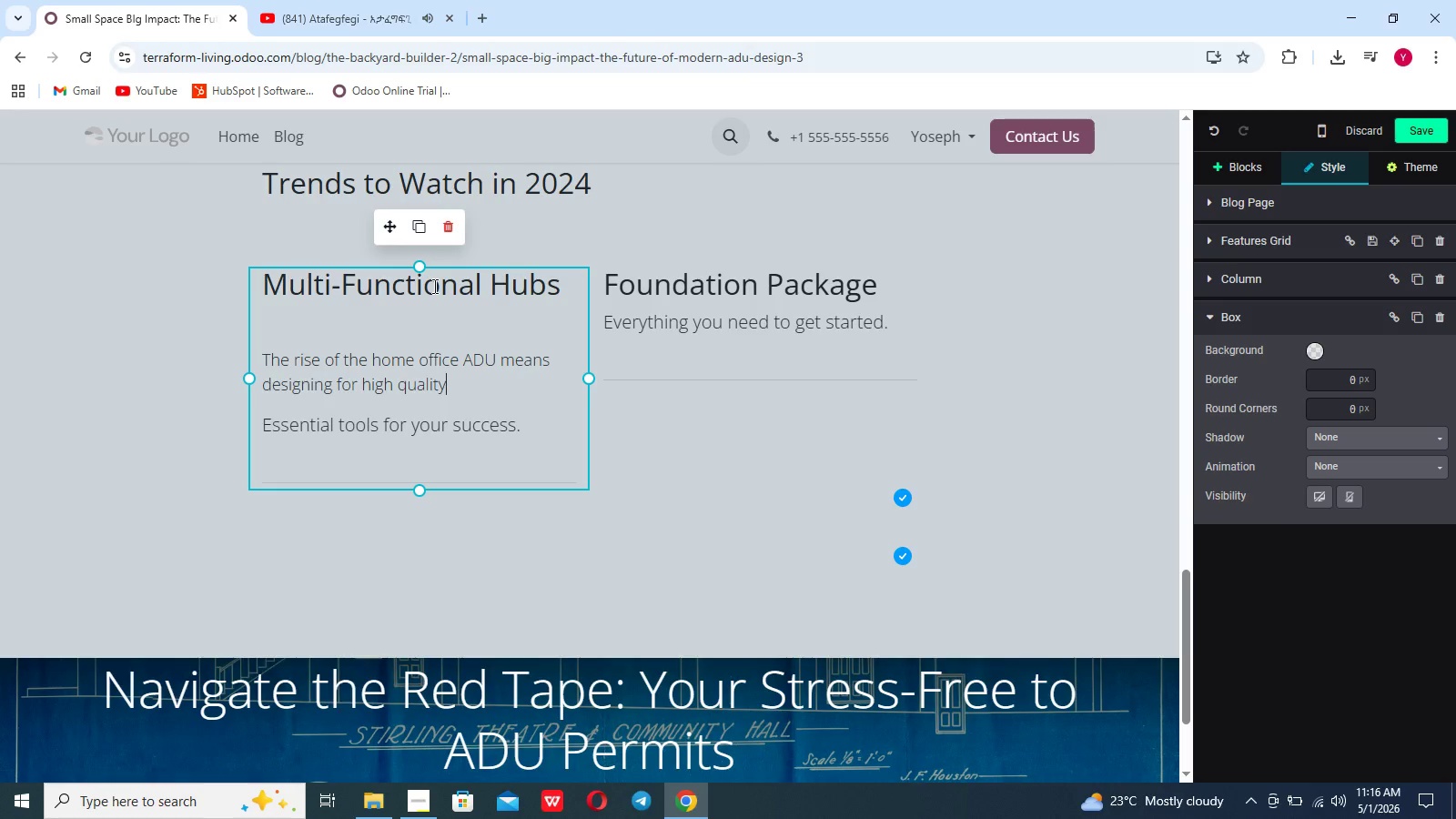 
wait(7.61)
 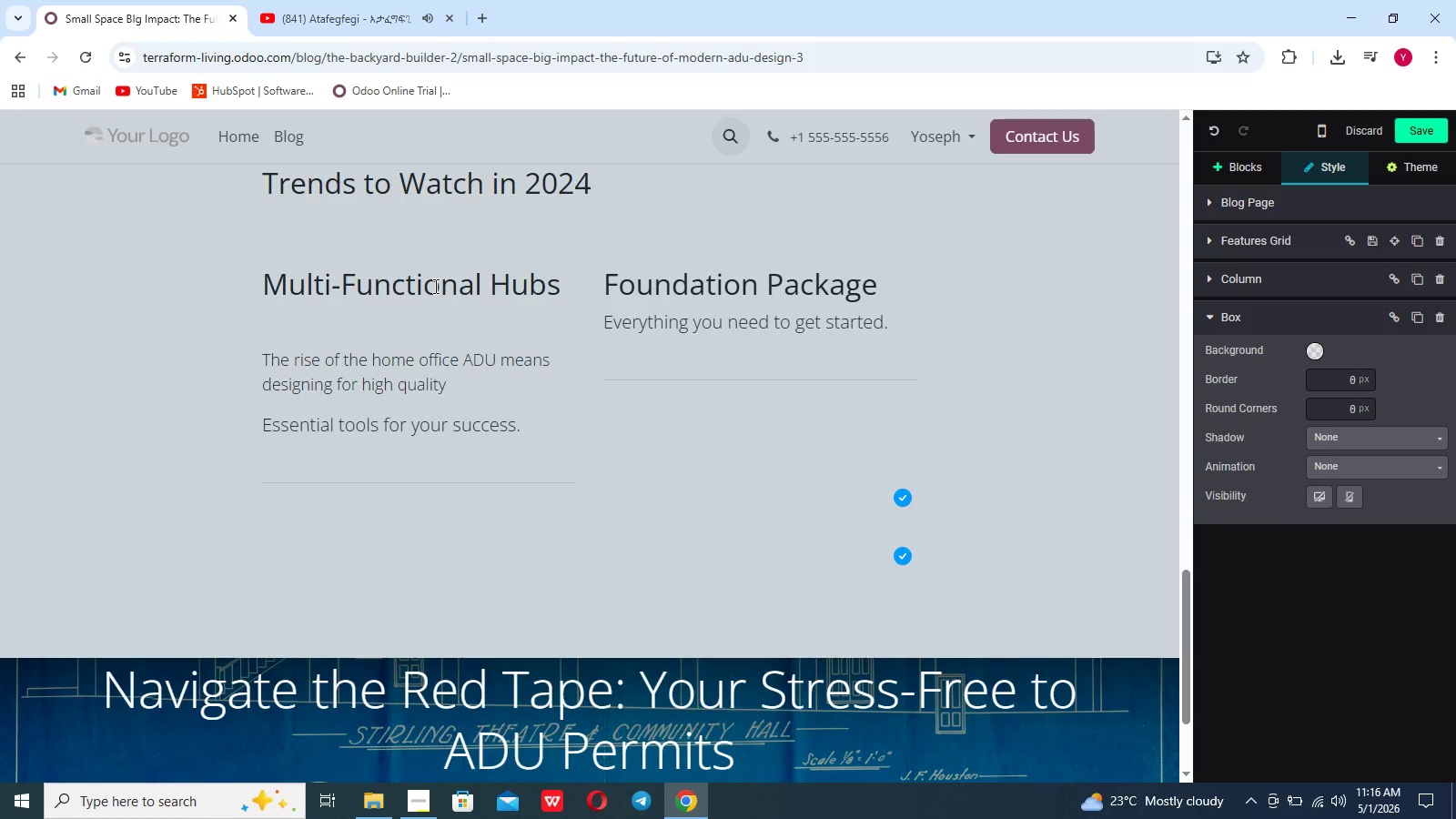 
hold_key(key=Backspace, duration=0.33)
 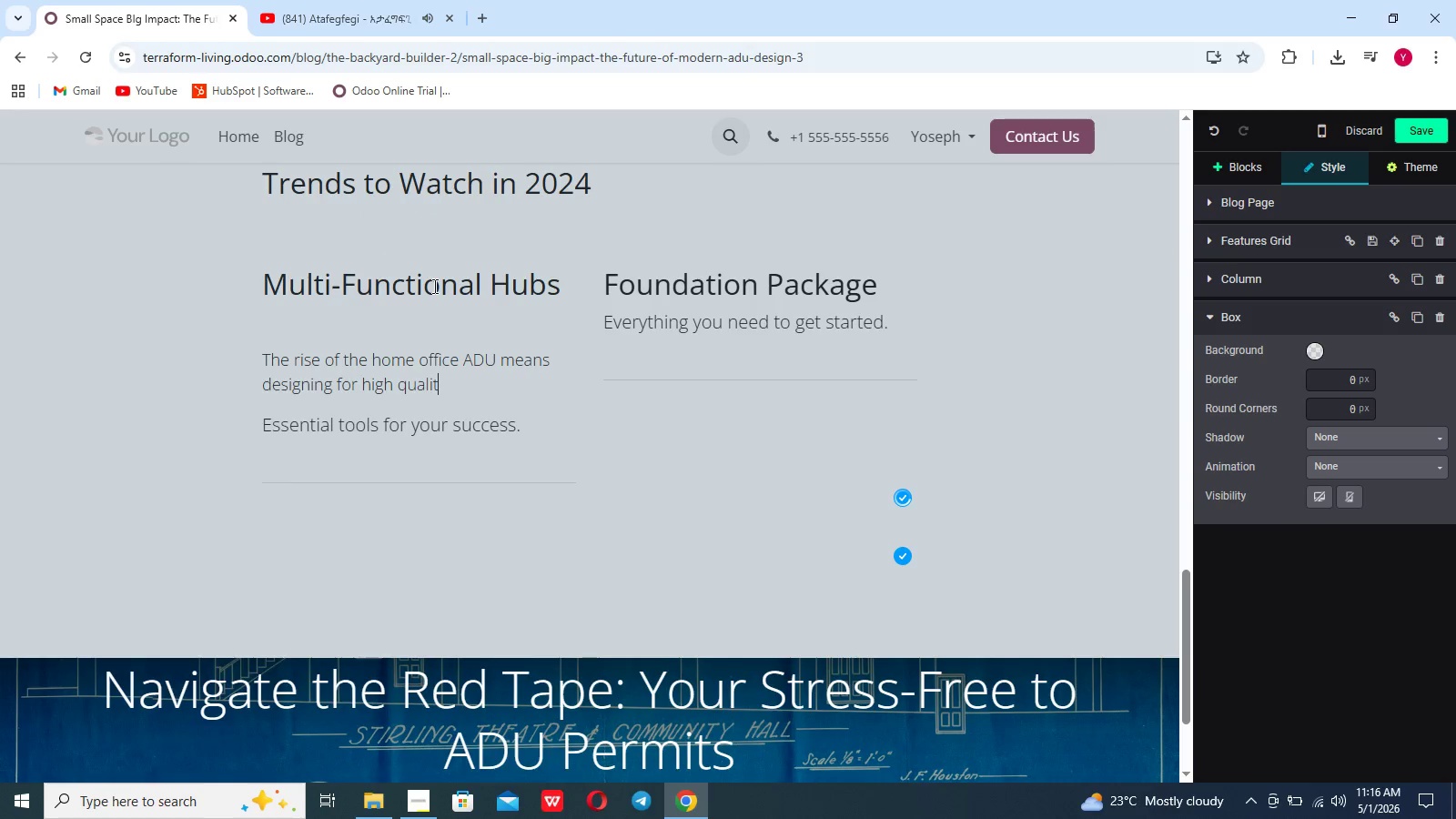 
hold_key(key=Backspace, duration=1.0)
 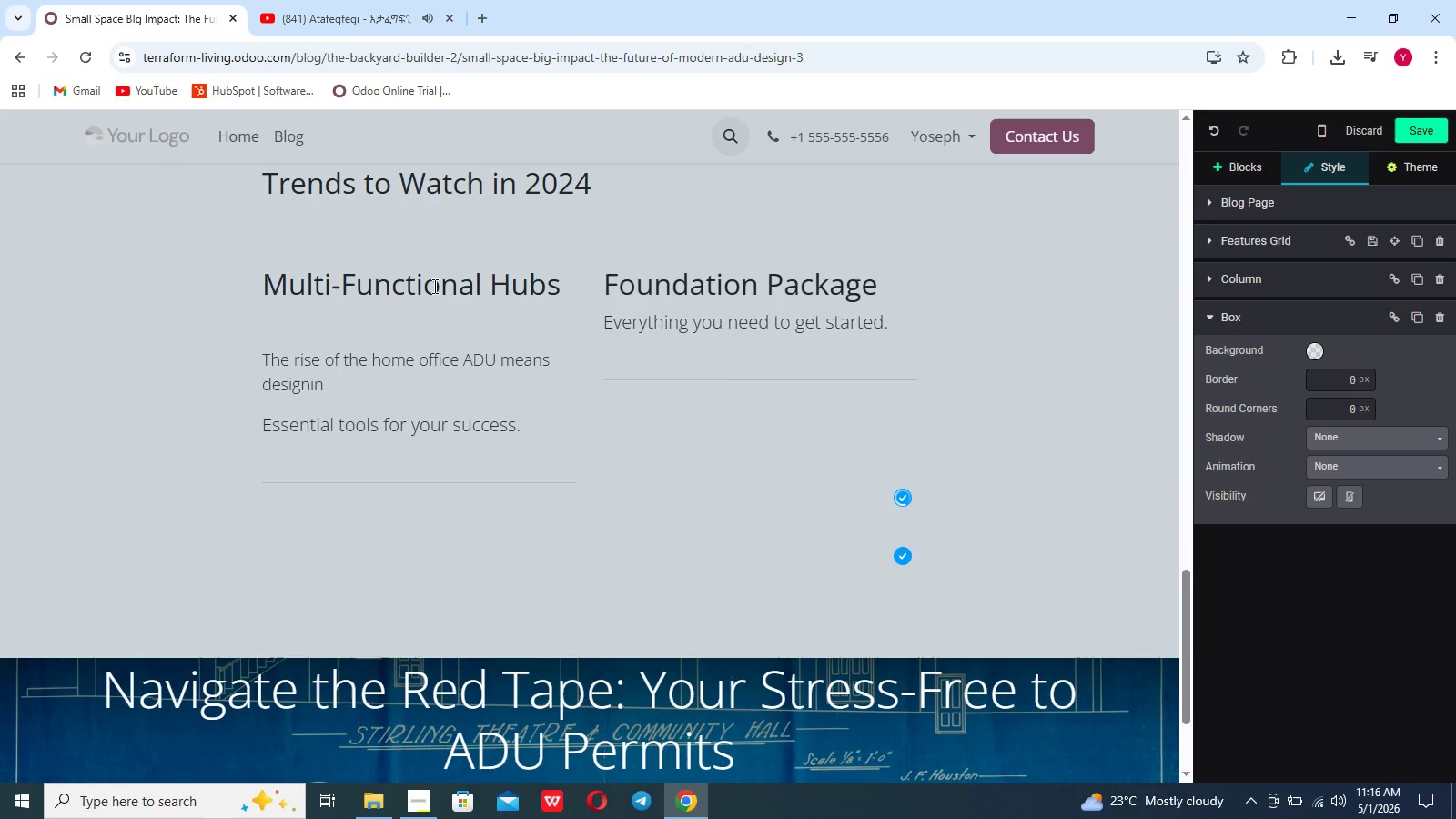 
key(Backspace)
 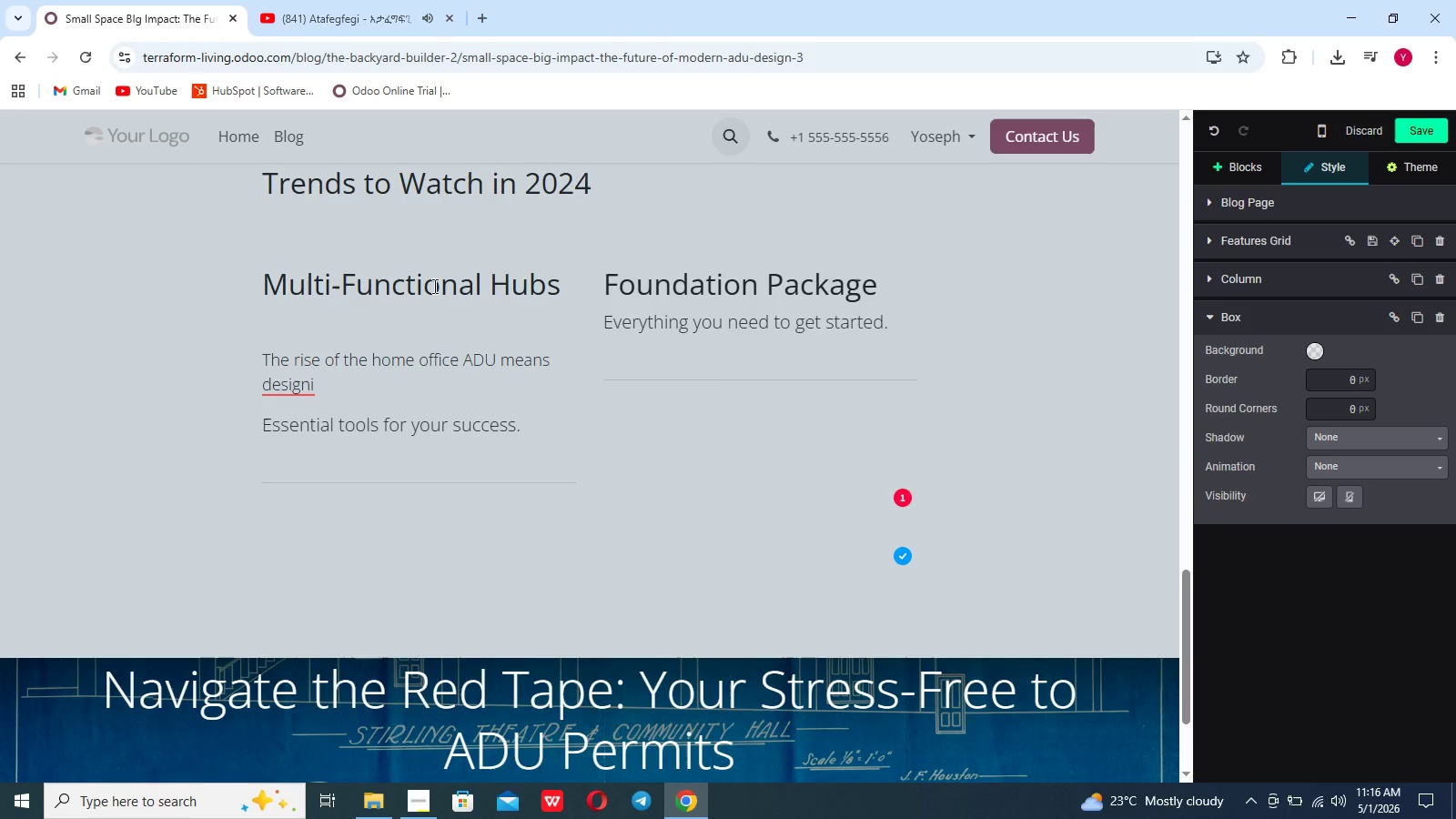 
wait(5.33)
 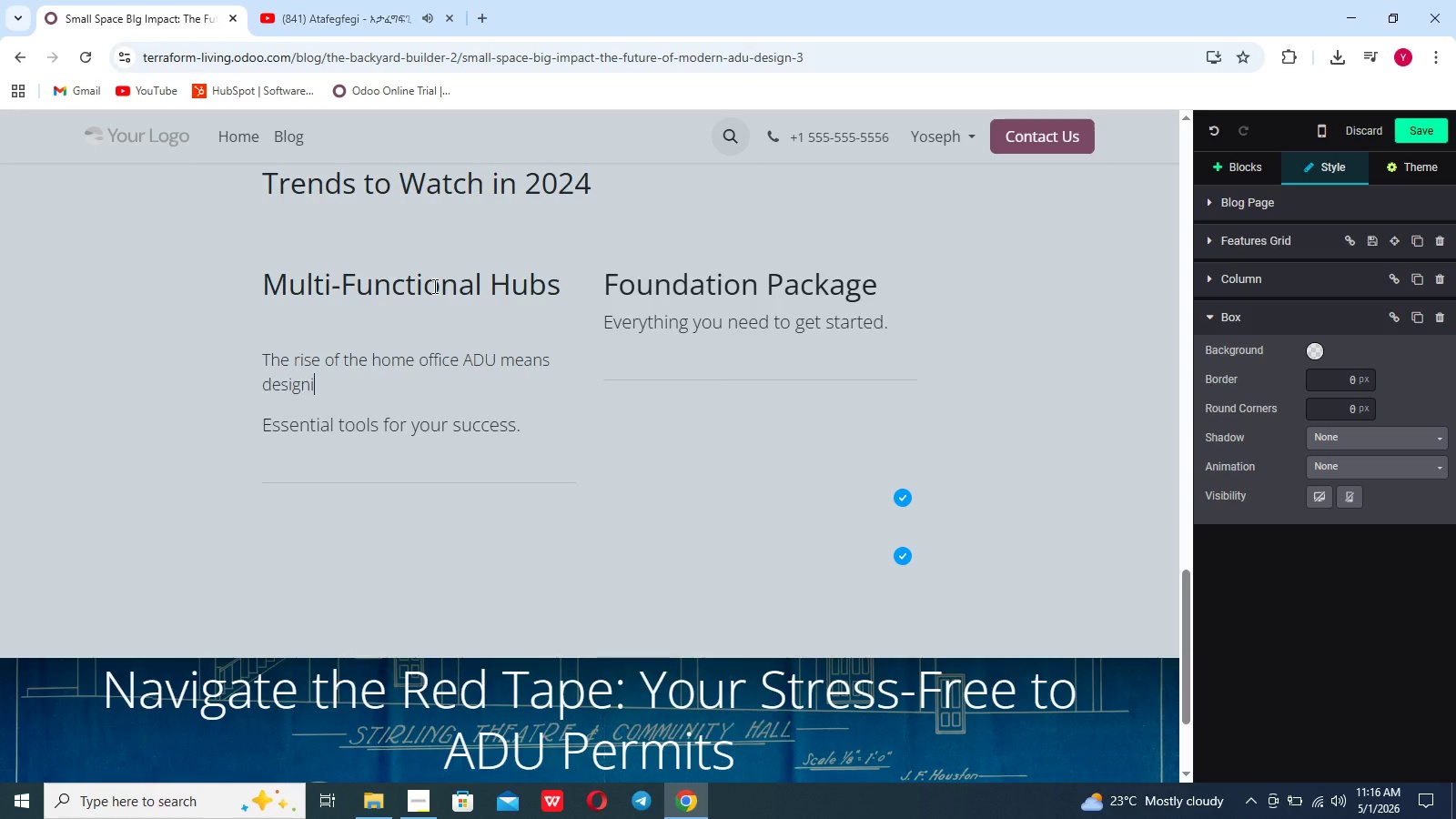 
type(ng for high-speed connectivity and sounding)
key(Backspace)
key(Backspace)
key(Backspace)
type(proofing.)
 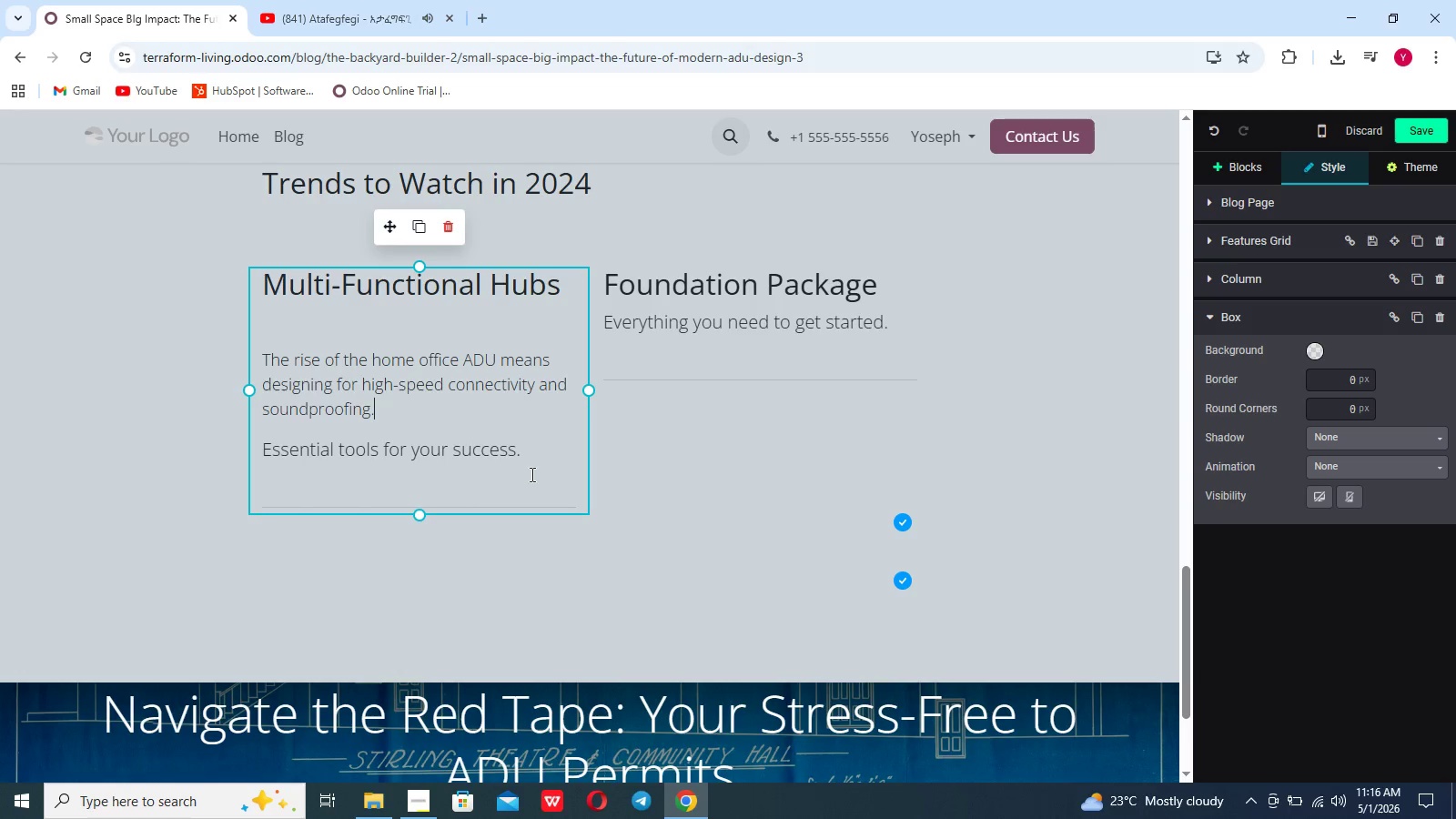 
left_click_drag(start_coordinate=[526, 450], to_coordinate=[258, 450])
 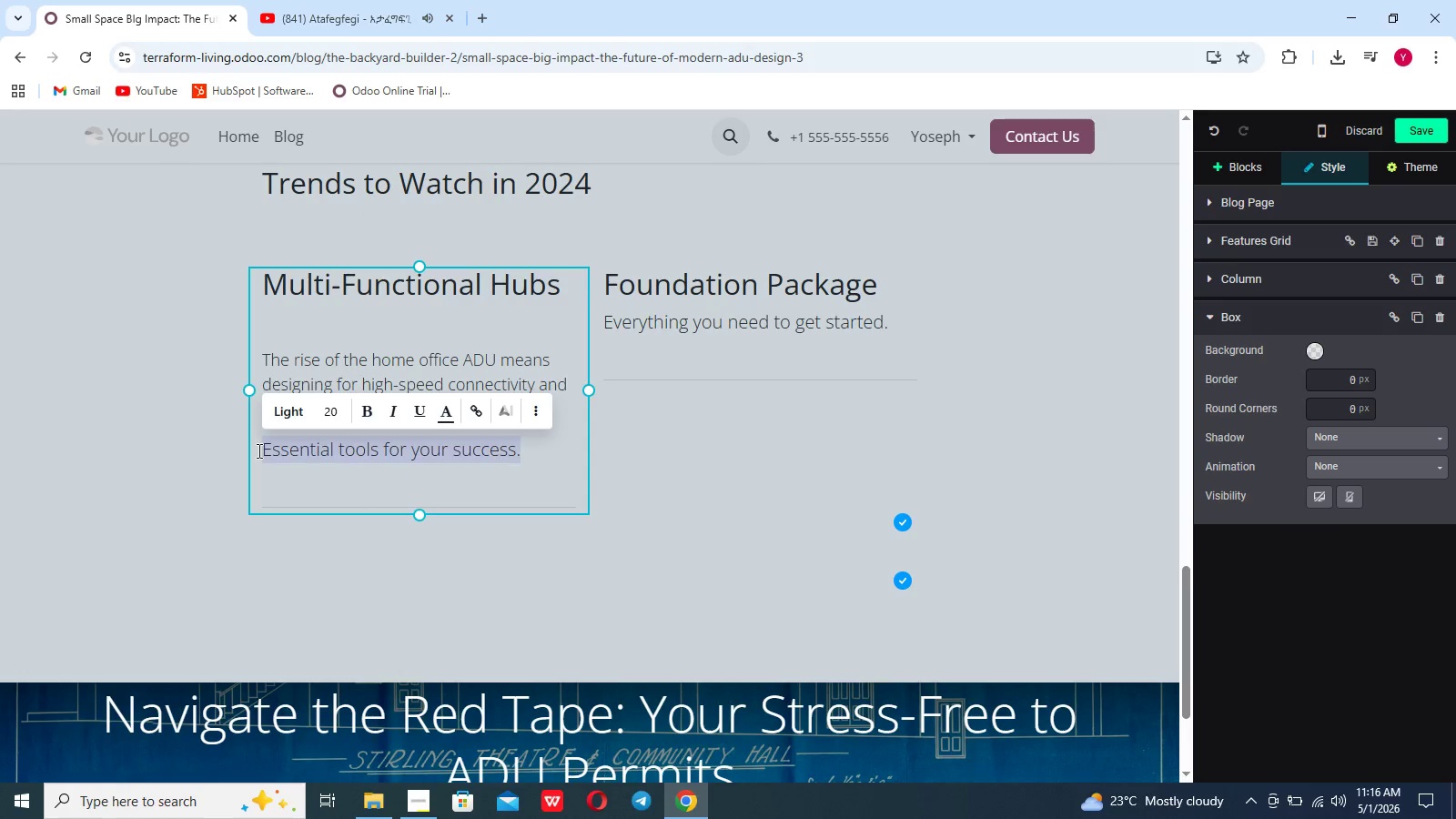 
key(Backspace)
 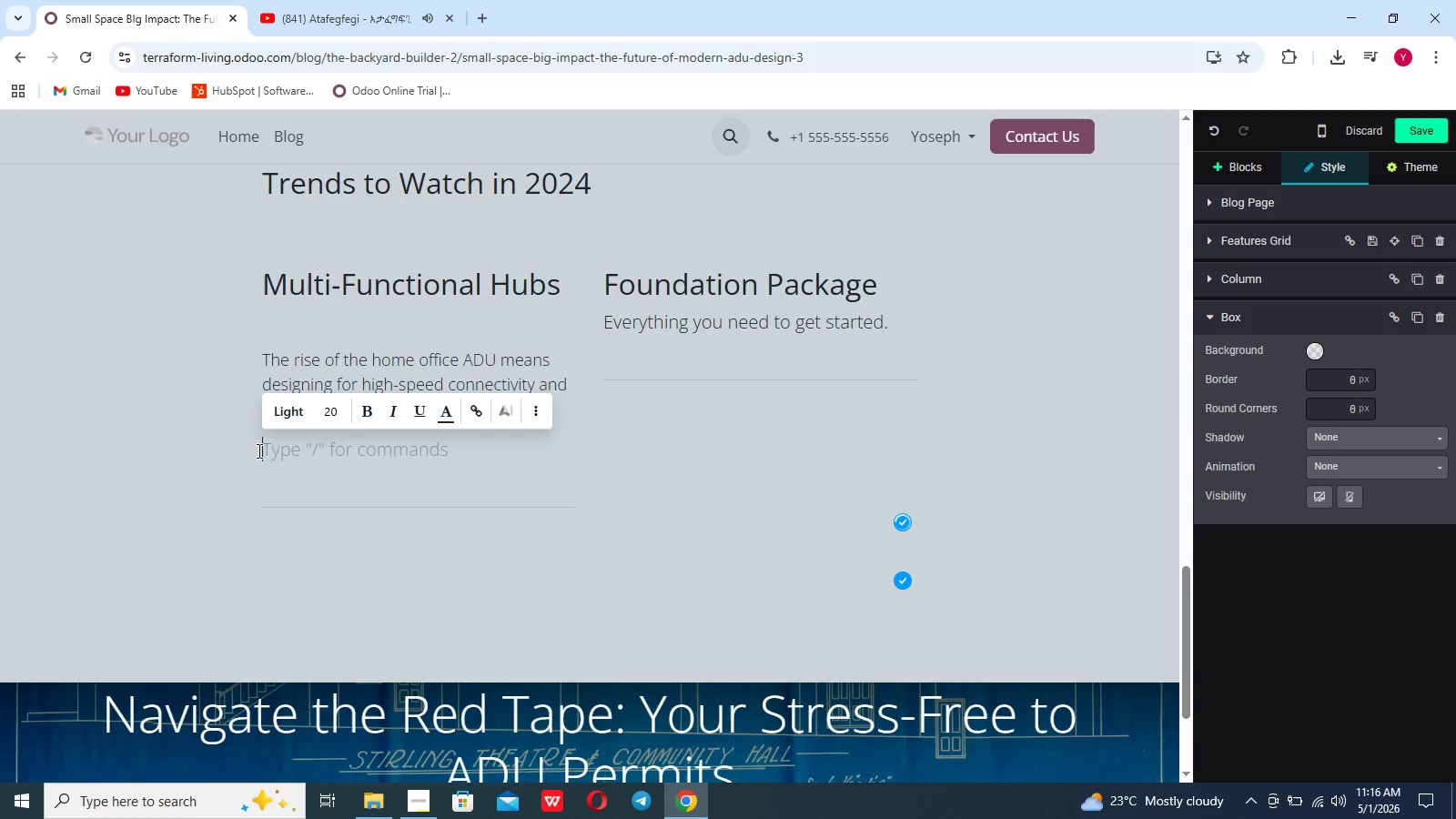 
key(Backspace)
 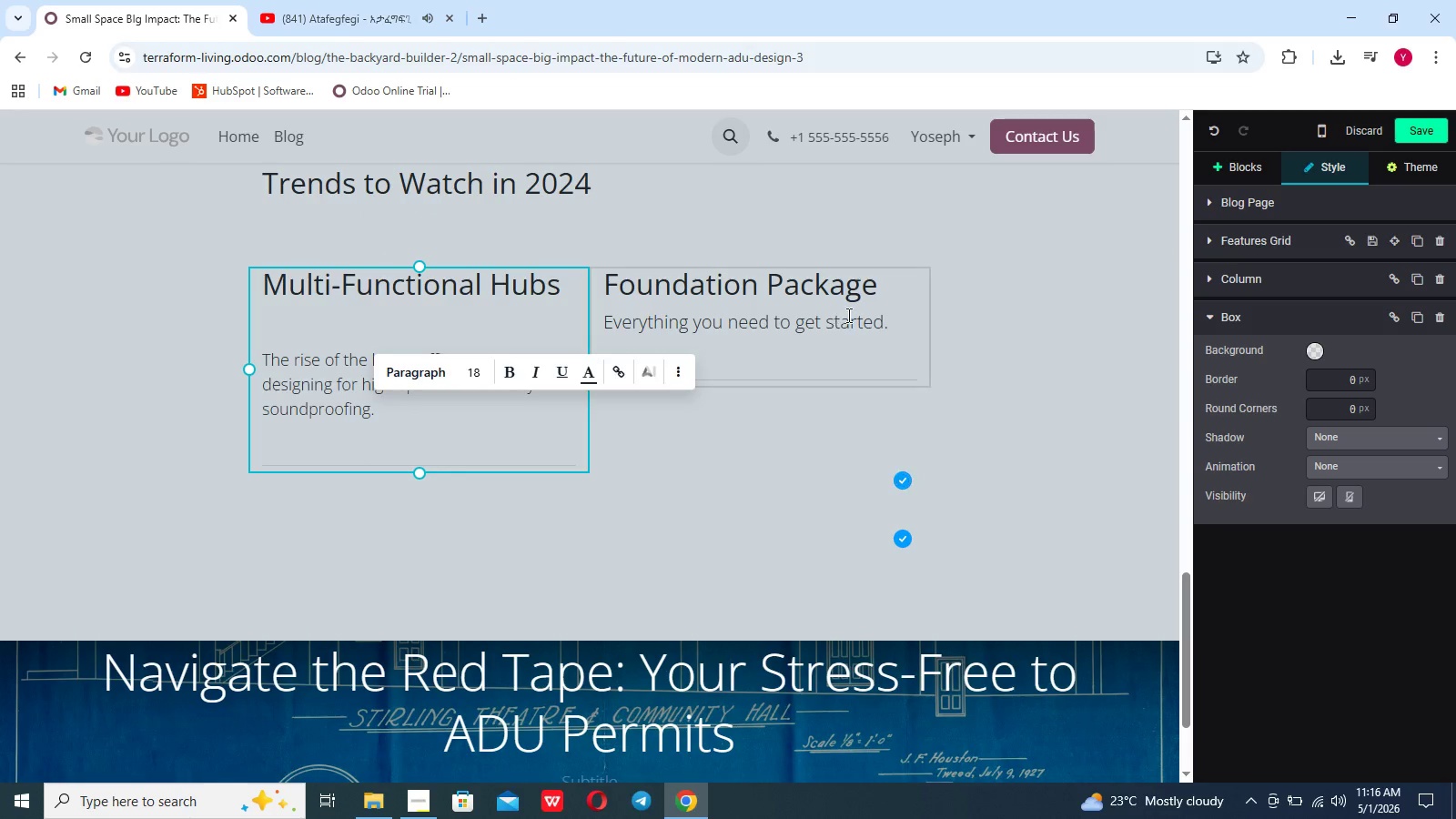 
left_click([887, 288])
 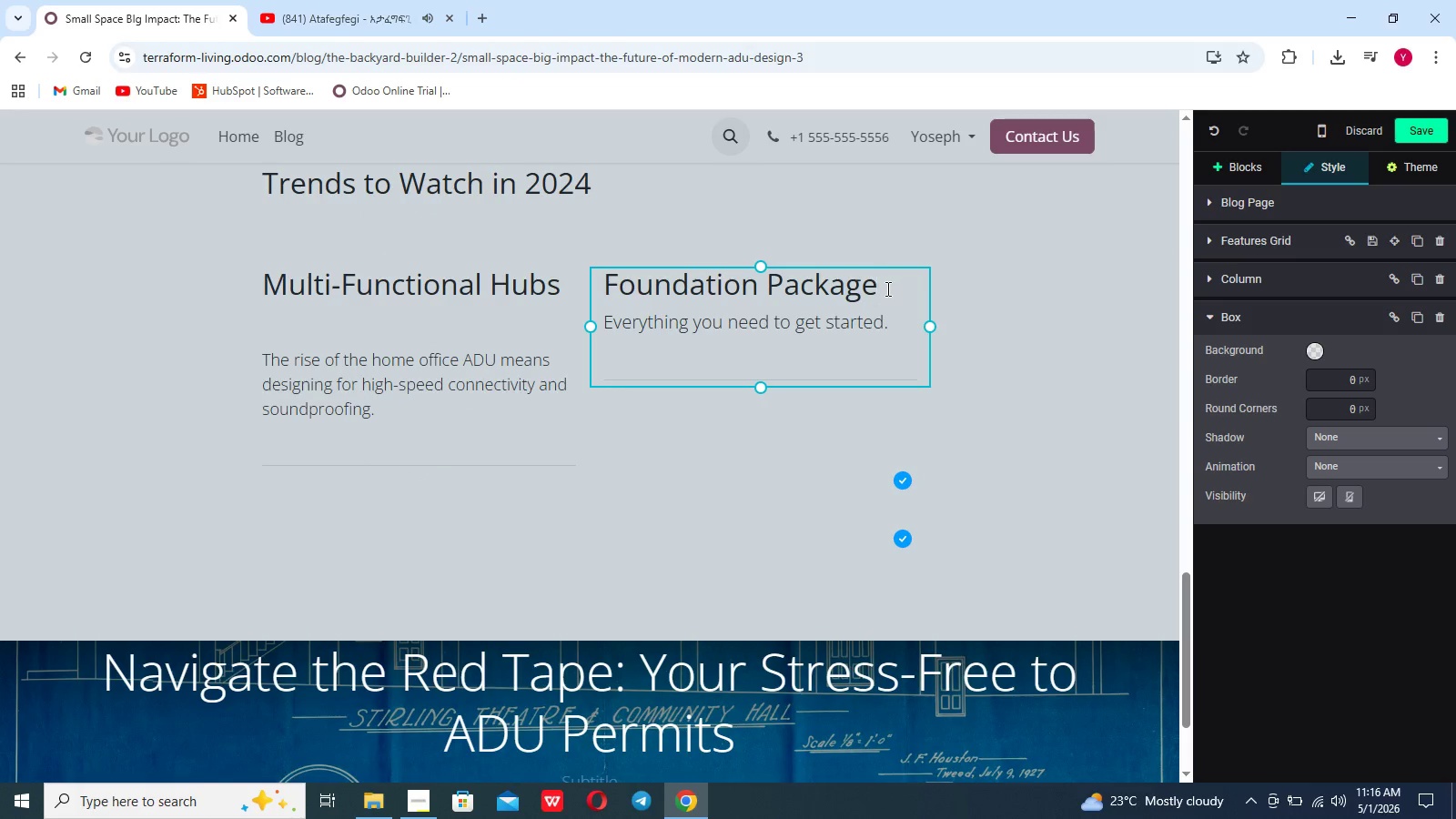 
left_click_drag(start_coordinate=[887, 288], to_coordinate=[661, 289])
 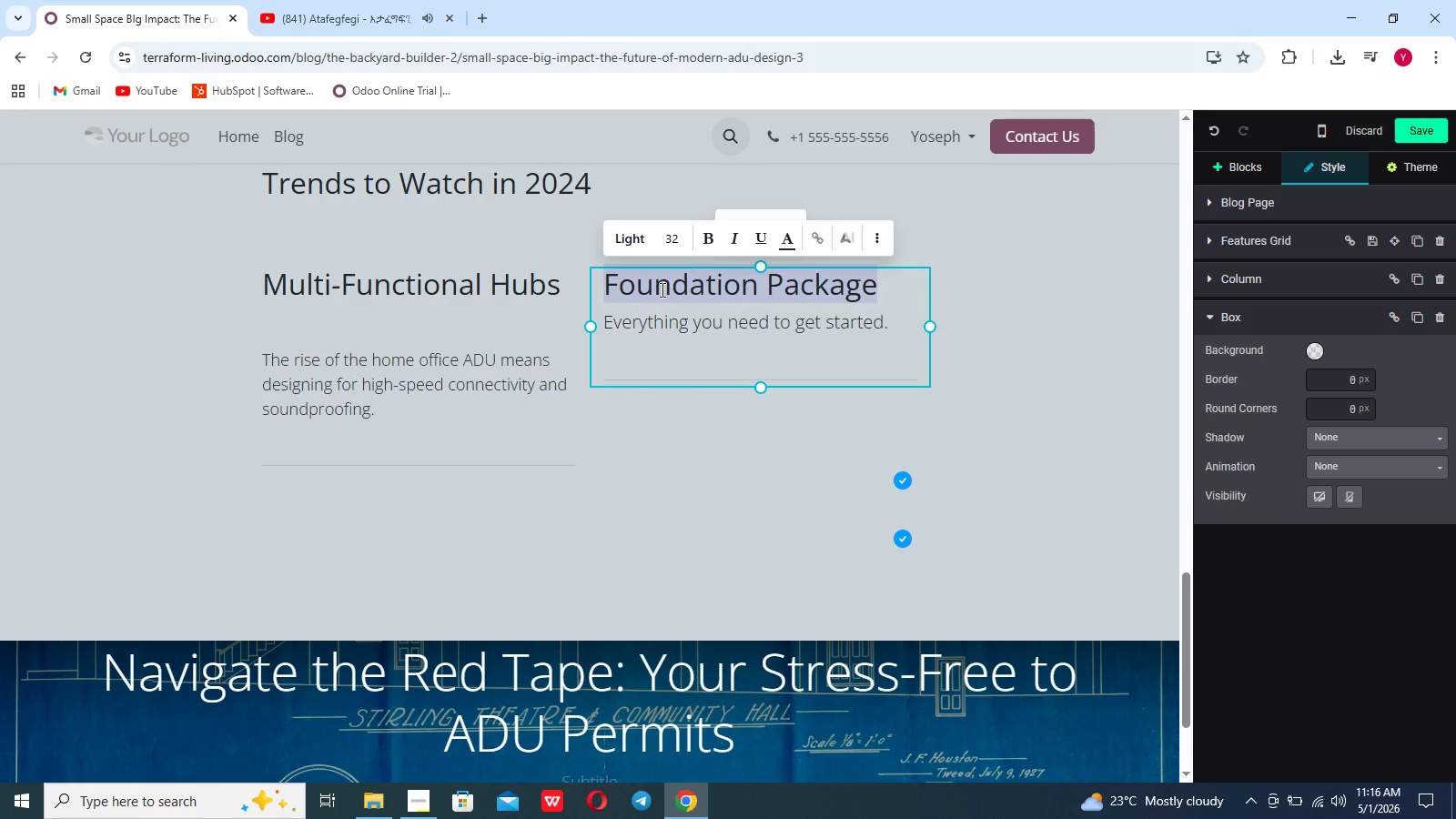 
key(Backspace)
type(Senior- Friendly LAyouts)
 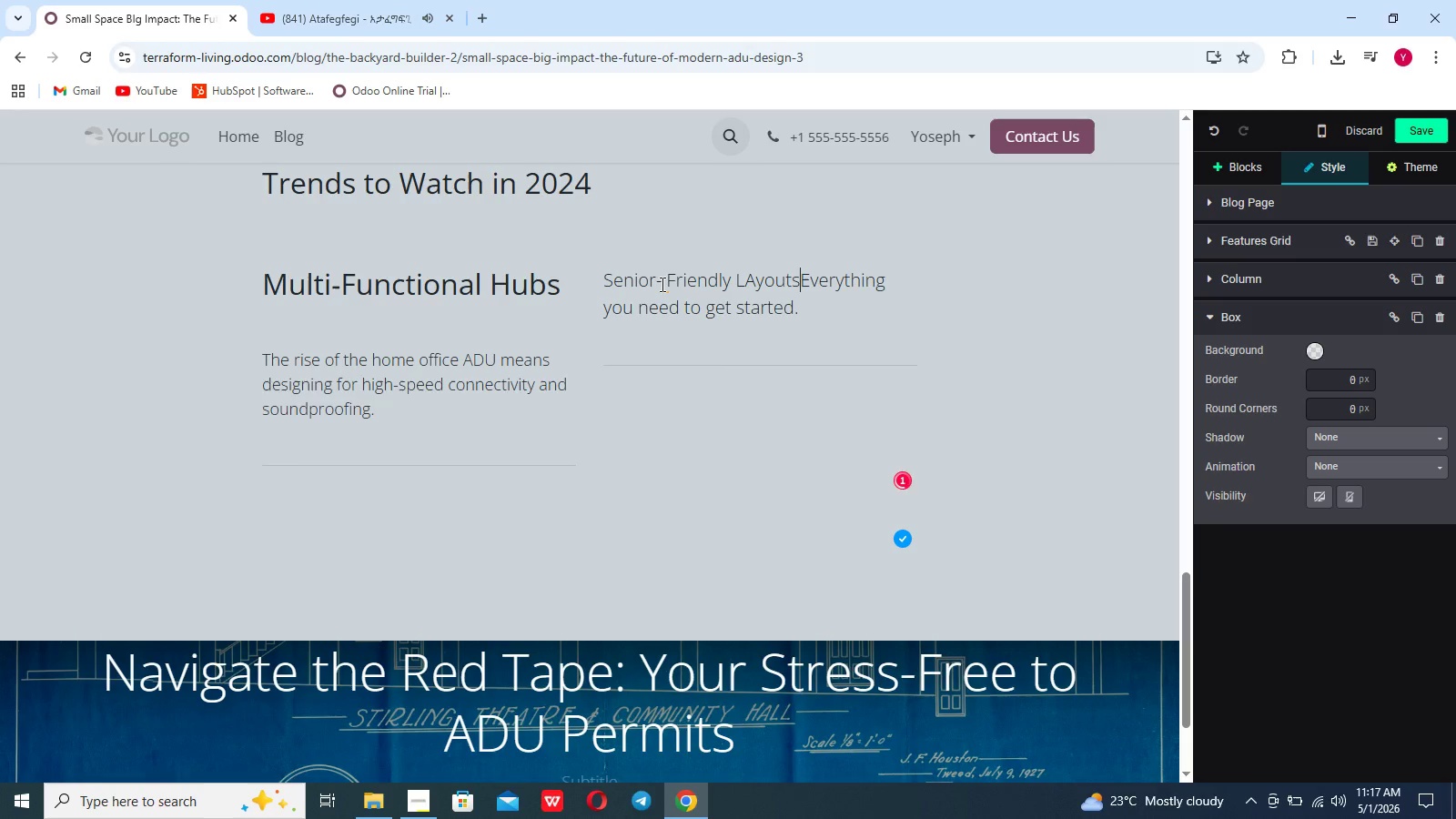 
left_click_drag(start_coordinate=[807, 313], to_coordinate=[595, 265])
 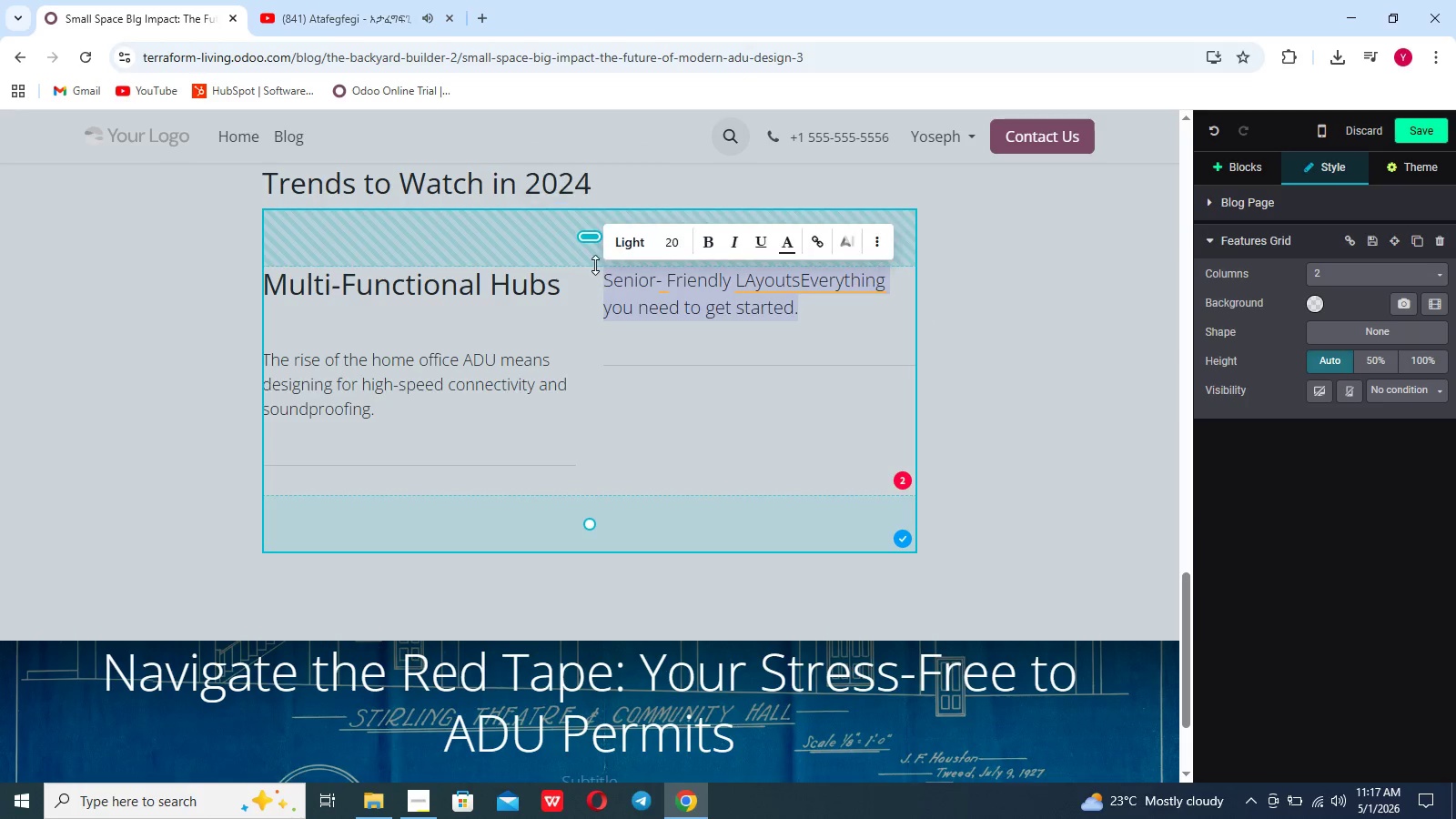 
key(Backspace)
 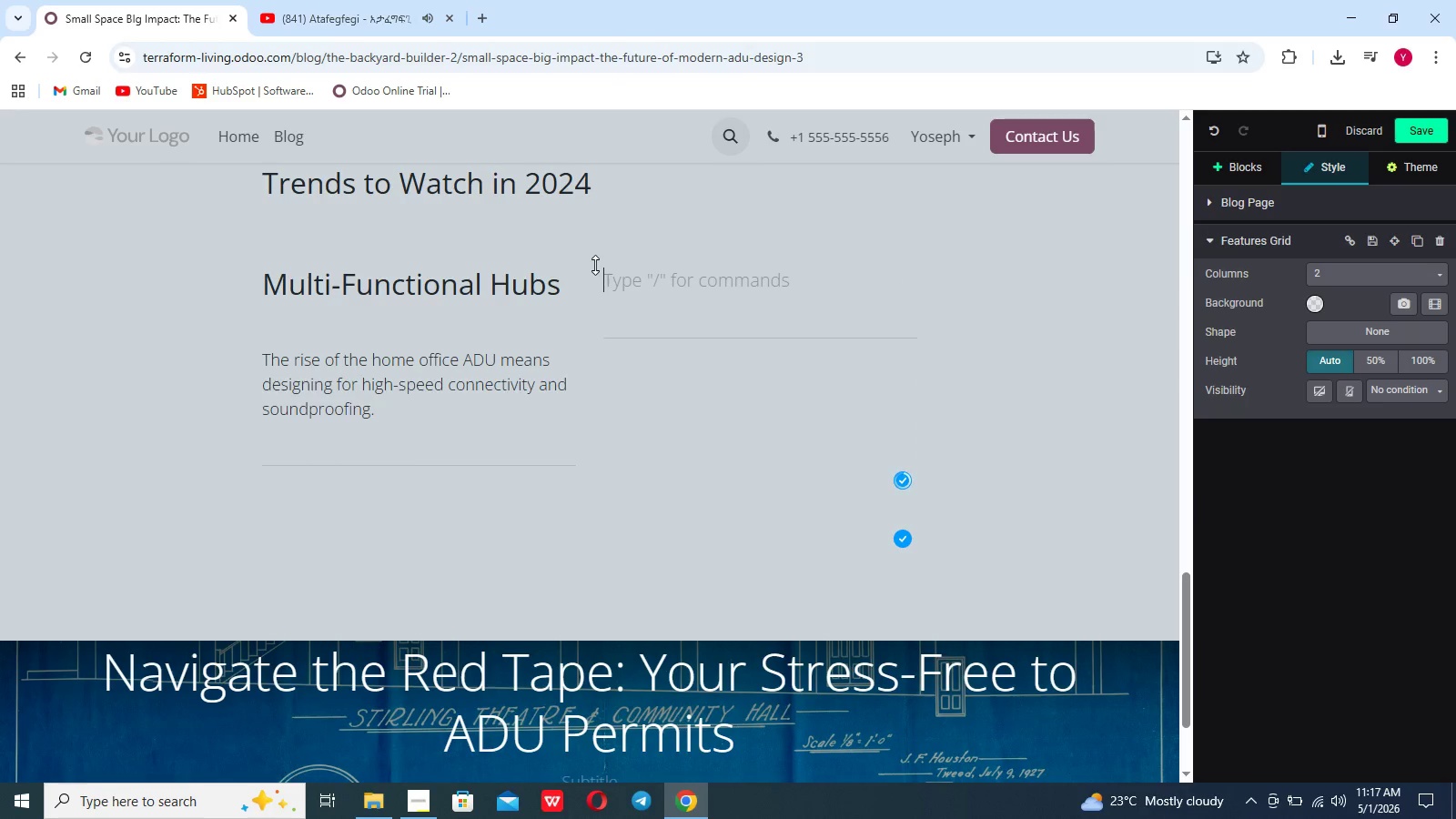 
left_click([524, 279])
 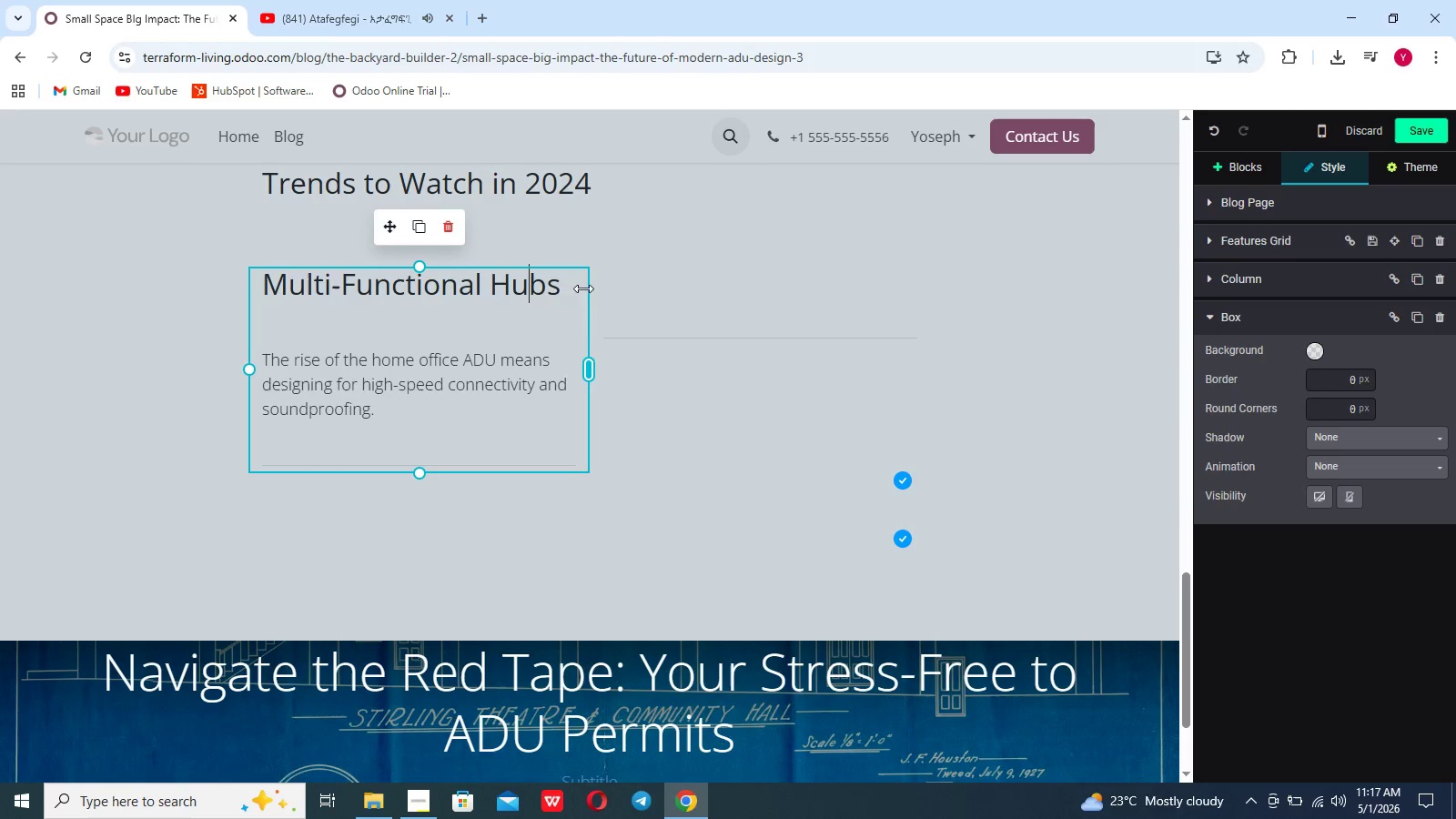 
left_click_drag(start_coordinate=[511, 289], to_coordinate=[490, 285])
 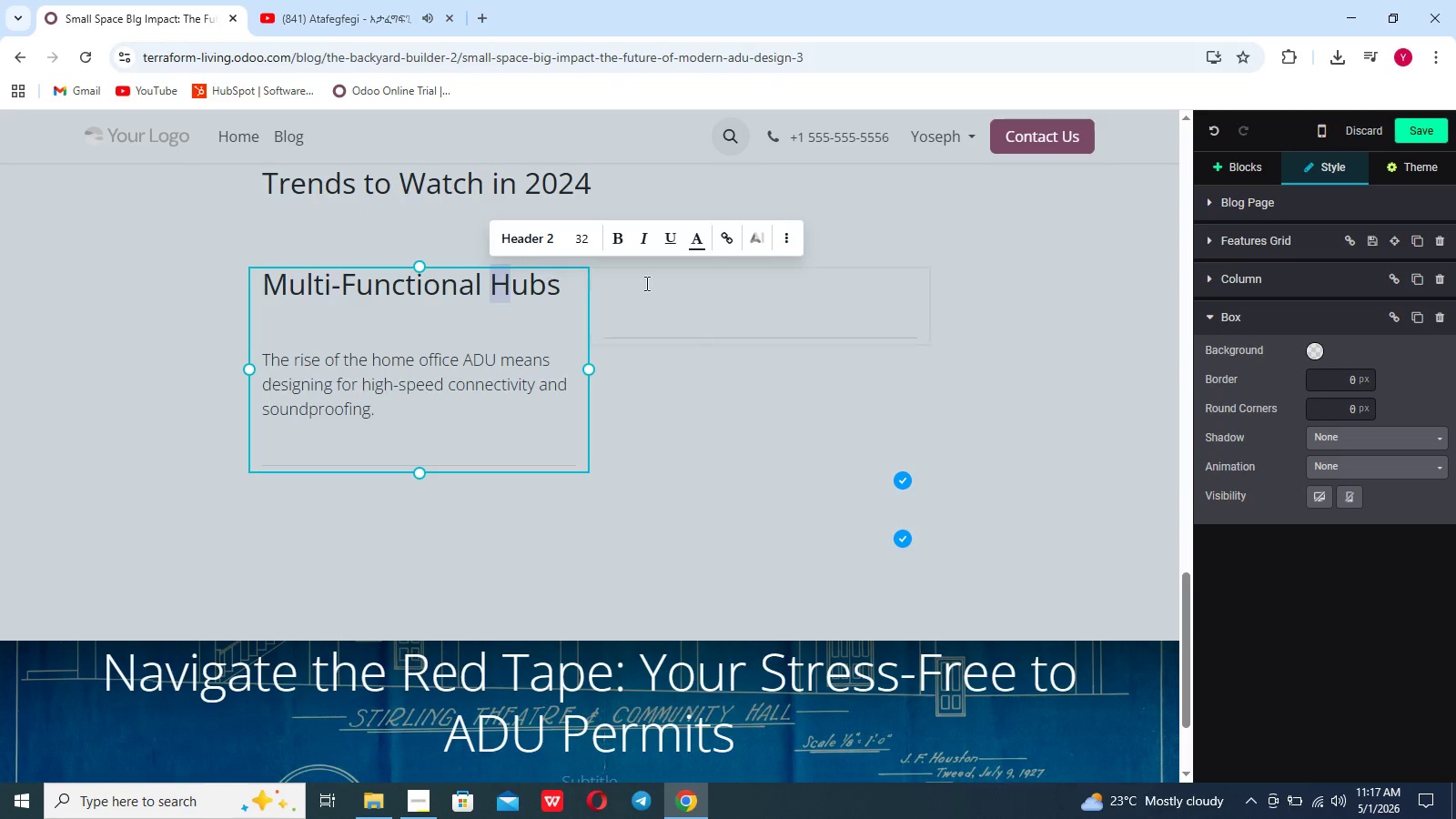 
left_click([650, 283])
 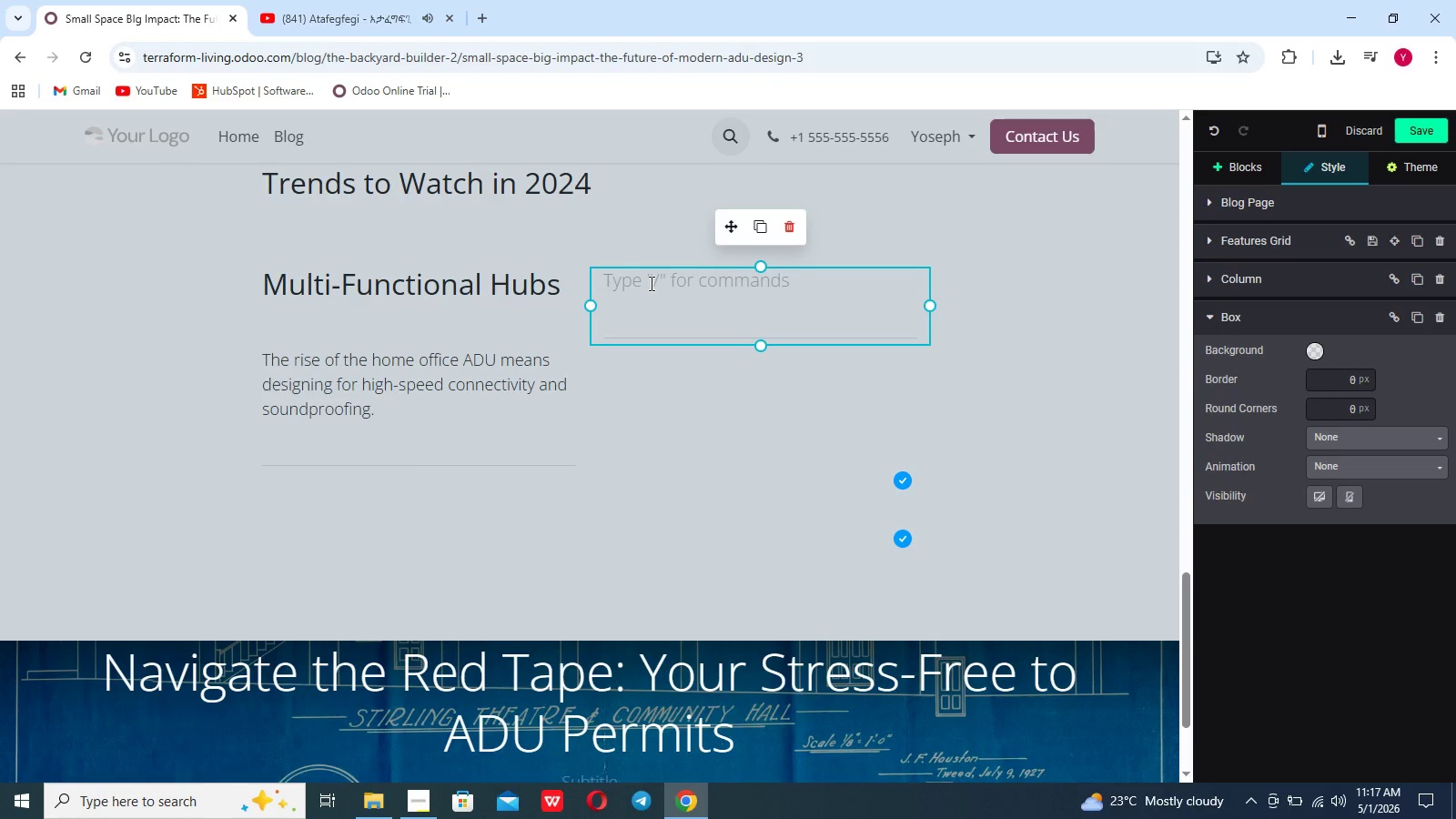 
key(Slash)
 